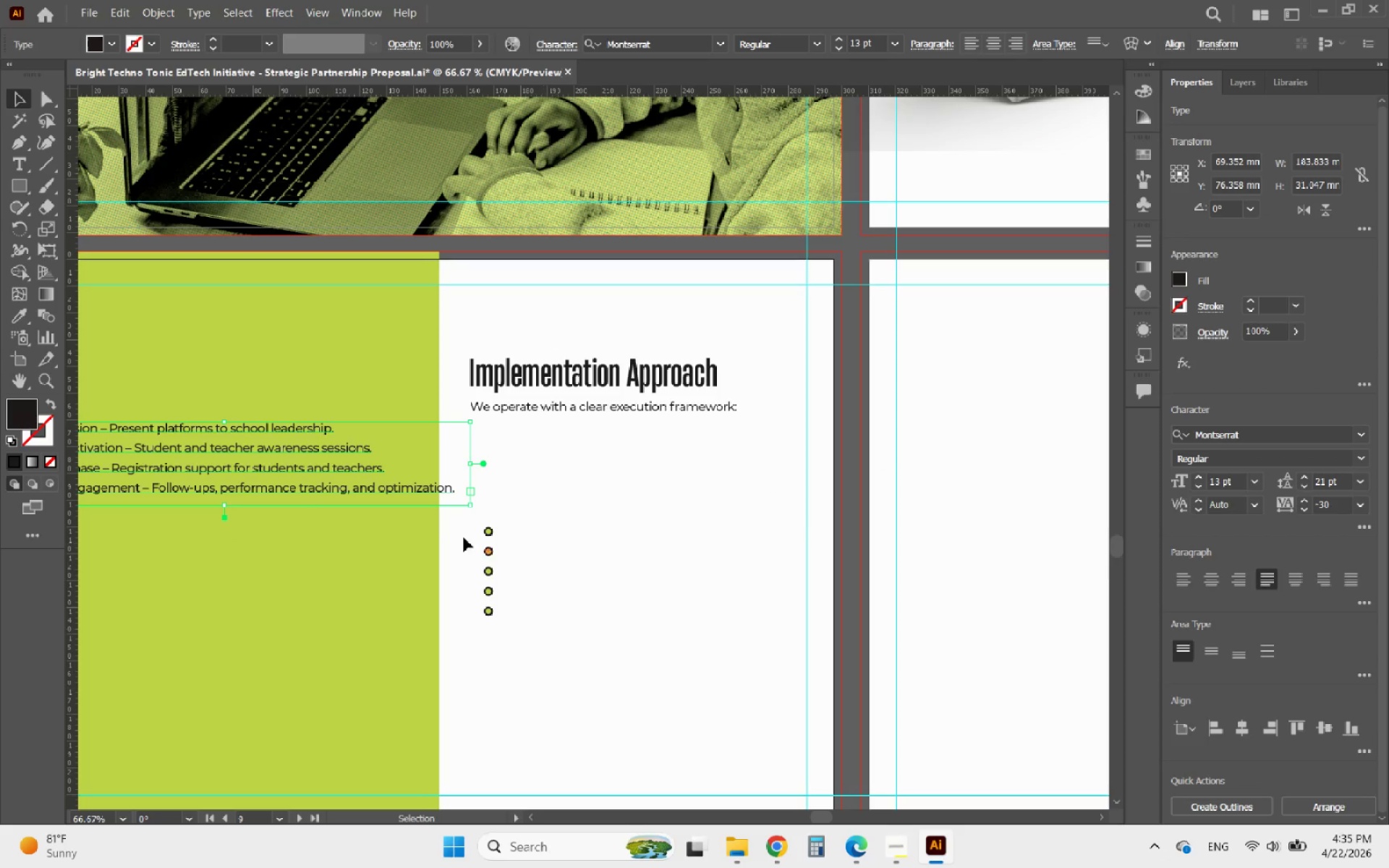 
hold_key(key=AltLeft, duration=0.41)
scroll: coordinate [581, 532], scroll_direction: down, amount: 2.0
 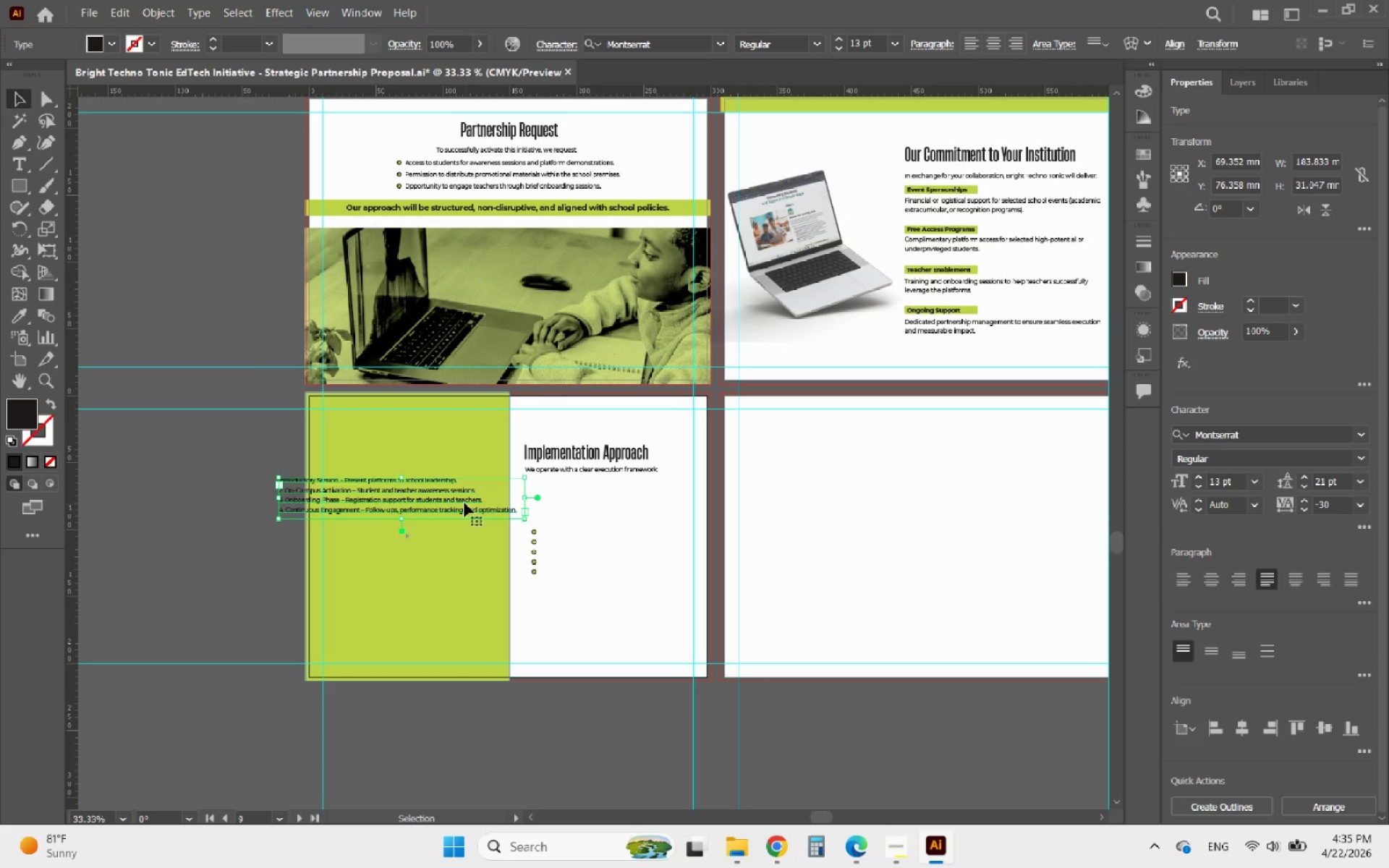 
left_click_drag(start_coordinate=[443, 493], to_coordinate=[684, 652])
 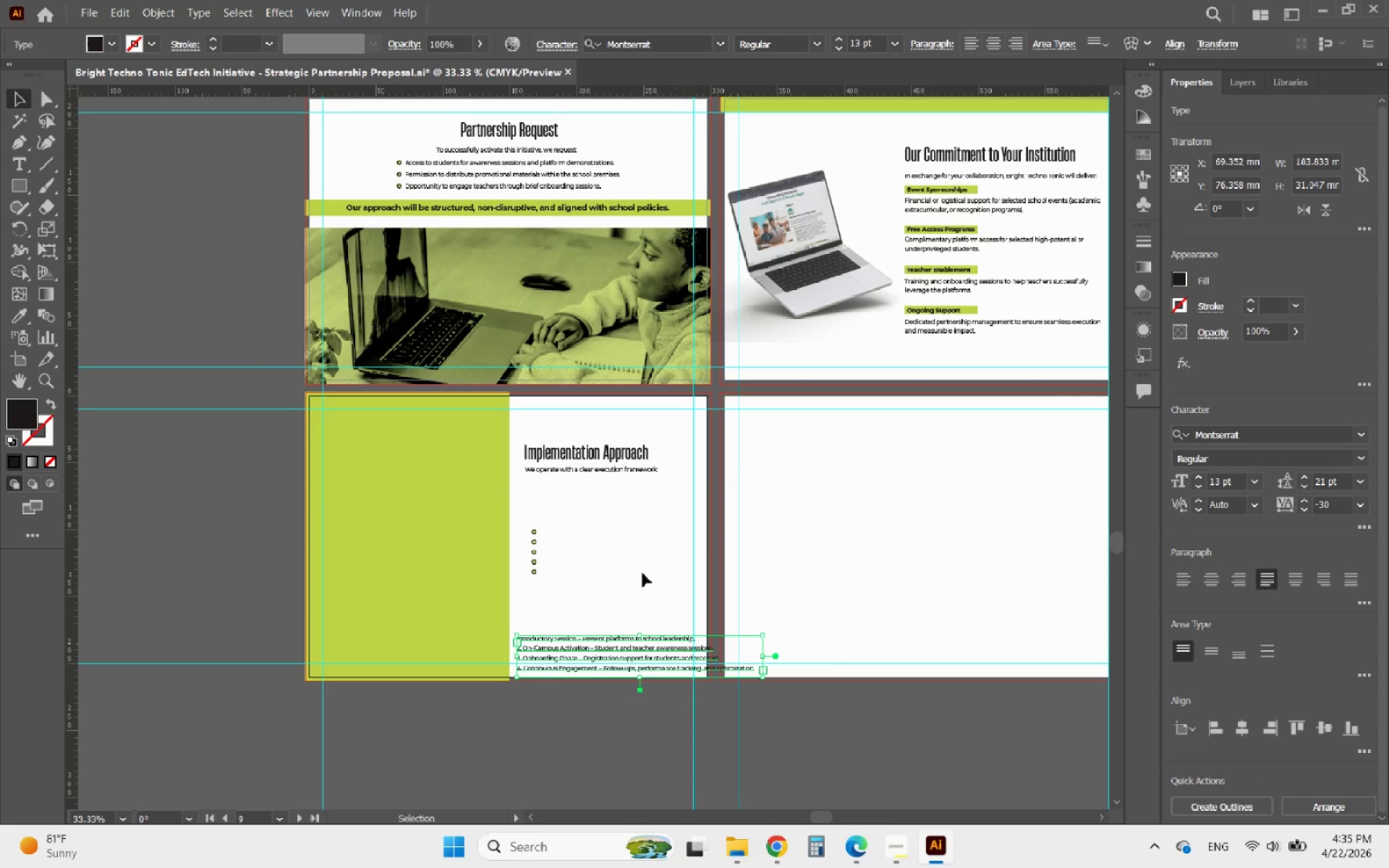 
key(Alt+AltLeft)
 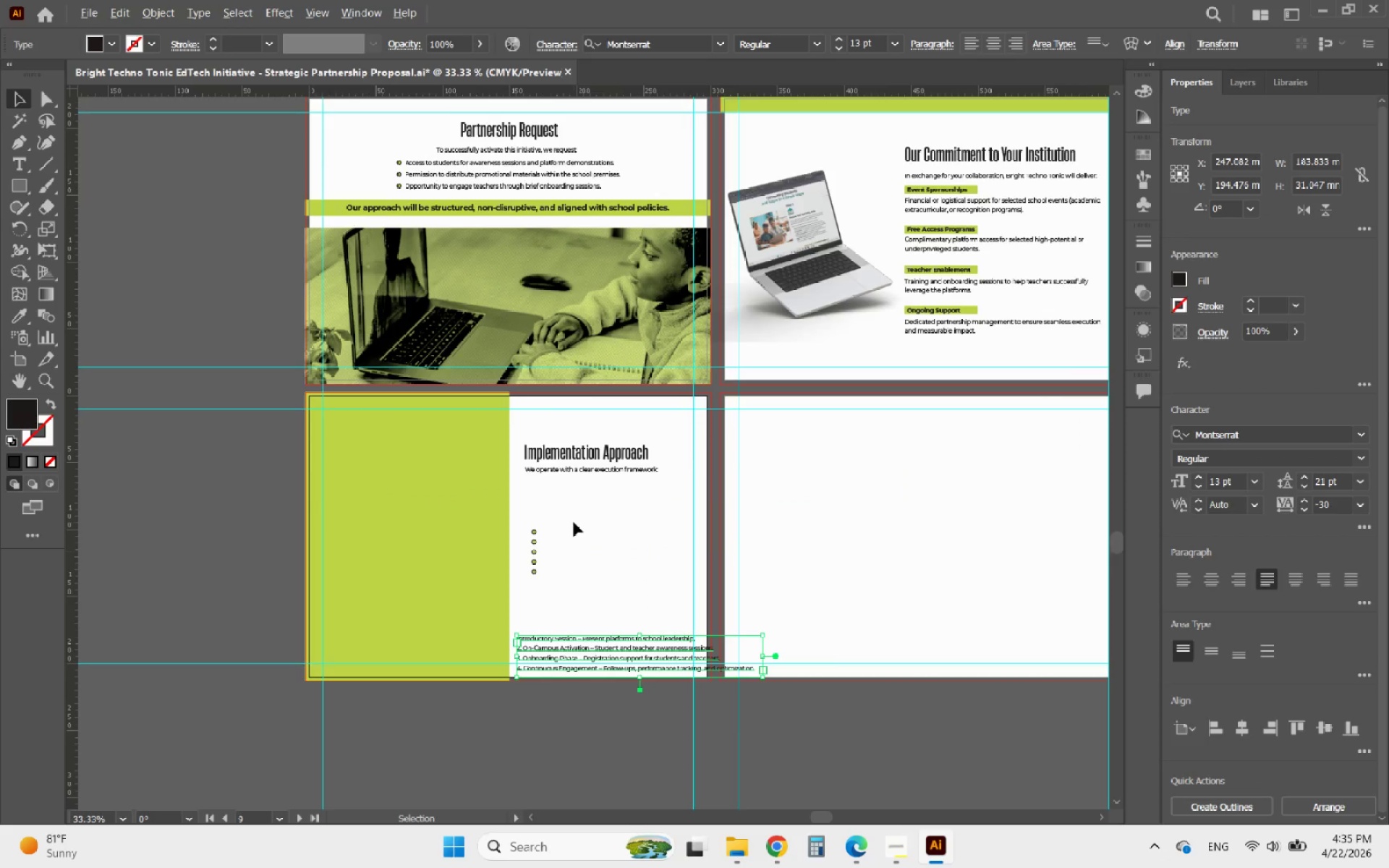 
left_click_drag(start_coordinate=[563, 650], to_coordinate=[483, 509])
 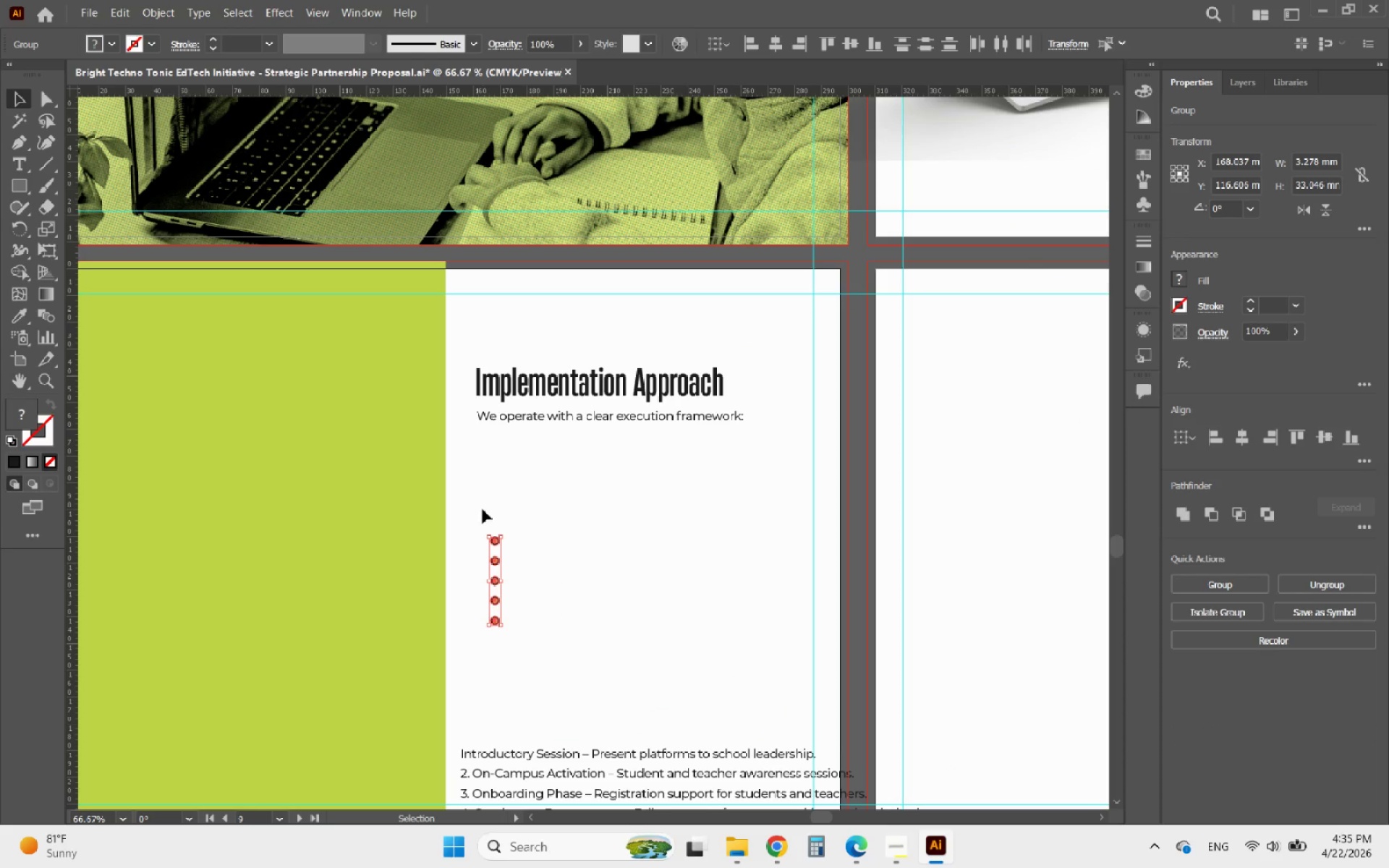 
scroll: coordinate [572, 522], scroll_direction: up, amount: 2.0
 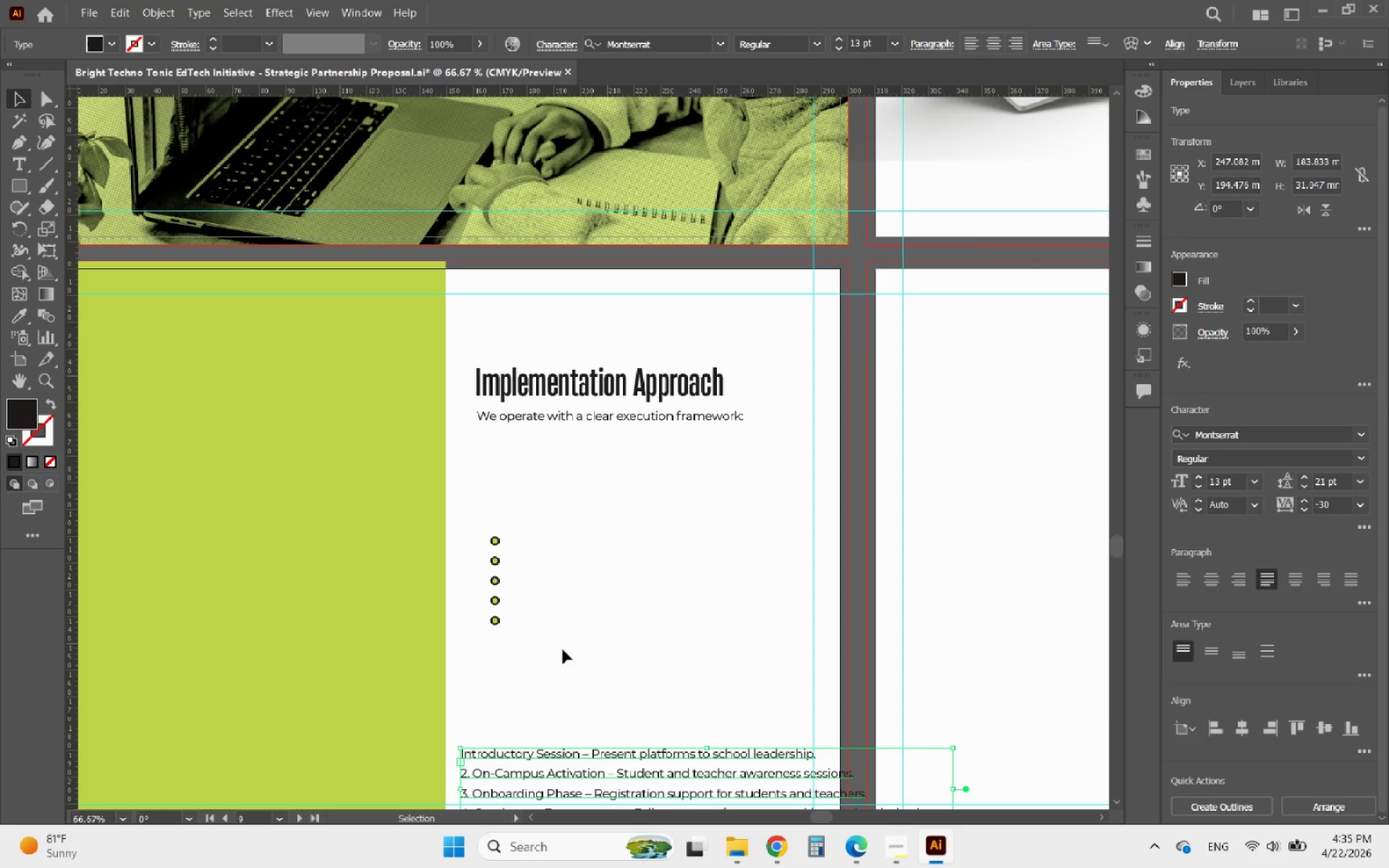 
key(PlayPause)
 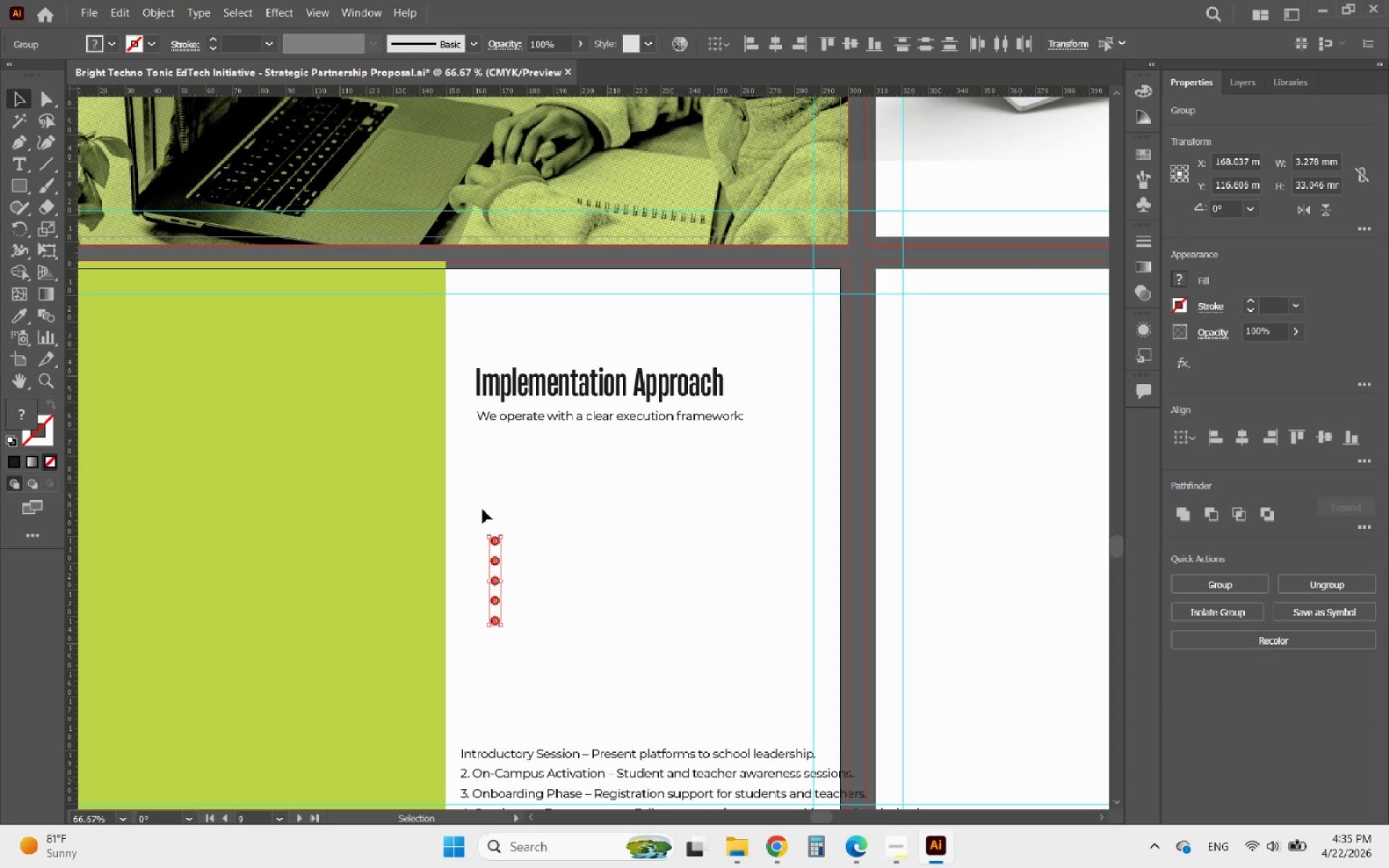 
key(Delete)
 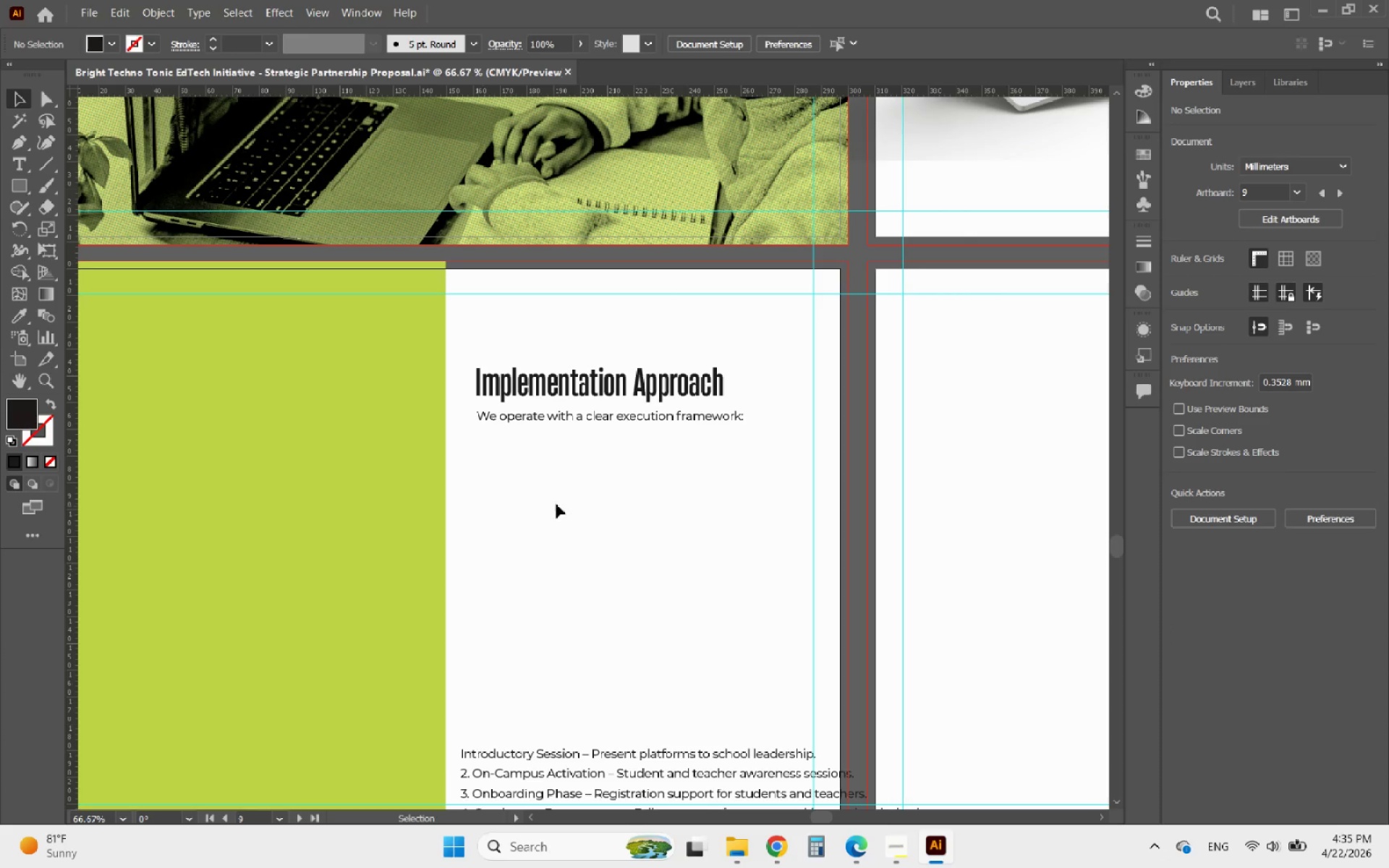 
hold_key(key=AltLeft, duration=1.11)
scroll: coordinate [522, 529], scroll_direction: up, amount: 1.0
 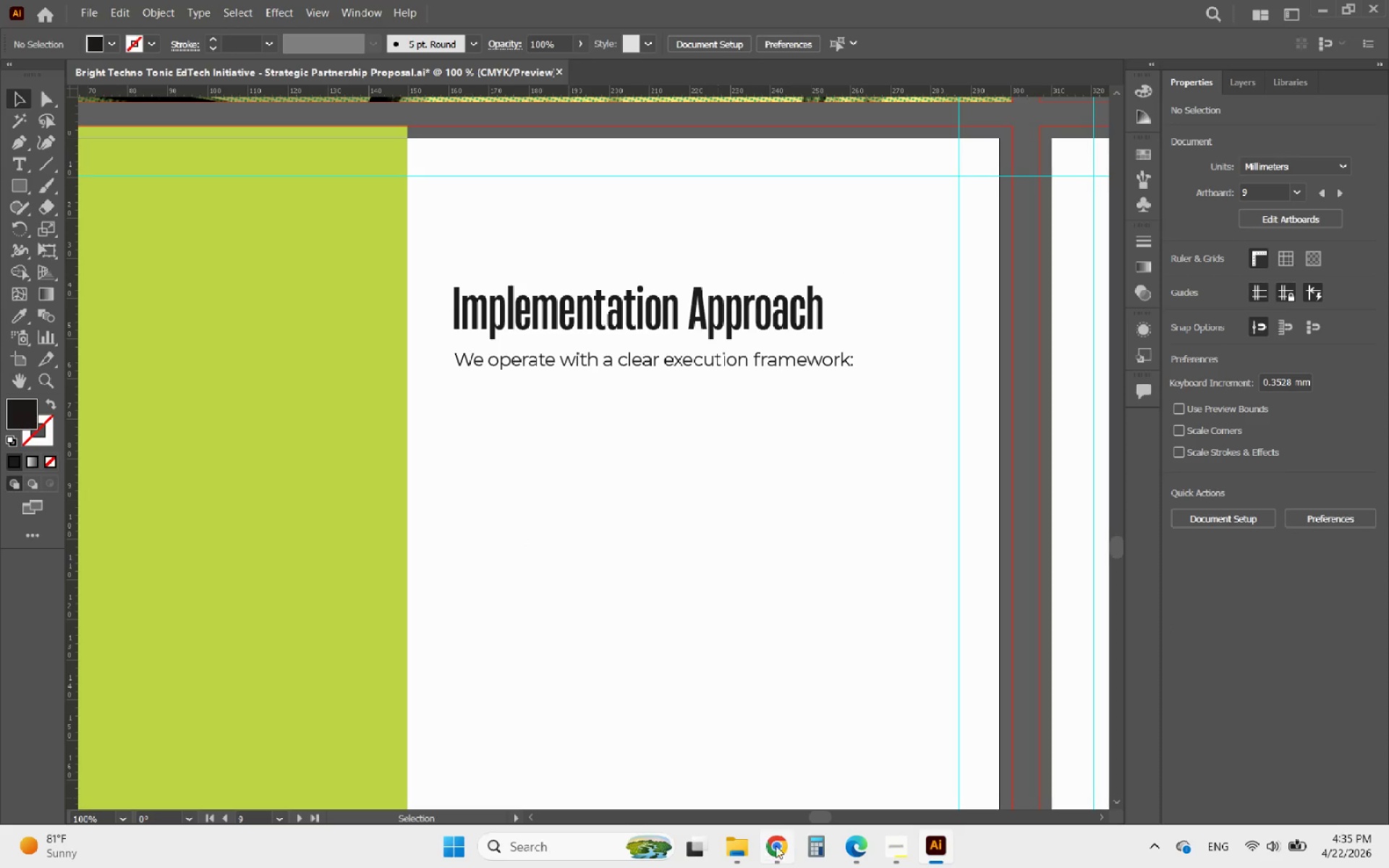 
left_click([601, 0])
 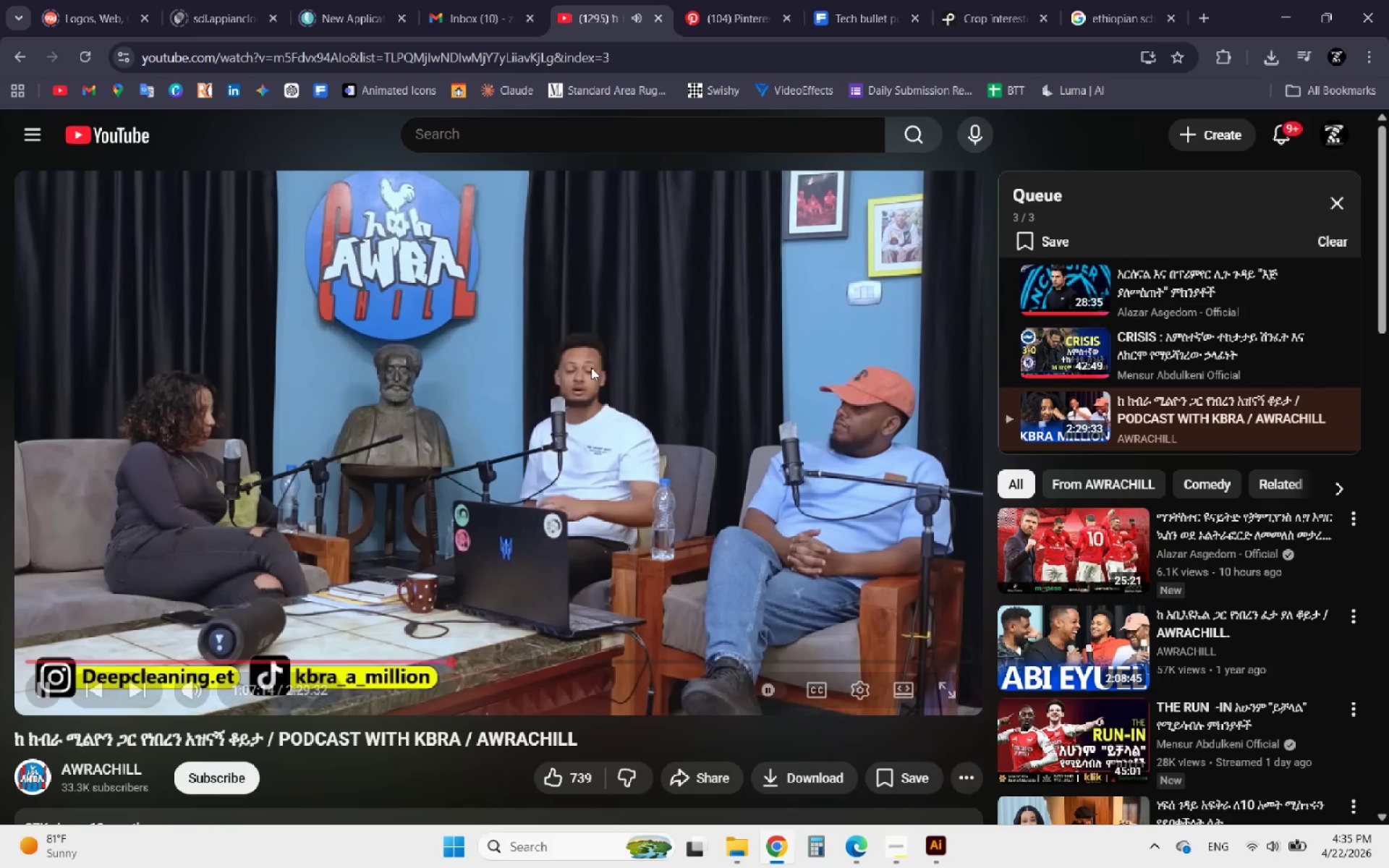 
left_click([591, 374])
 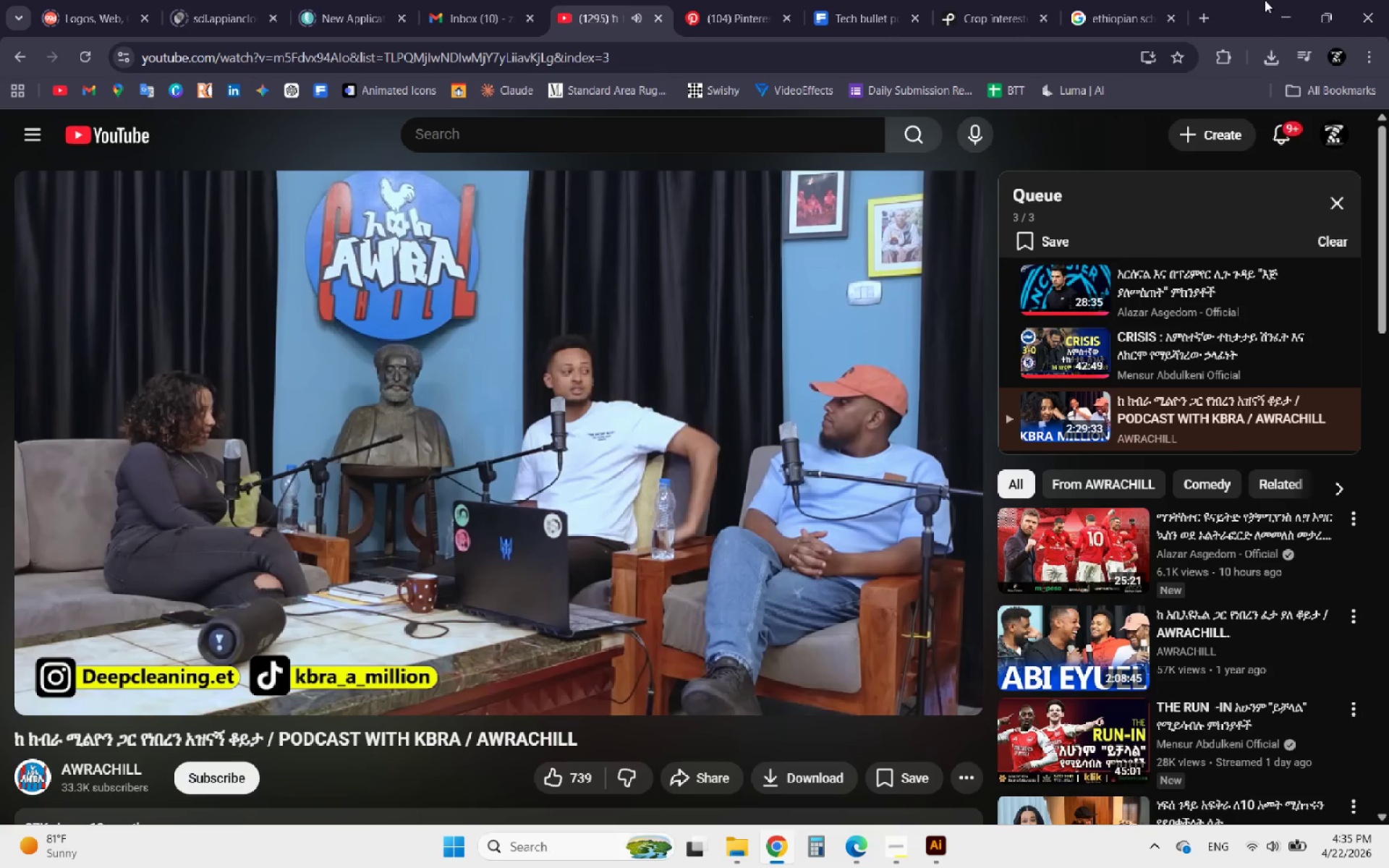 
left_click([1127, 9])
 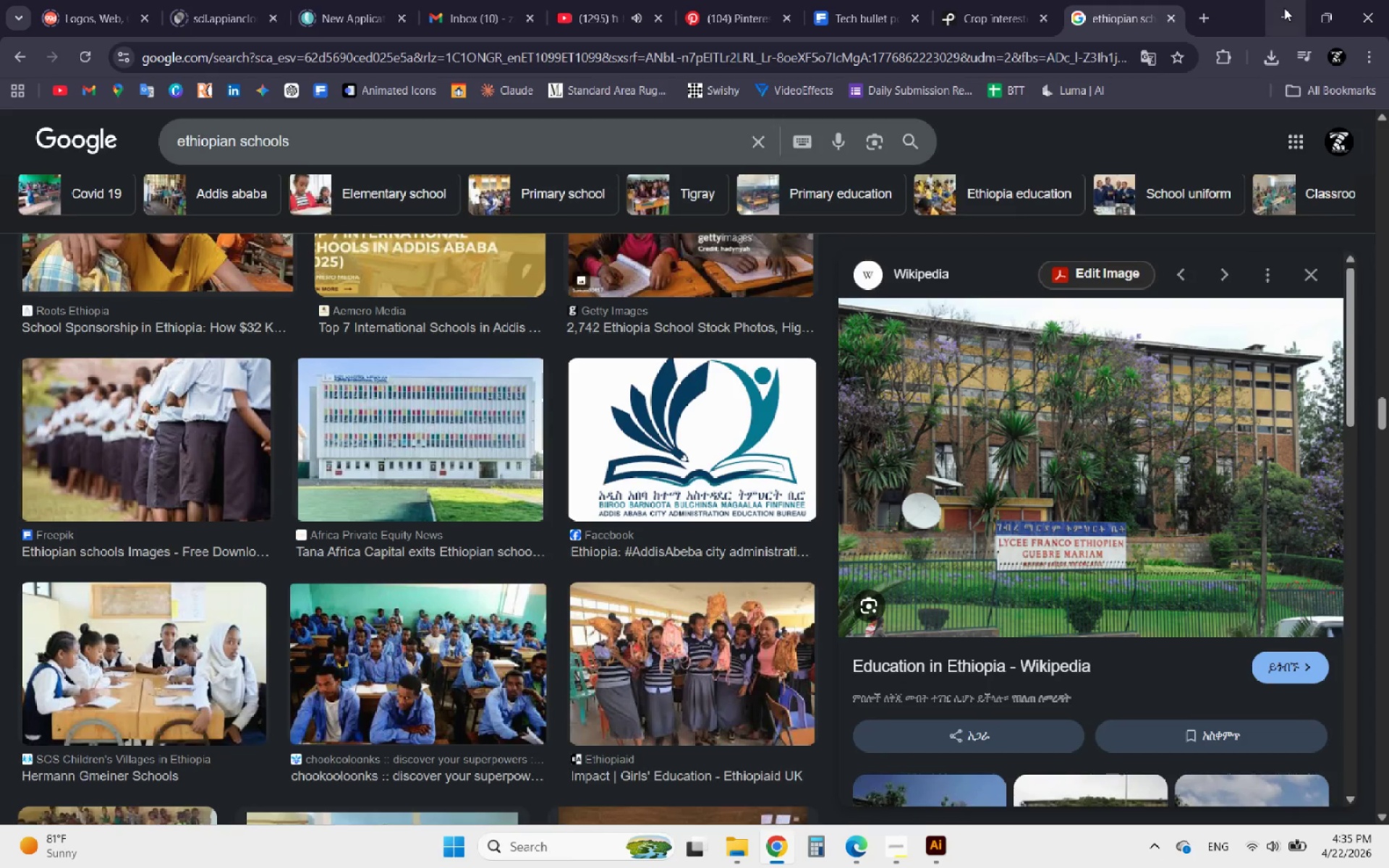 
left_click([1284, 8])
 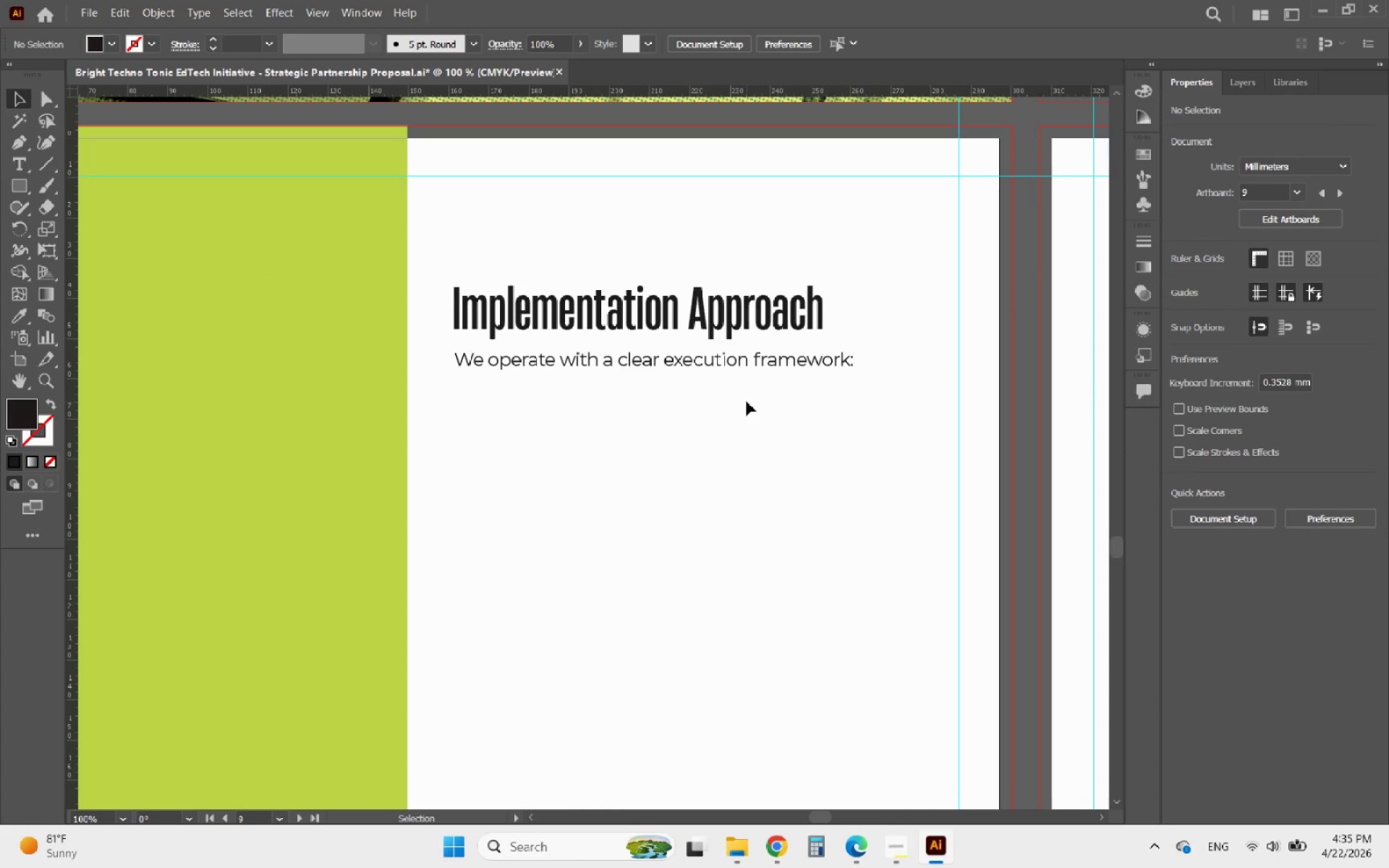 
hold_key(key=AltLeft, duration=2.61)
scroll: coordinate [760, 356], scroll_direction: down, amount: 2.0
 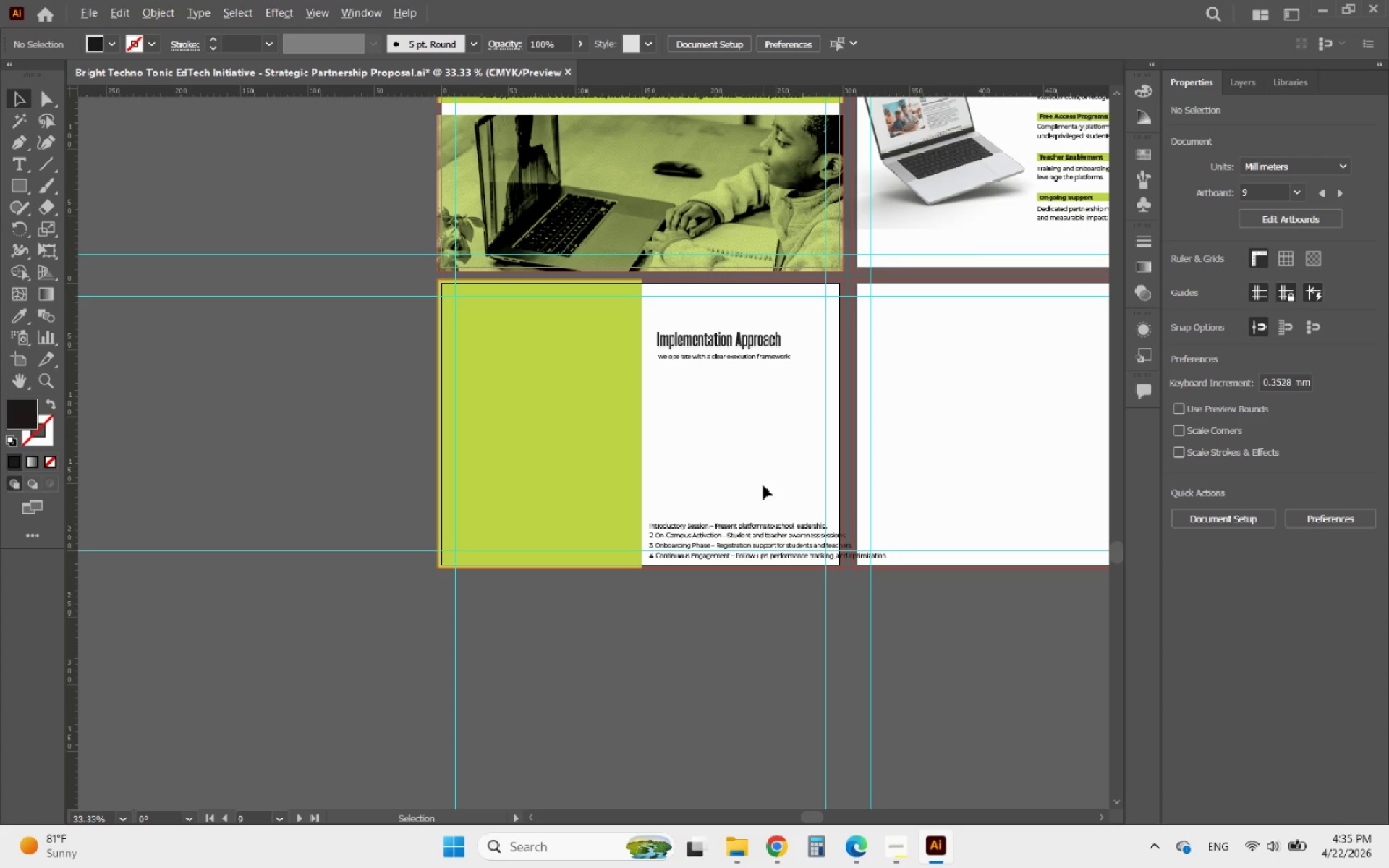 
scroll: coordinate [504, 459], scroll_direction: up, amount: 3.0
 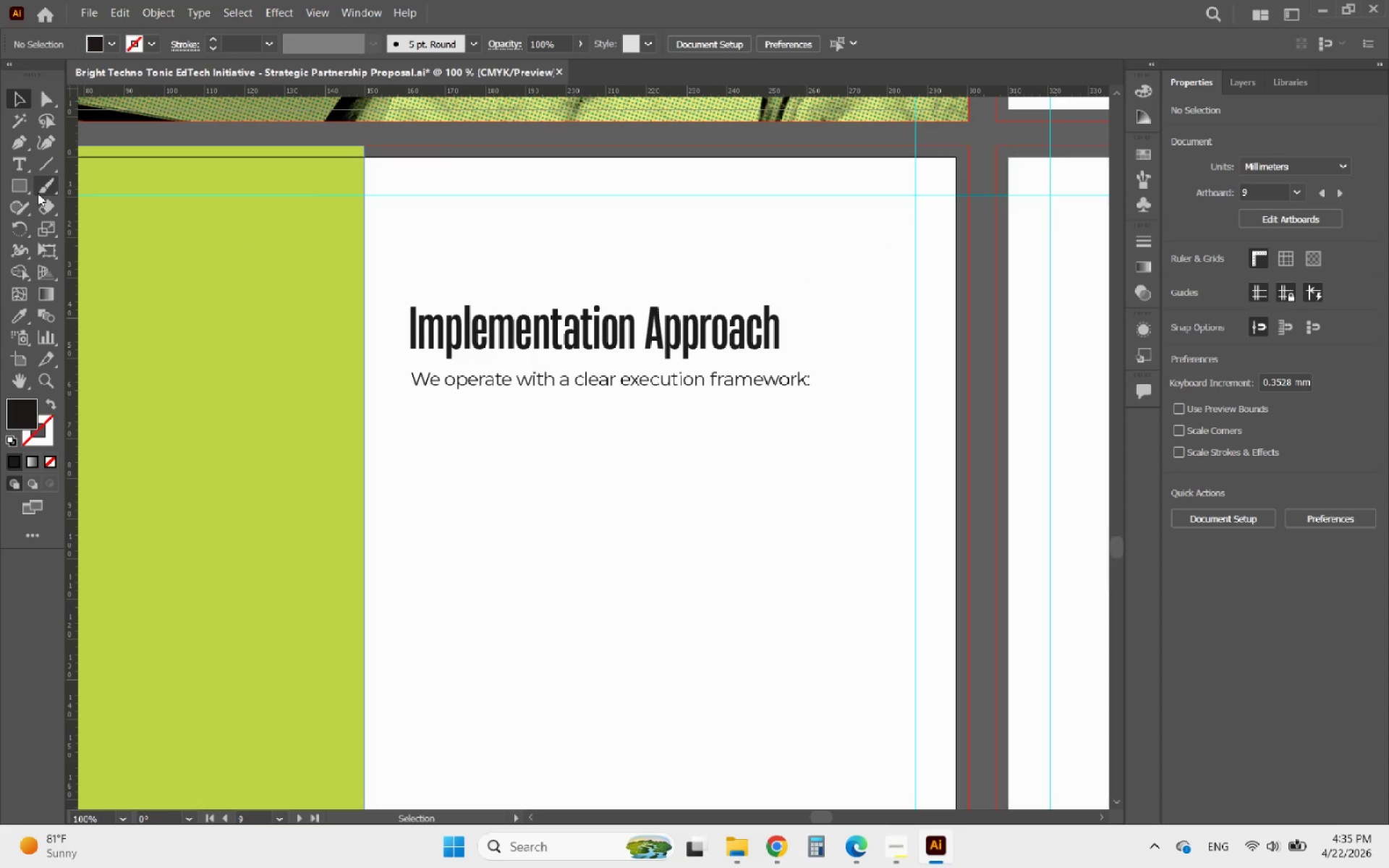 
left_click([19, 190])
 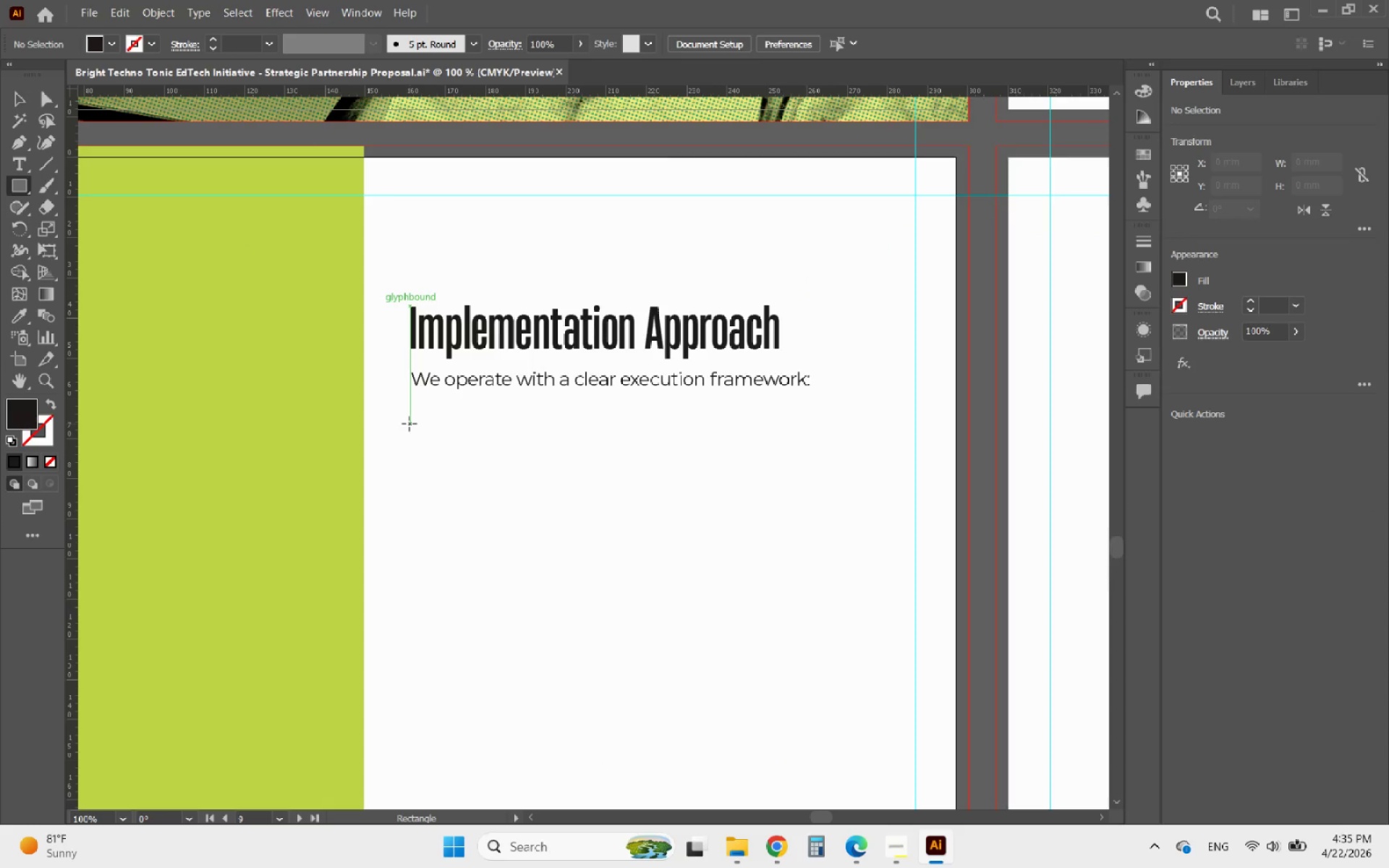 
left_click_drag(start_coordinate=[411, 424], to_coordinate=[875, 478])
 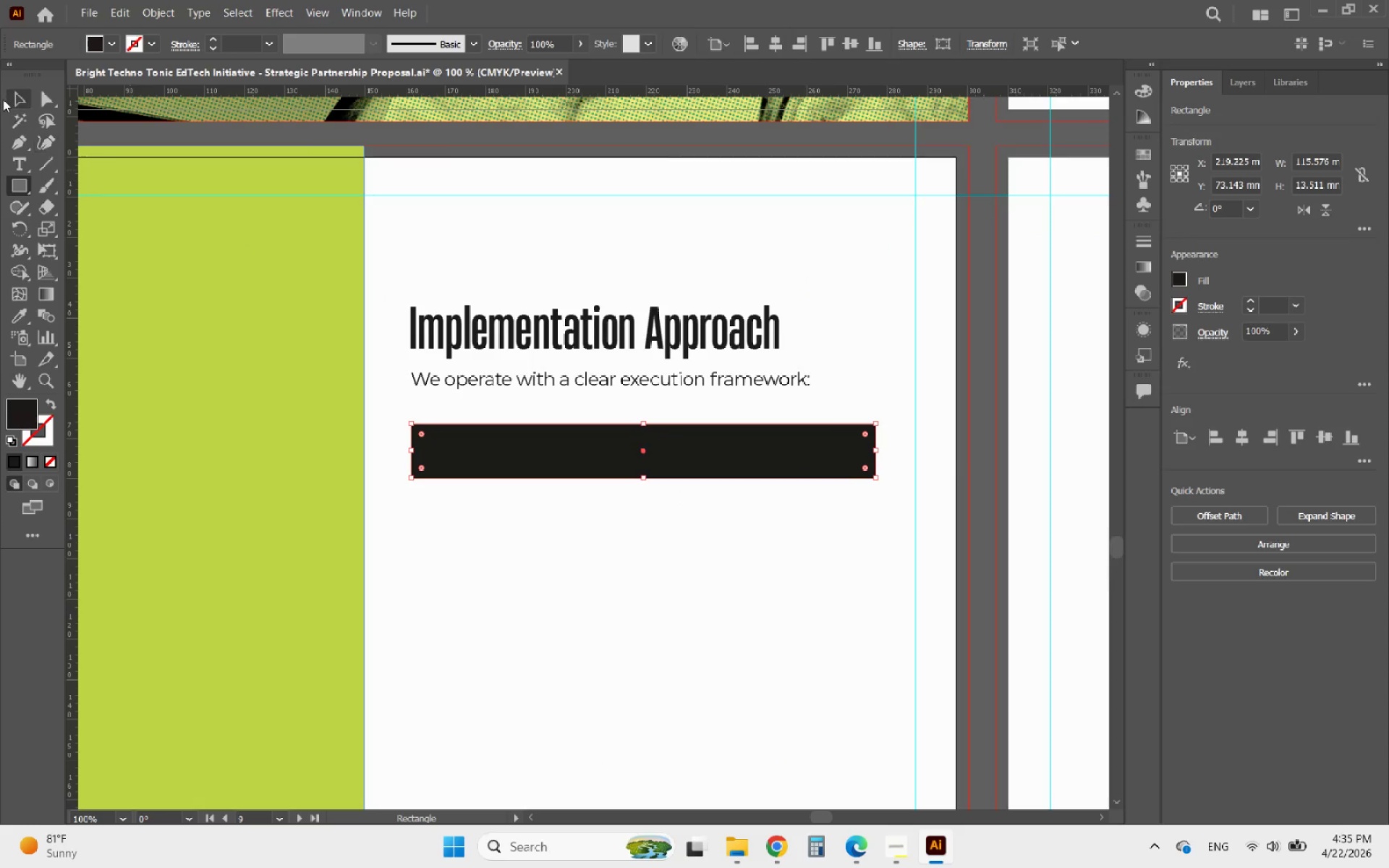 
left_click([14, 97])
 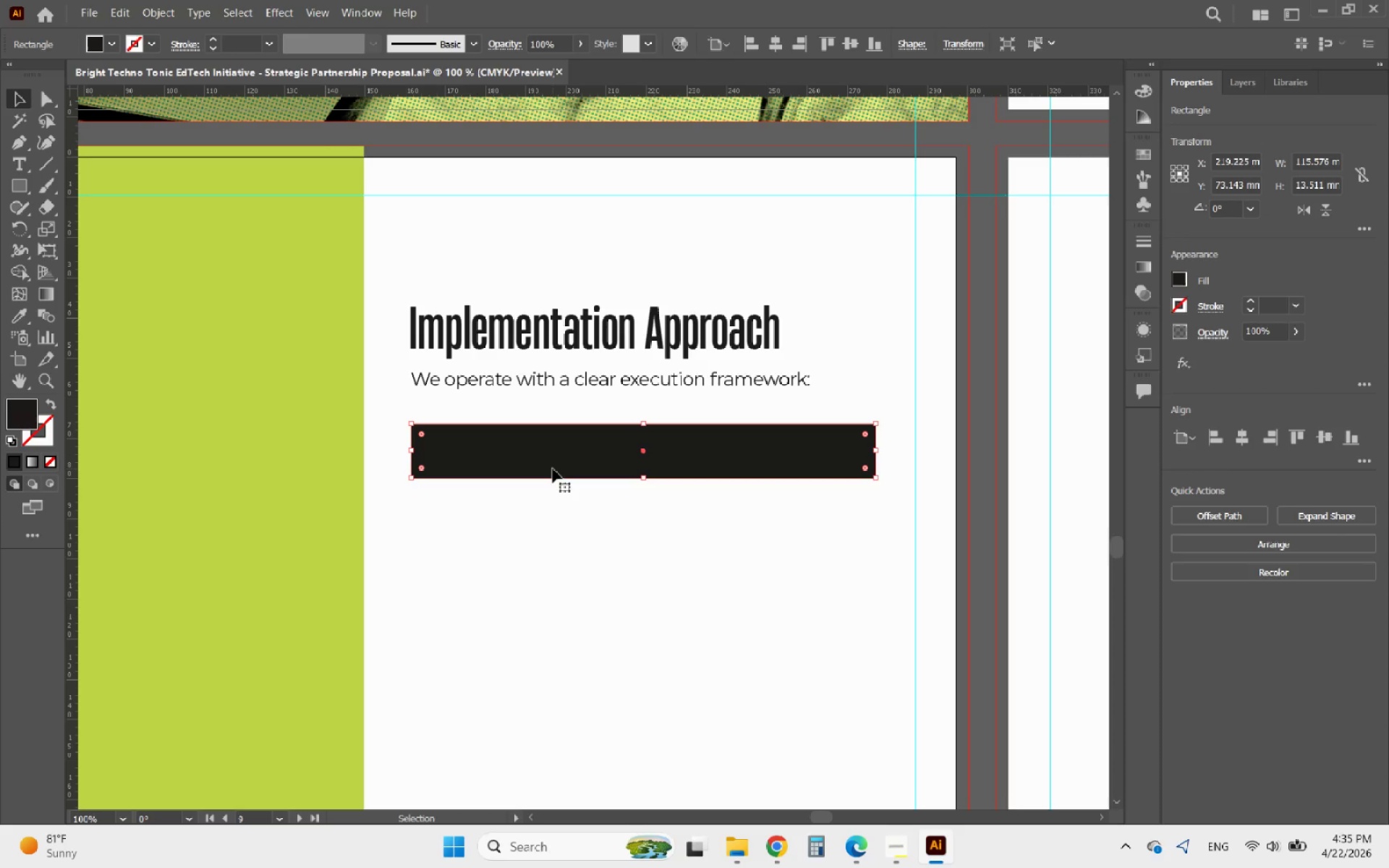 
left_click_drag(start_coordinate=[548, 469], to_coordinate=[546, 477])
 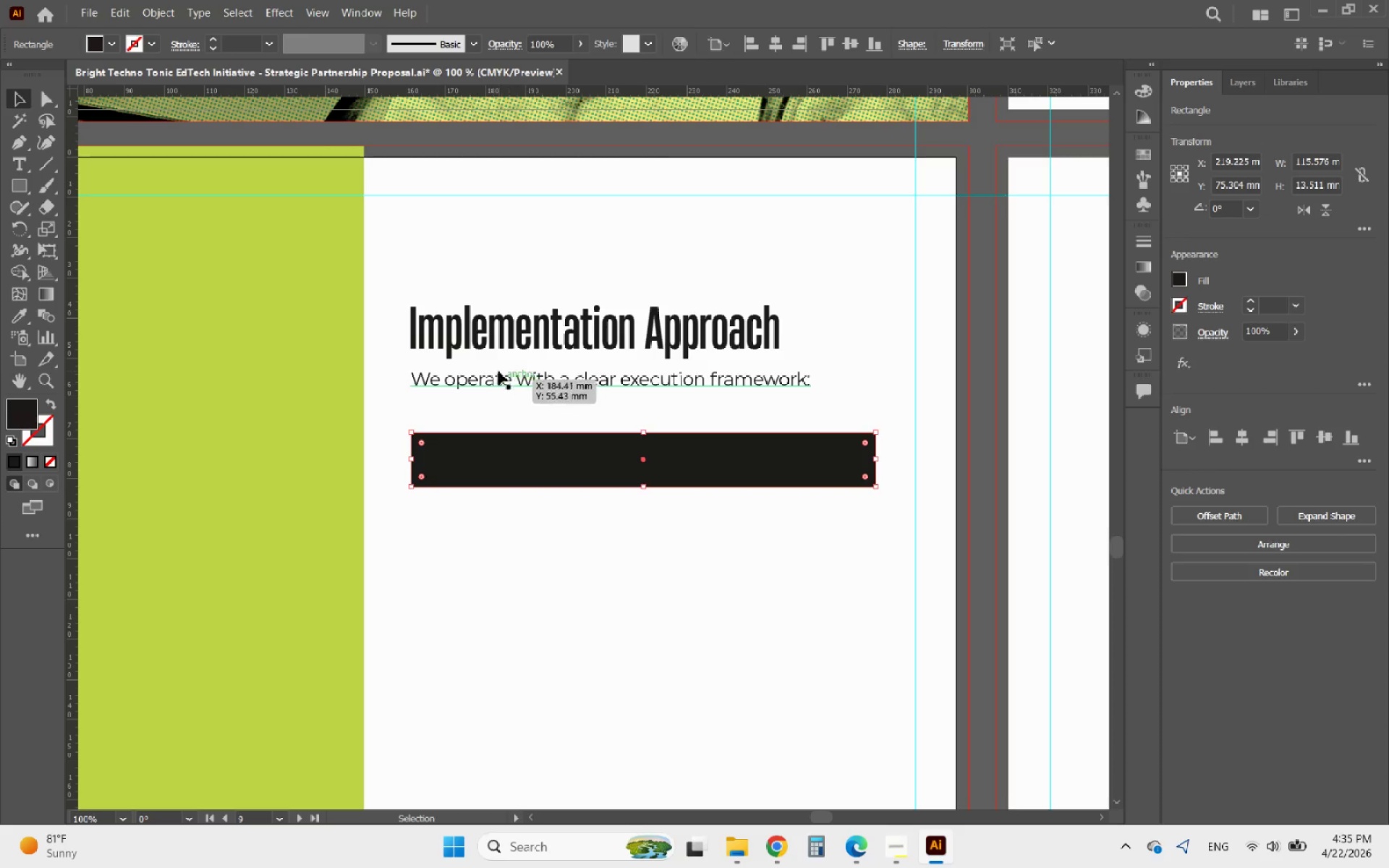 
hold_key(key=ShiftLeft, duration=0.36)
left_click([470, 331])
 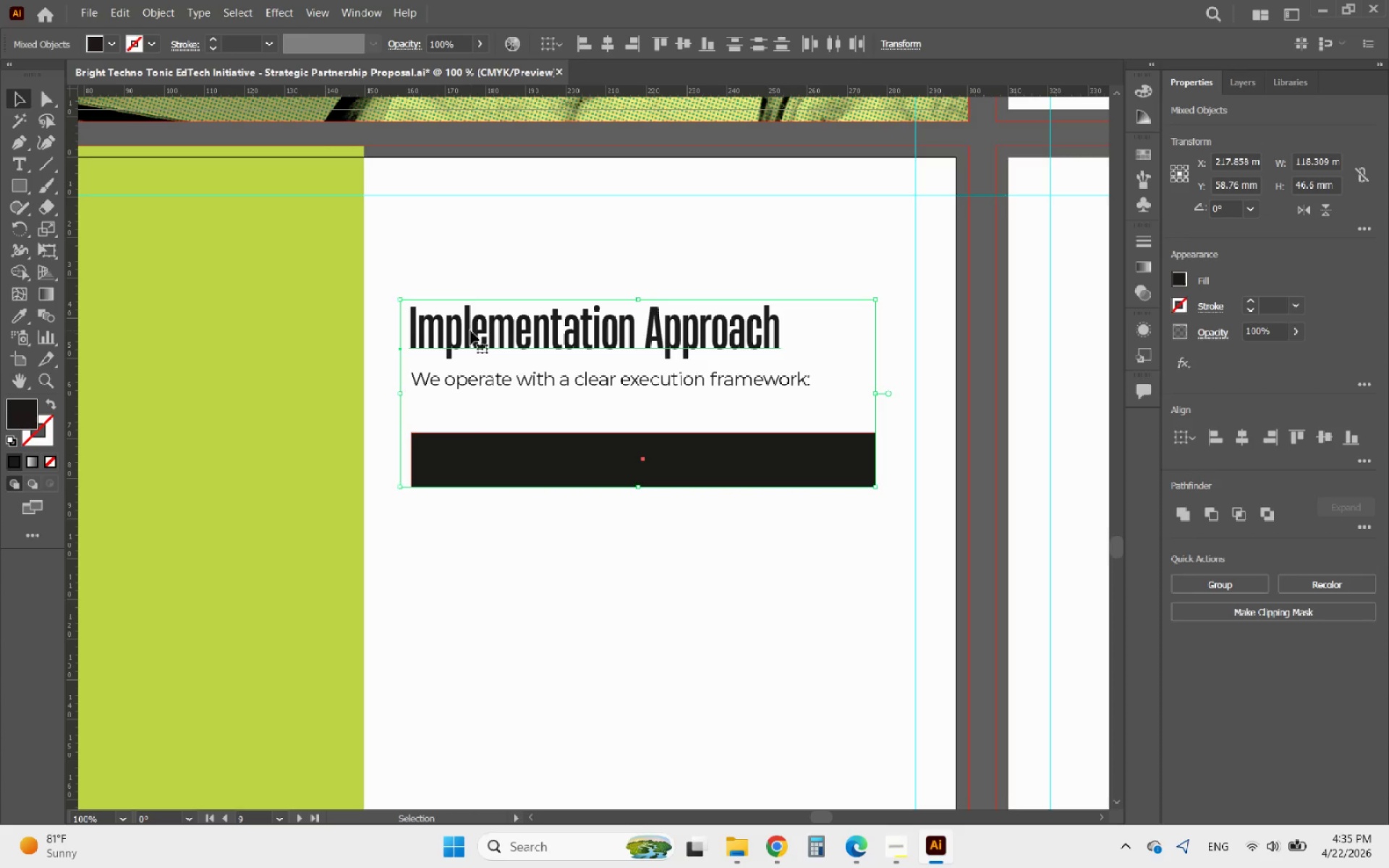 
left_click([470, 331])
 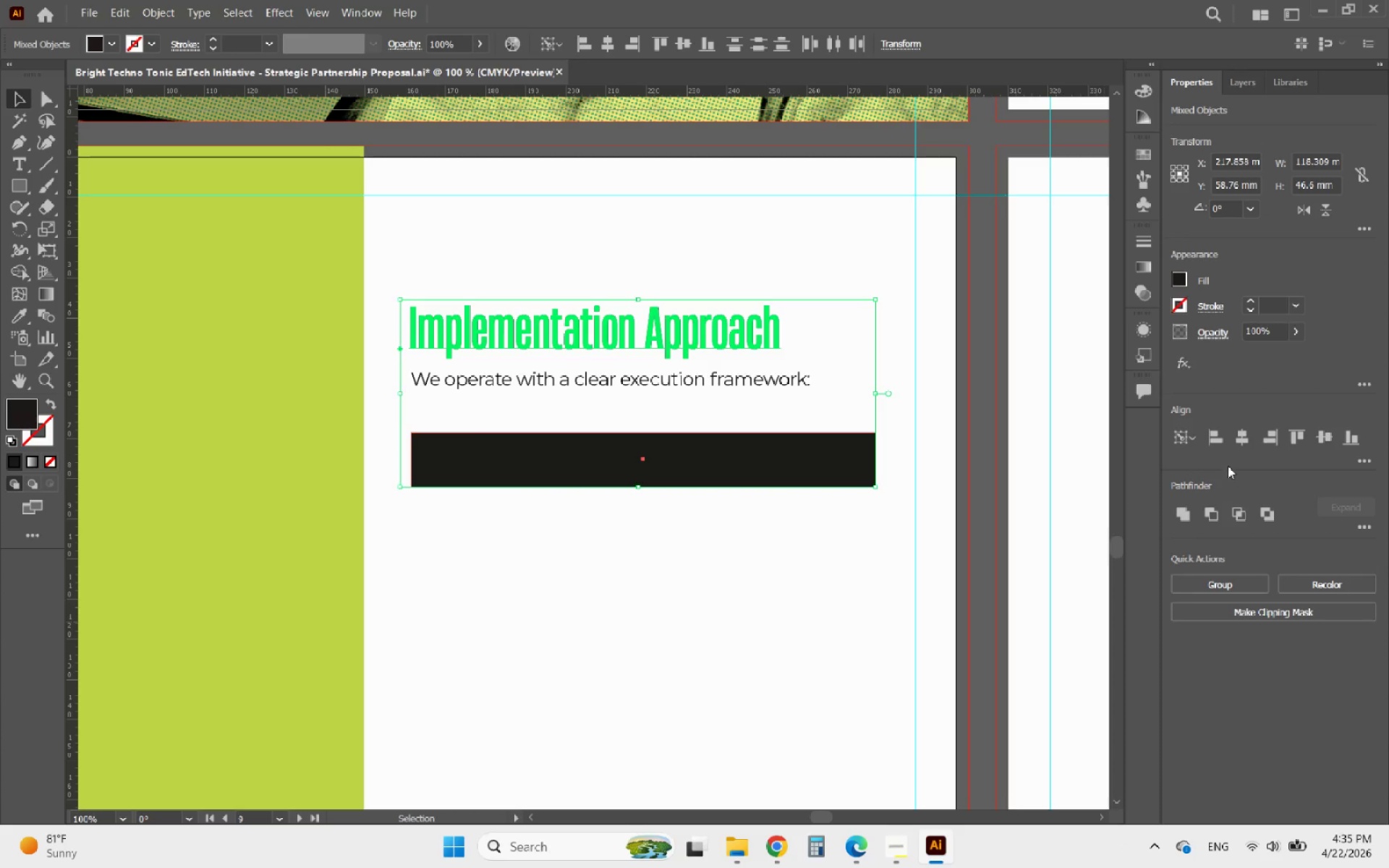 
left_click([1215, 446])
 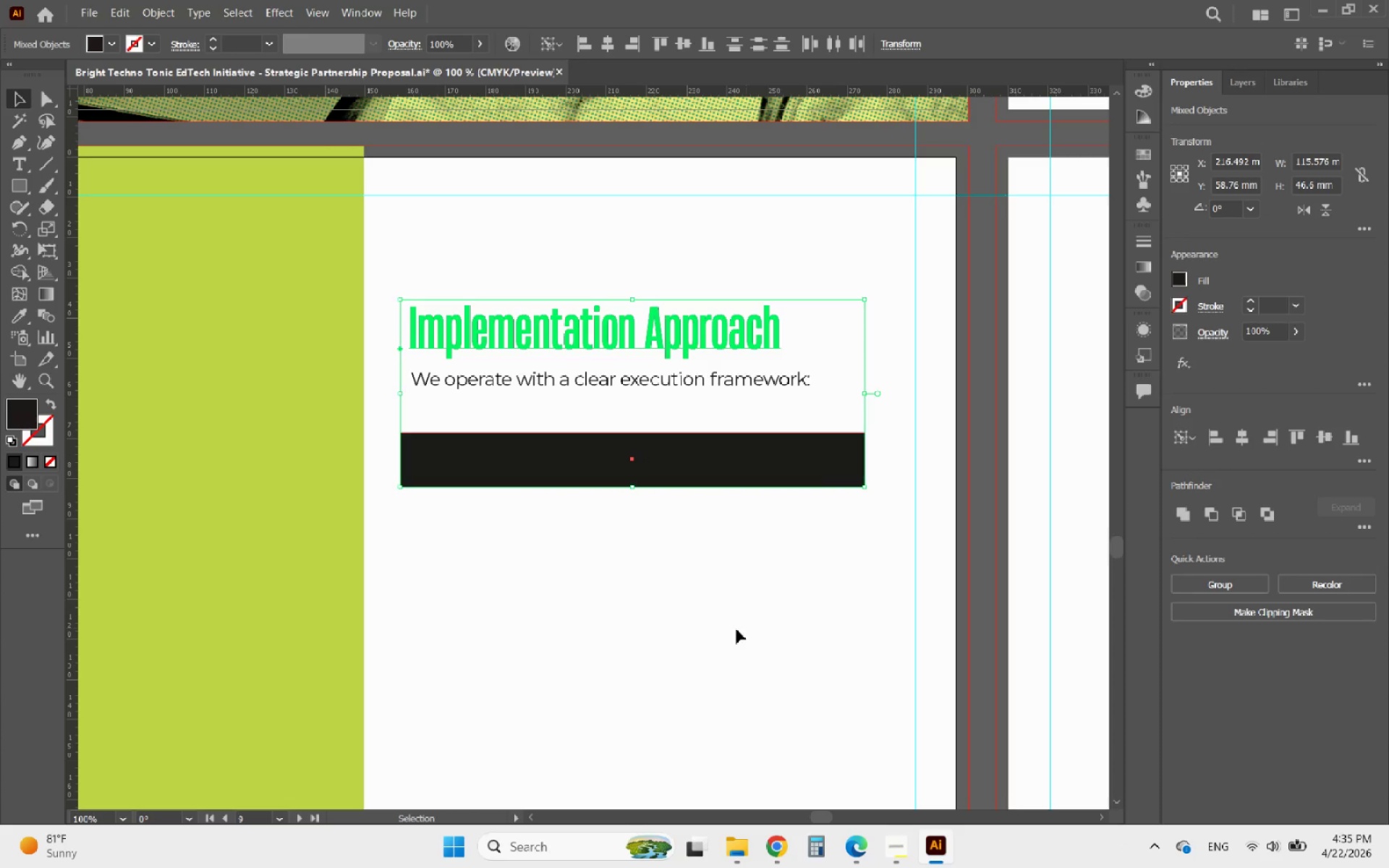 
left_click([656, 634])
 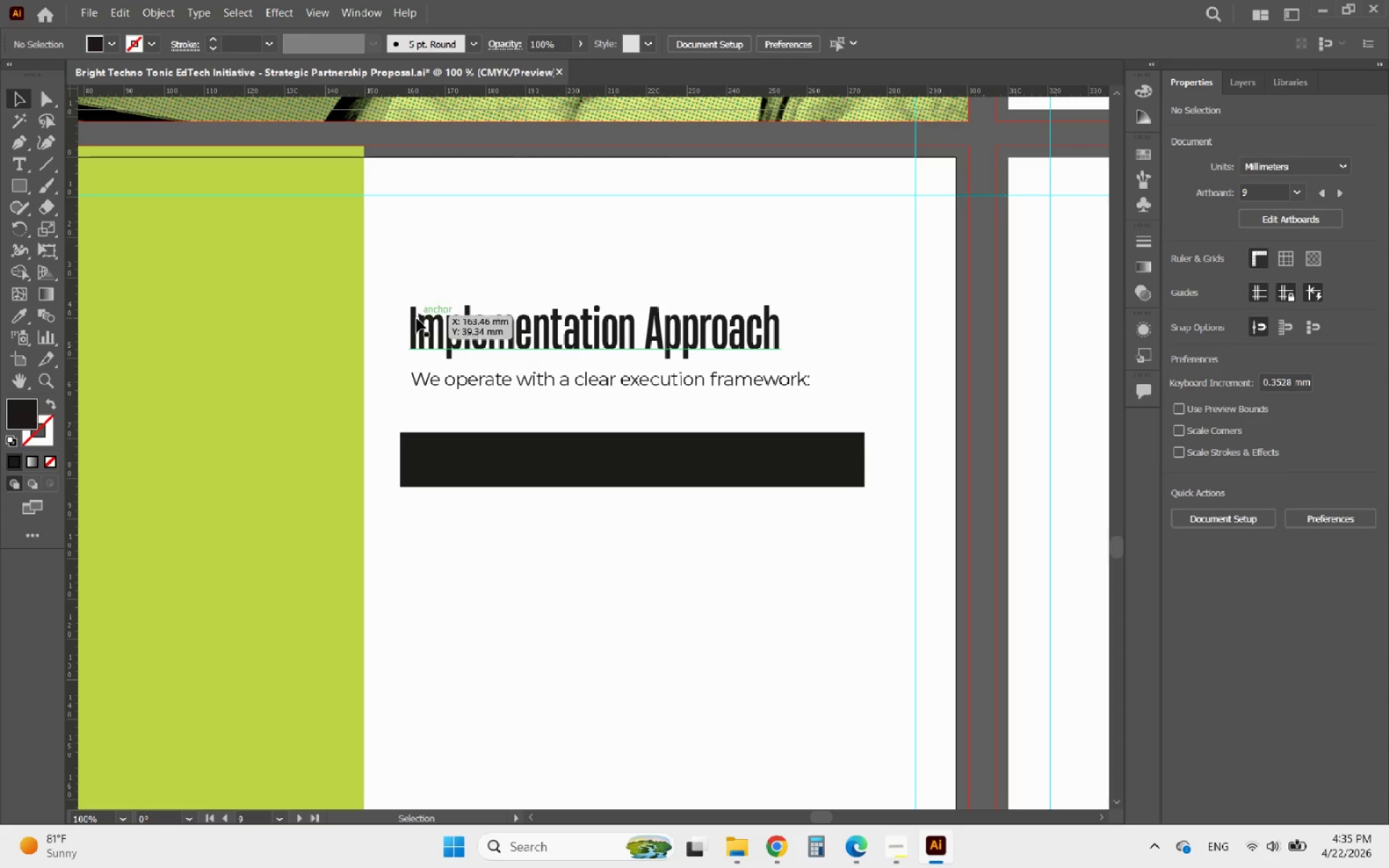 
double_click([417, 318])
 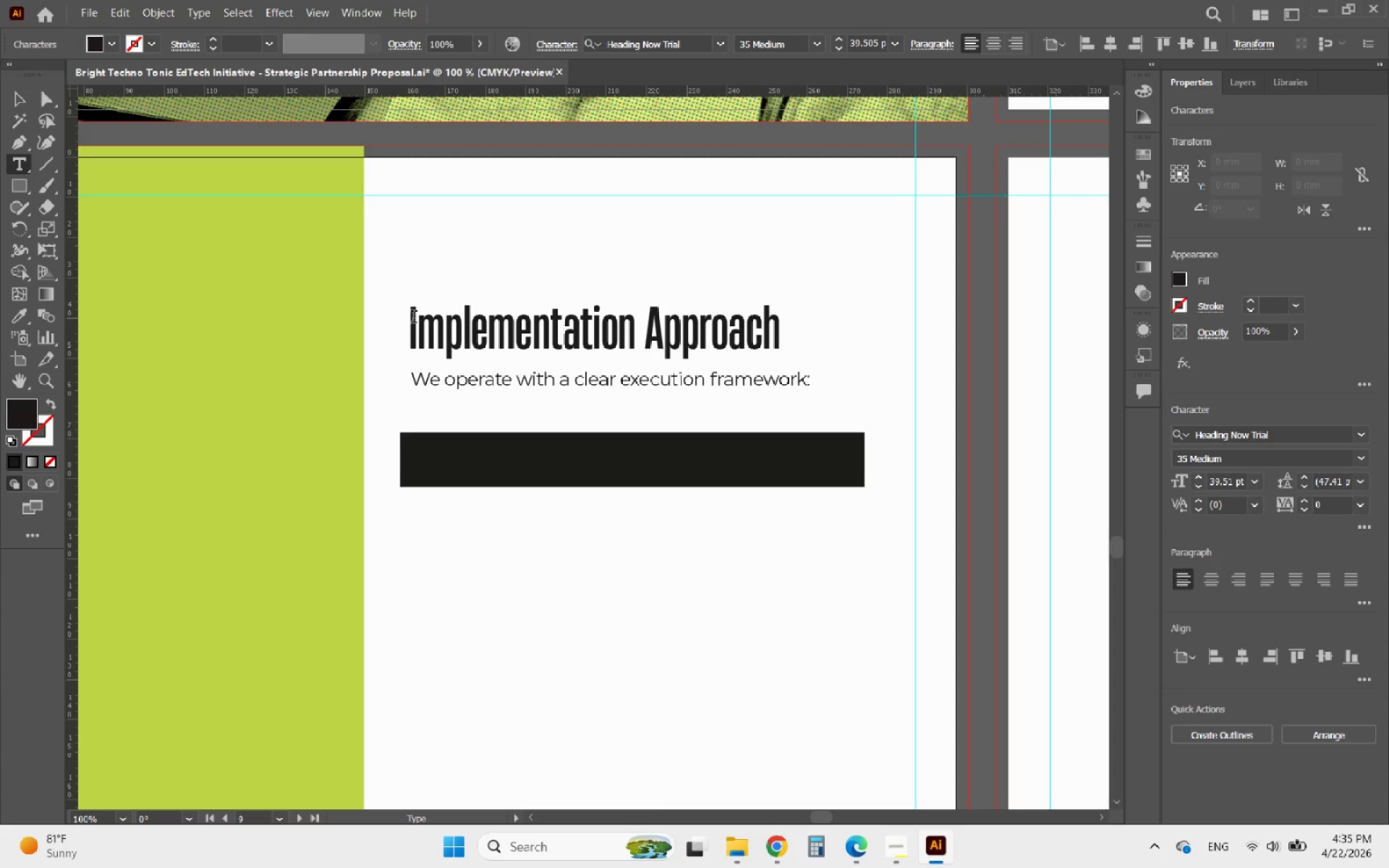 
left_click_drag(start_coordinate=[413, 319], to_coordinate=[394, 318])
 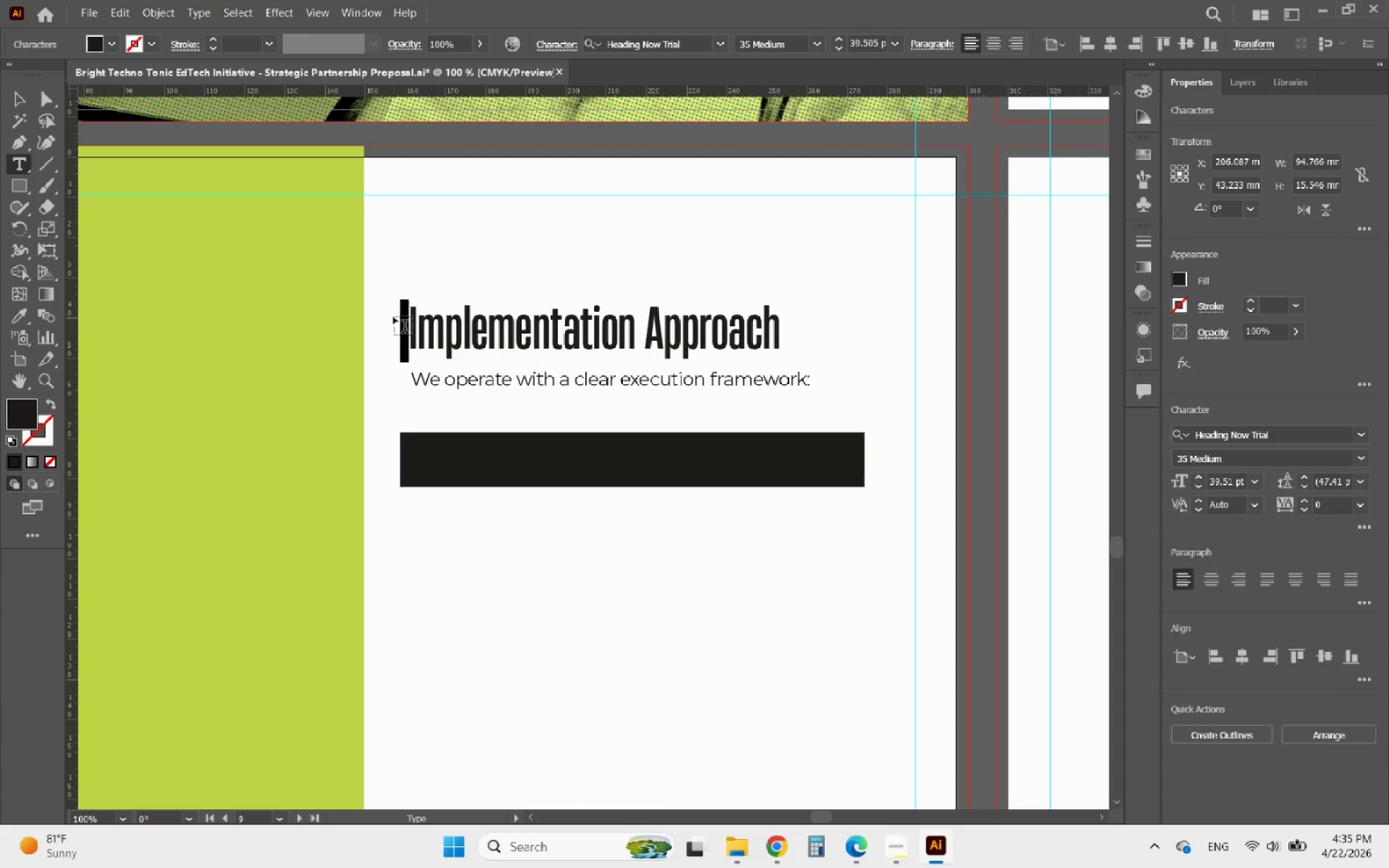 
key(Backspace)
 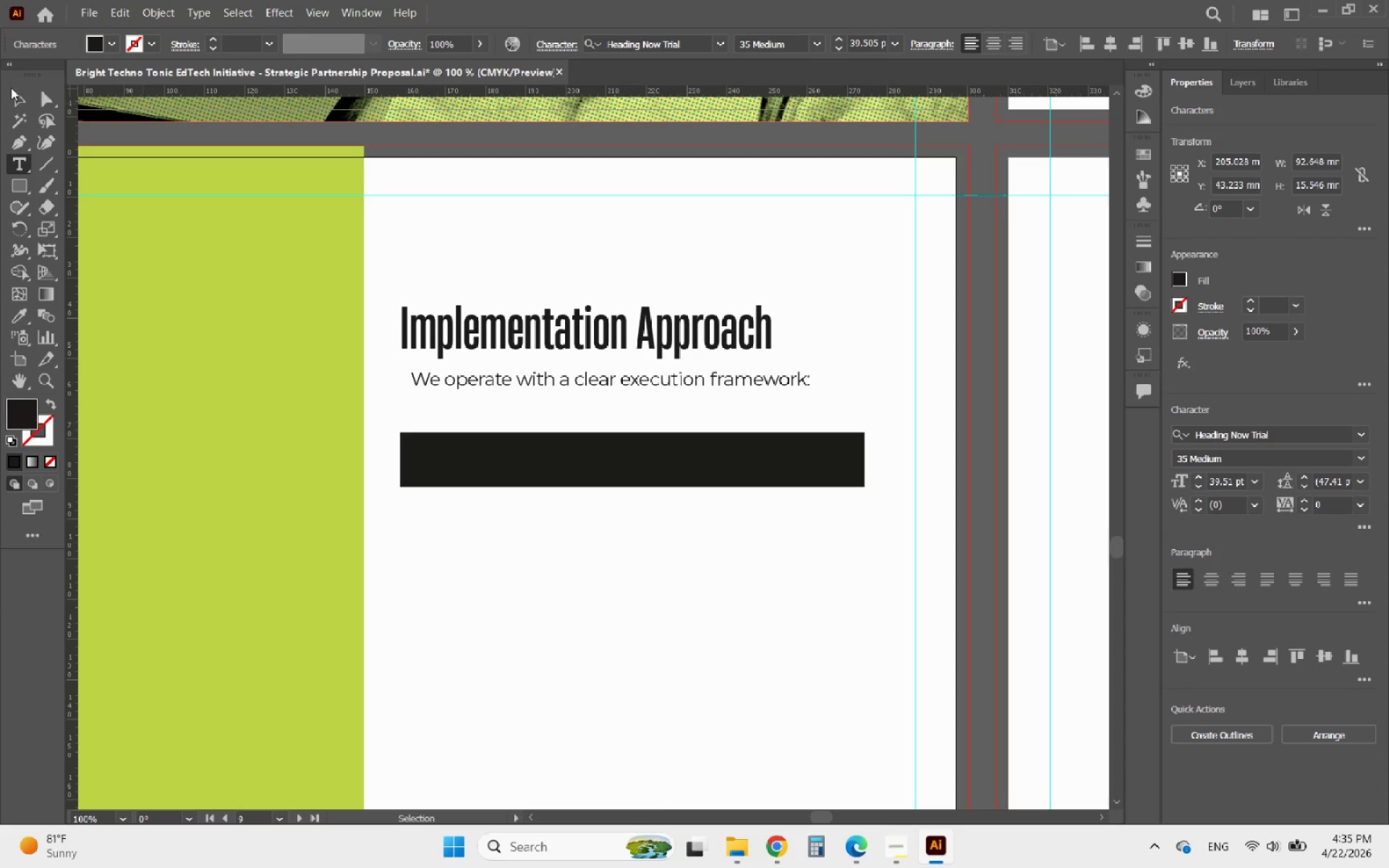 
left_click([9, 94])
 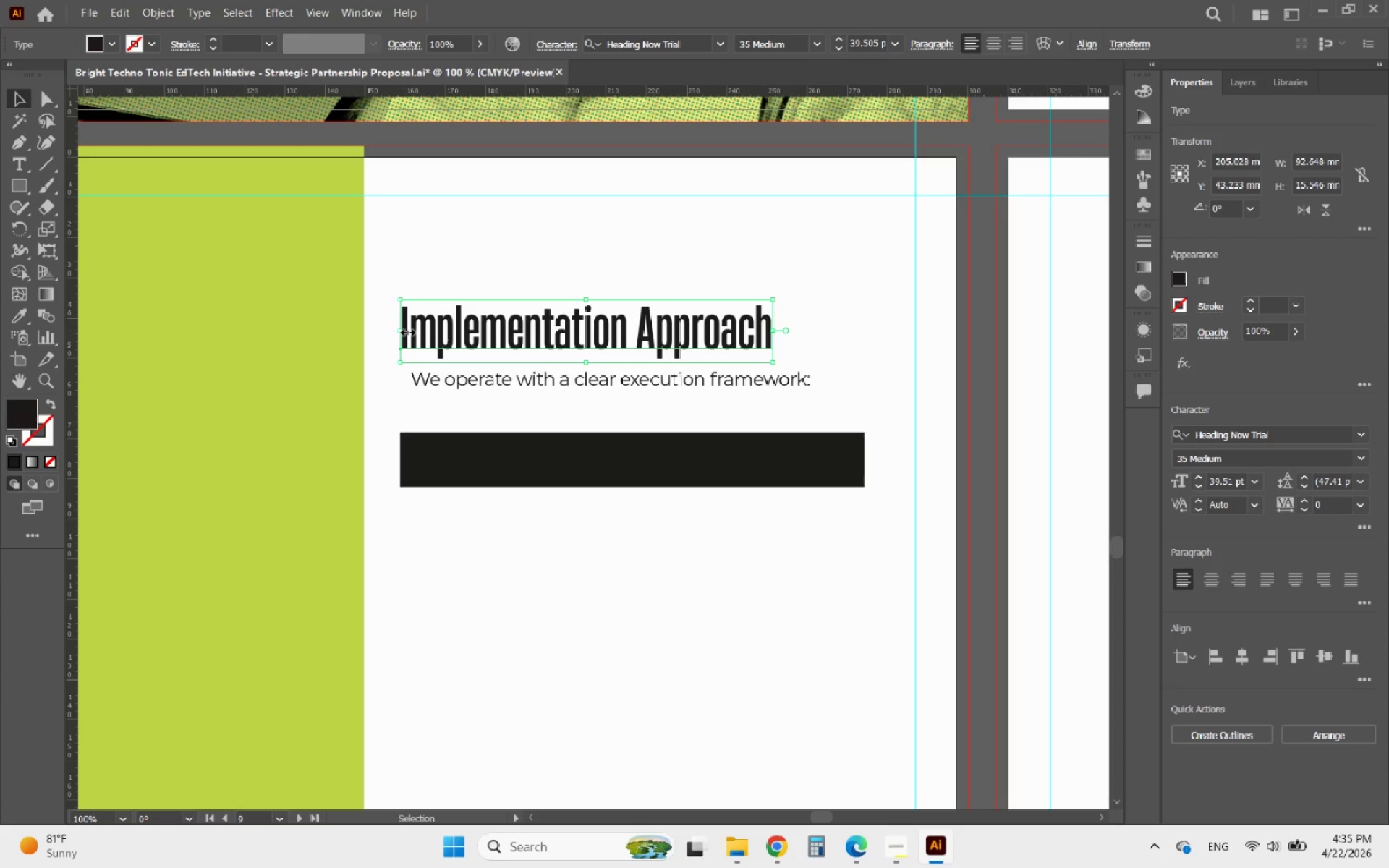 
left_click_drag(start_coordinate=[417, 331], to_coordinate=[427, 329])
 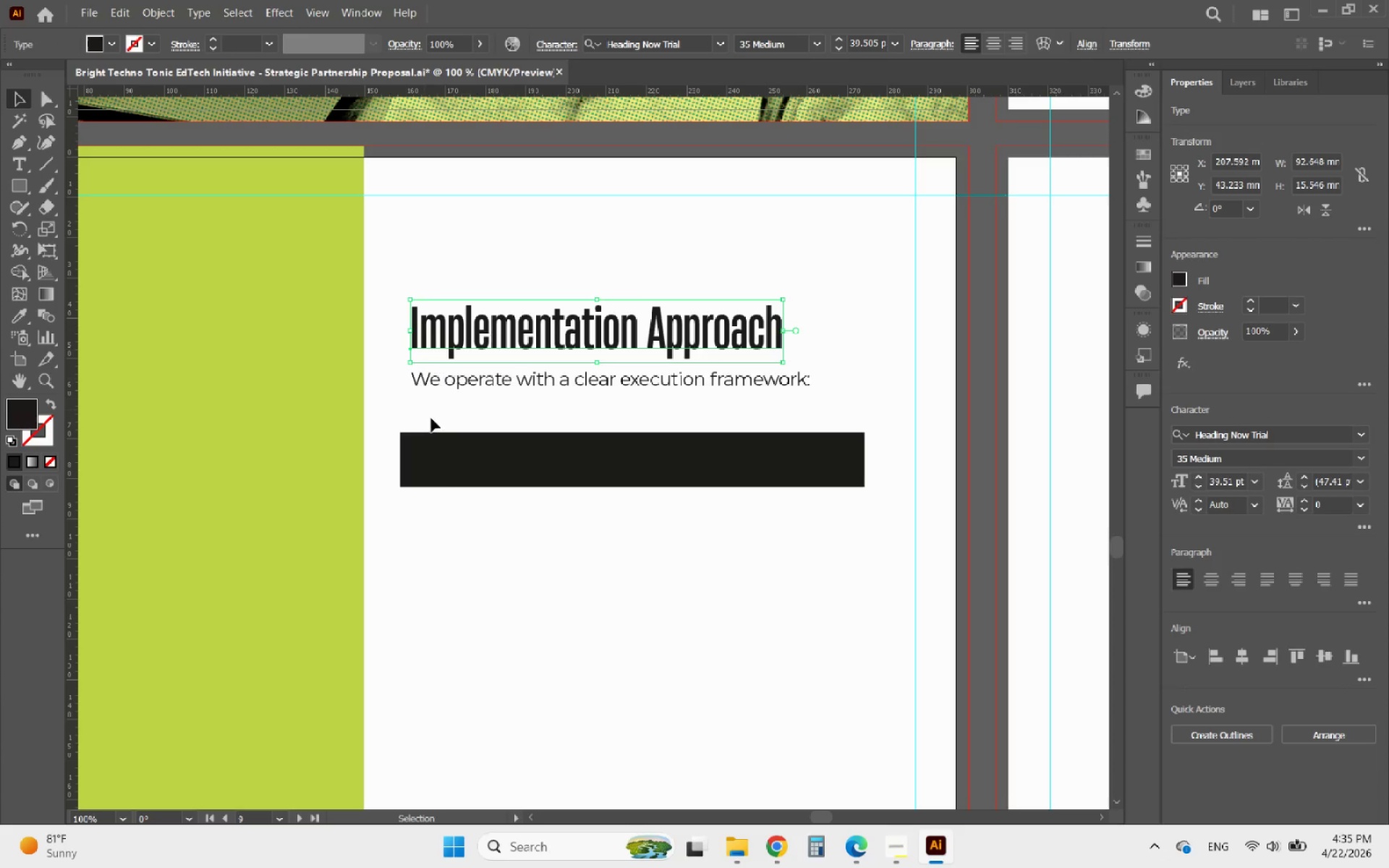 
hold_key(key=ShiftLeft, duration=0.42)
left_click([443, 468])
 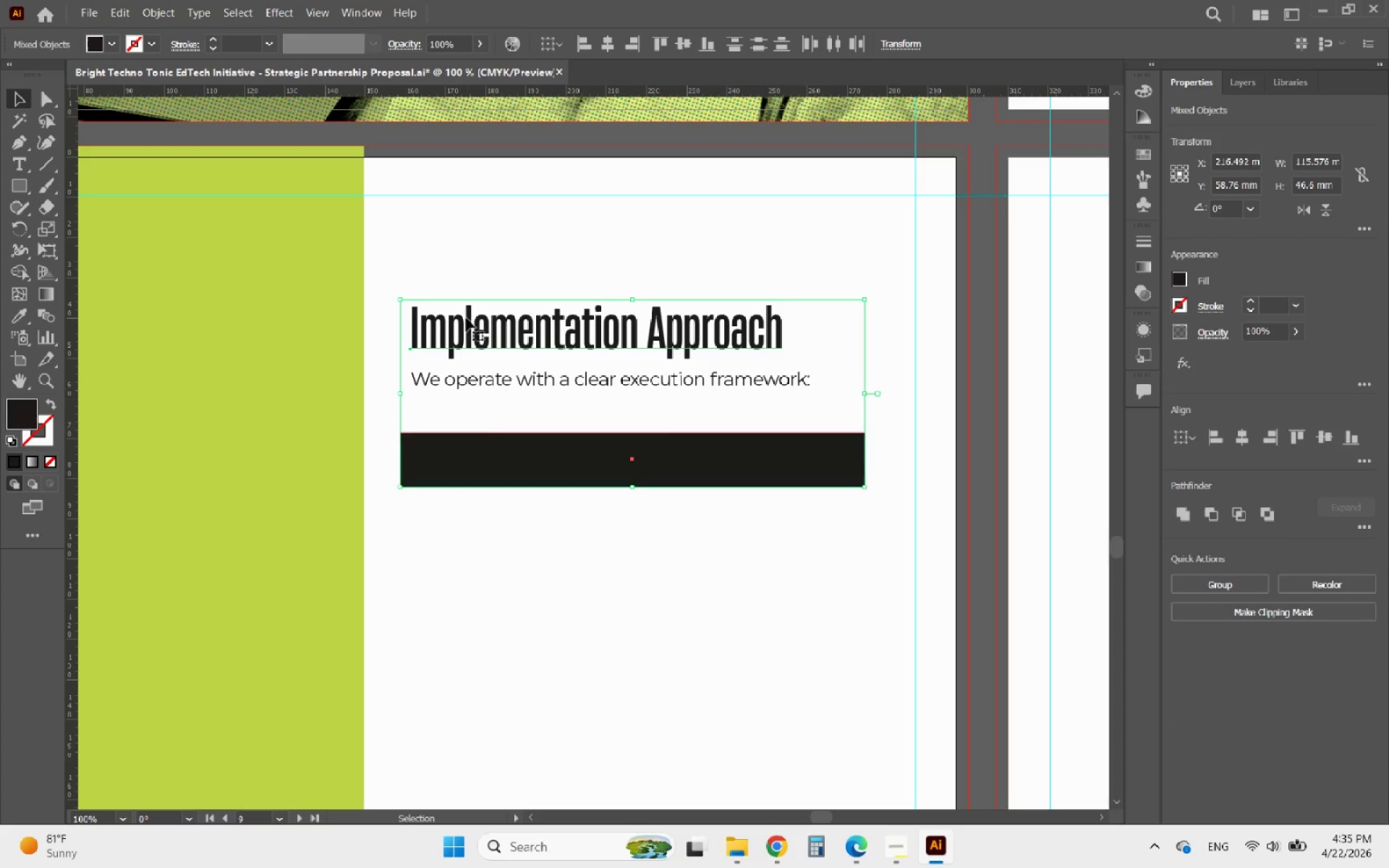 
left_click([462, 315])
 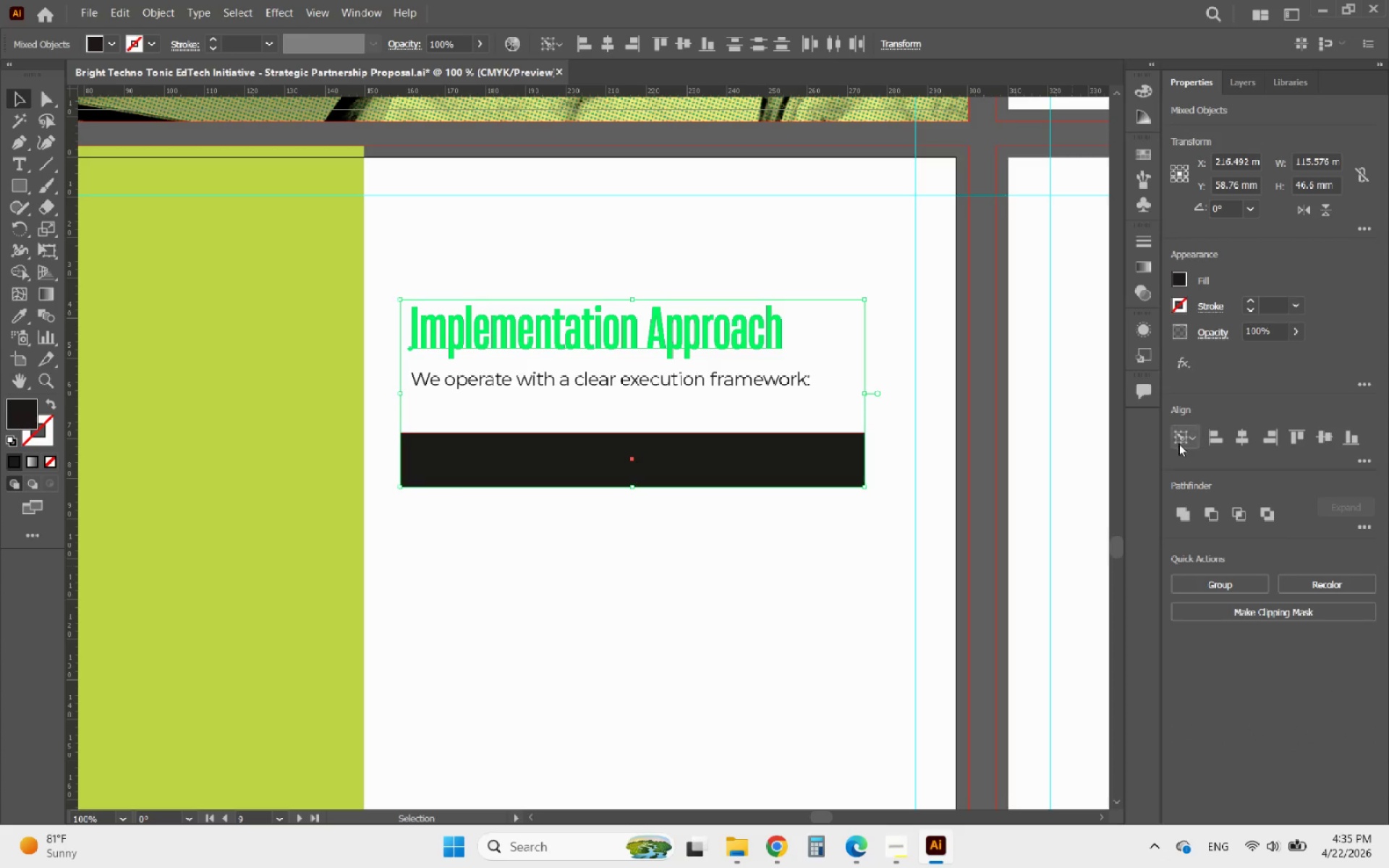 
left_click([1212, 434])
 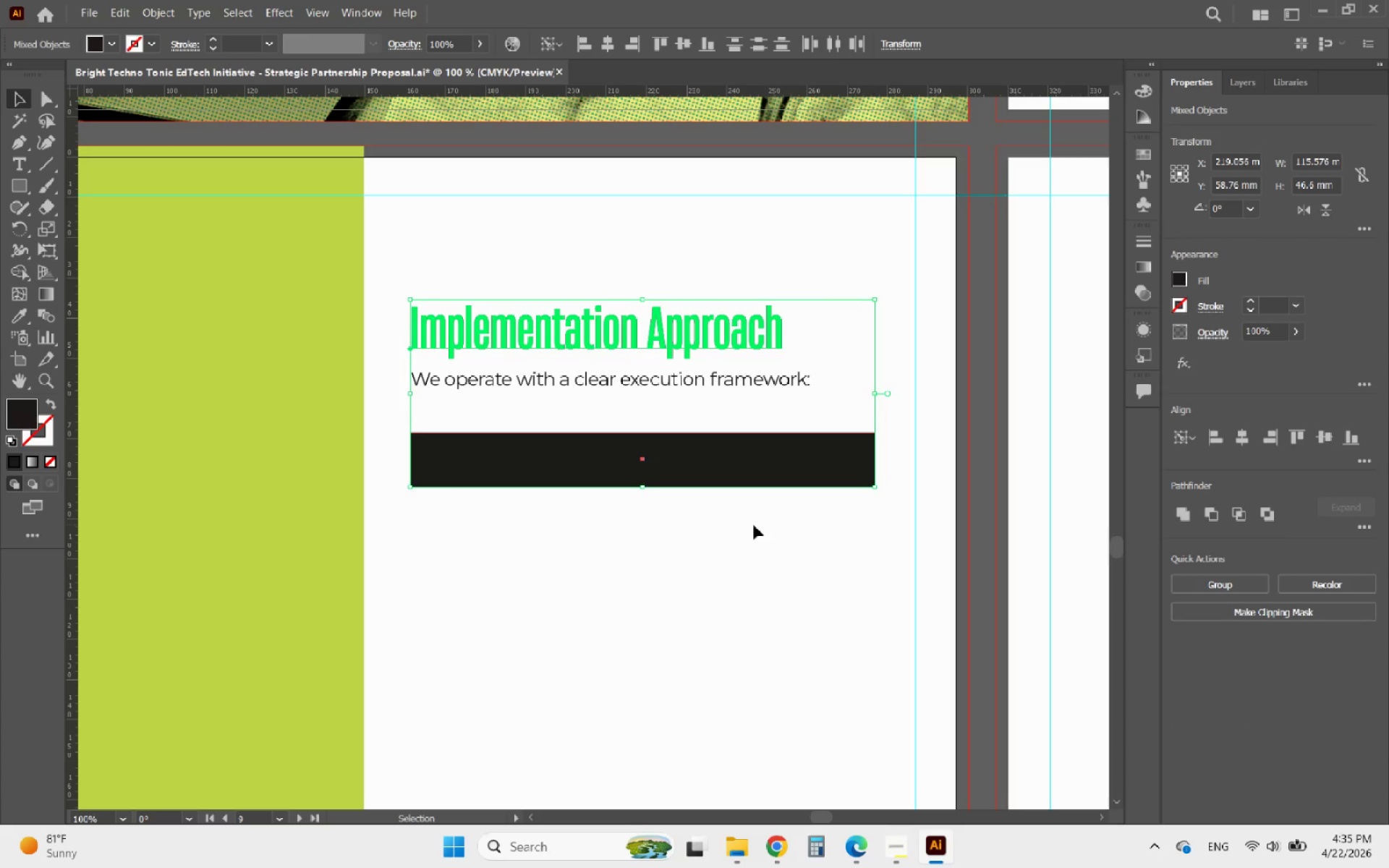 
left_click([748, 528])
 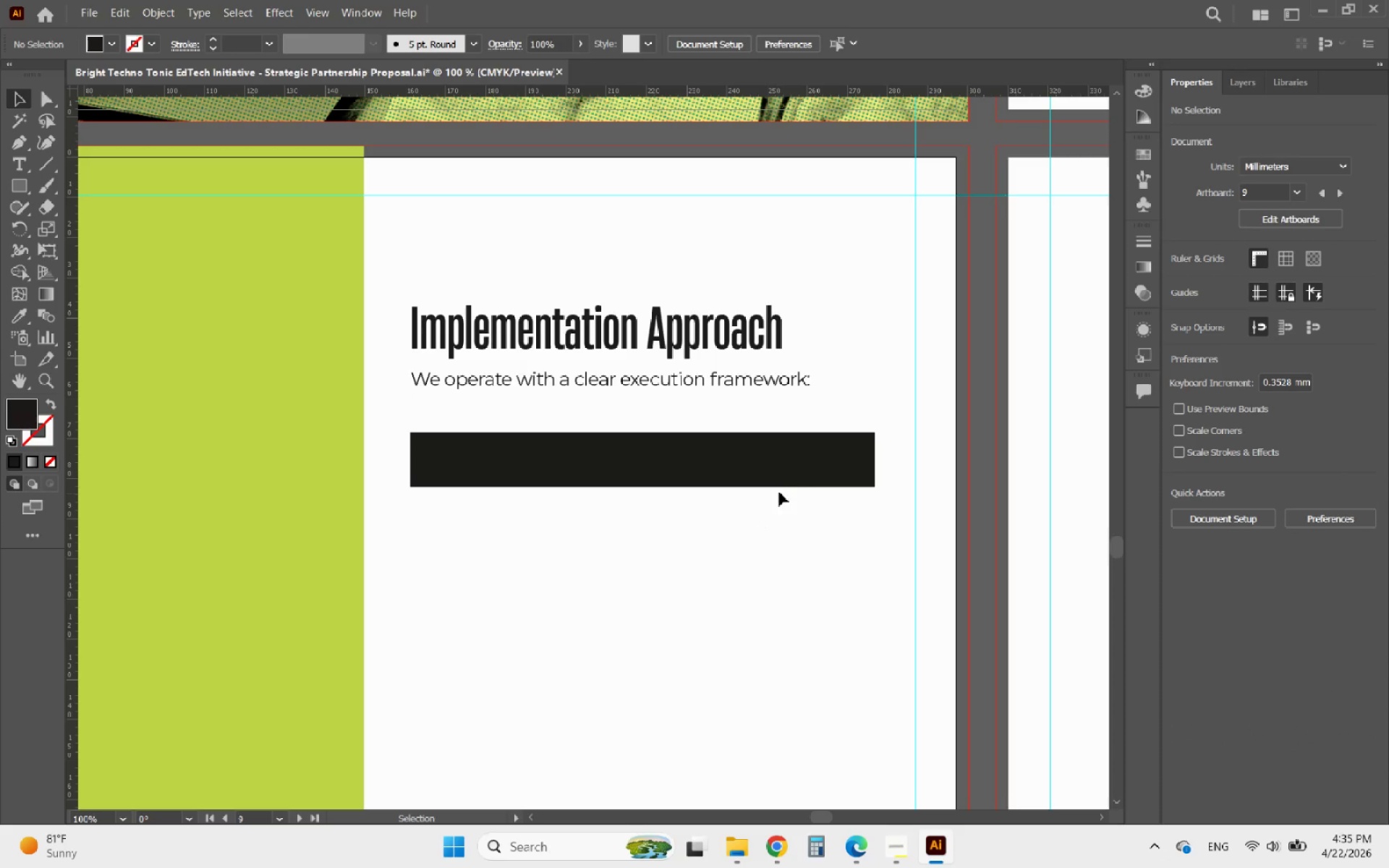 
hold_key(key=AltLeft, duration=0.91)
scroll: coordinate [883, 488], scroll_direction: down, amount: 1.0
 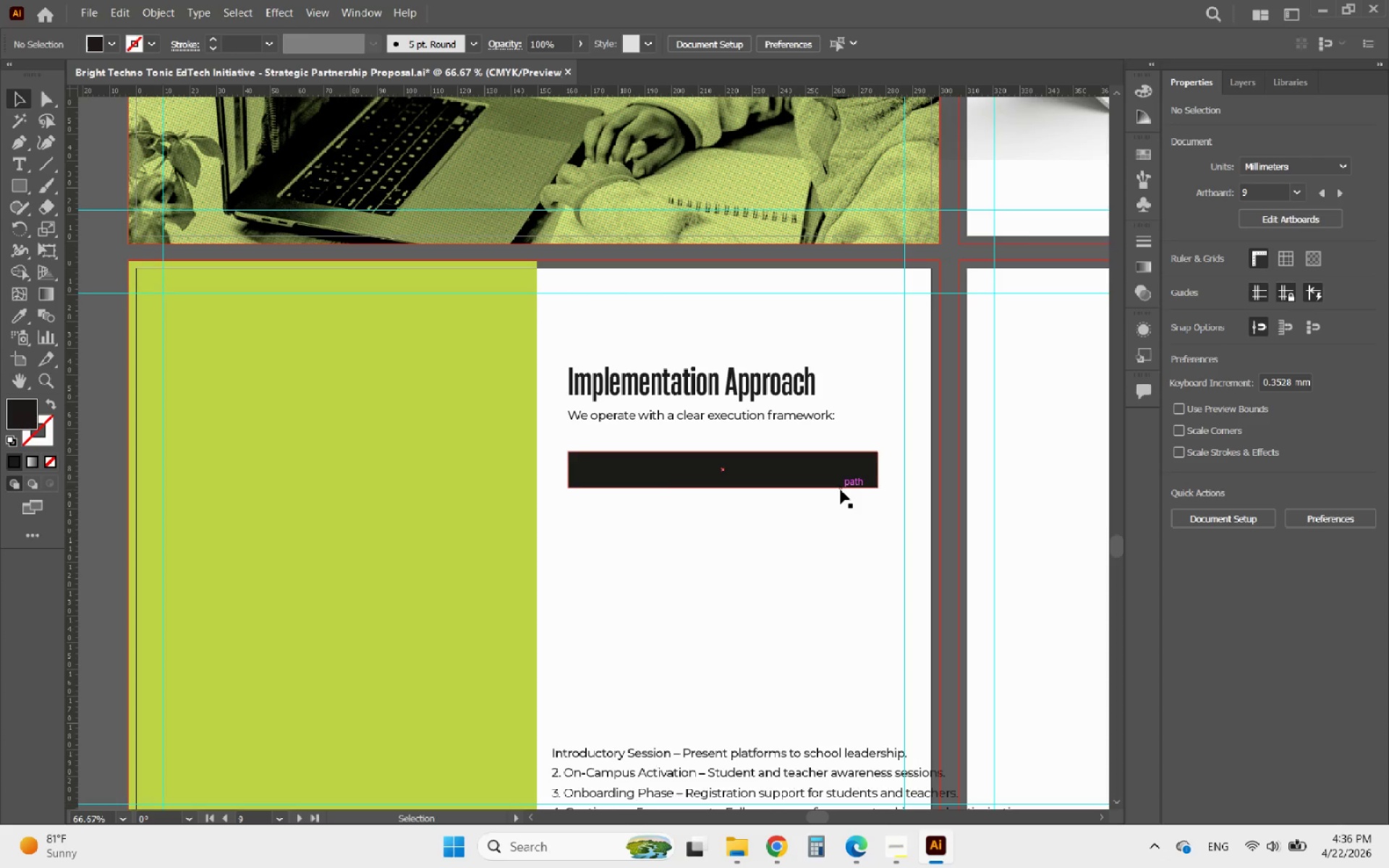 
left_click([841, 490])
 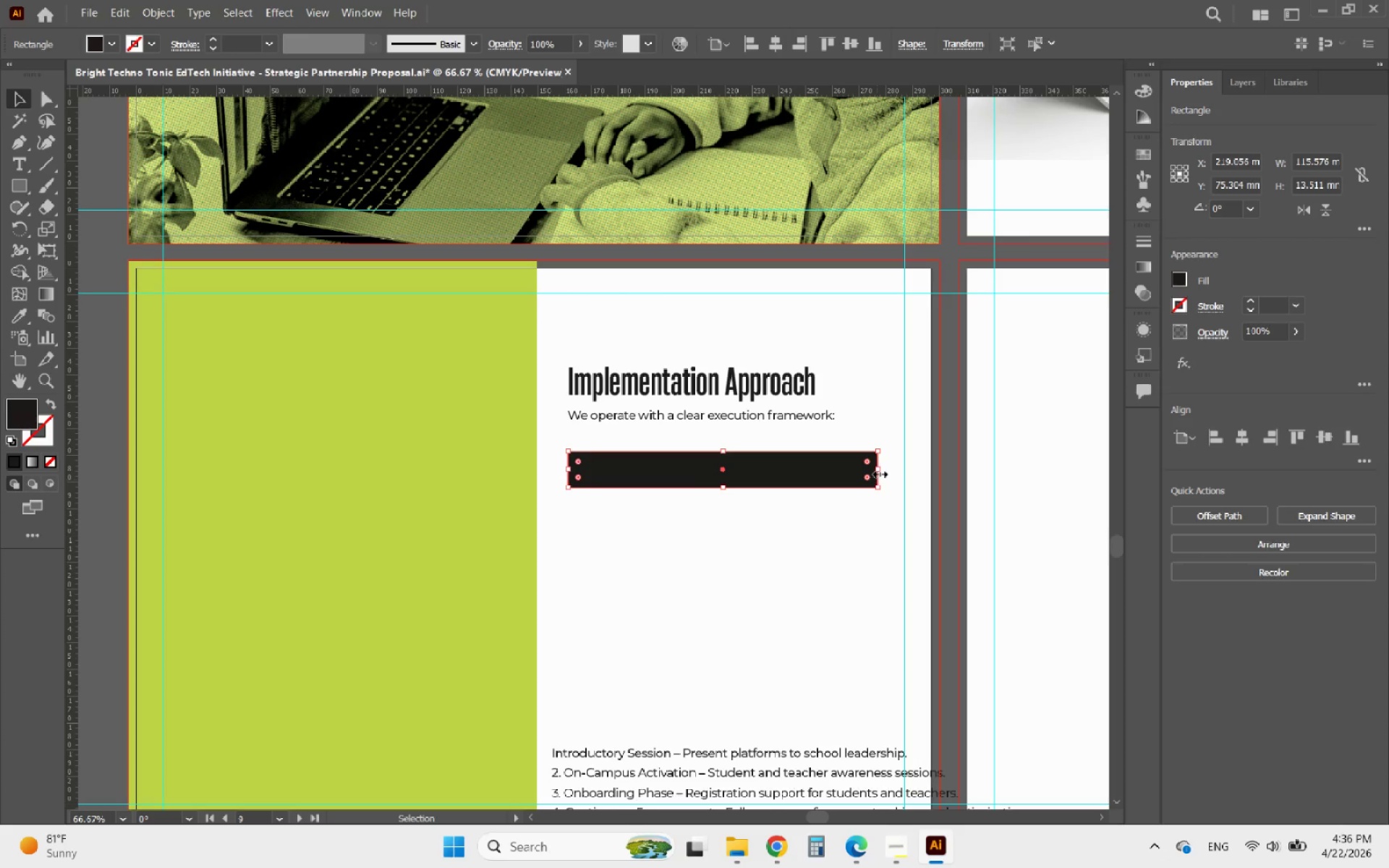 
left_click_drag(start_coordinate=[878, 472], to_coordinate=[893, 472])
 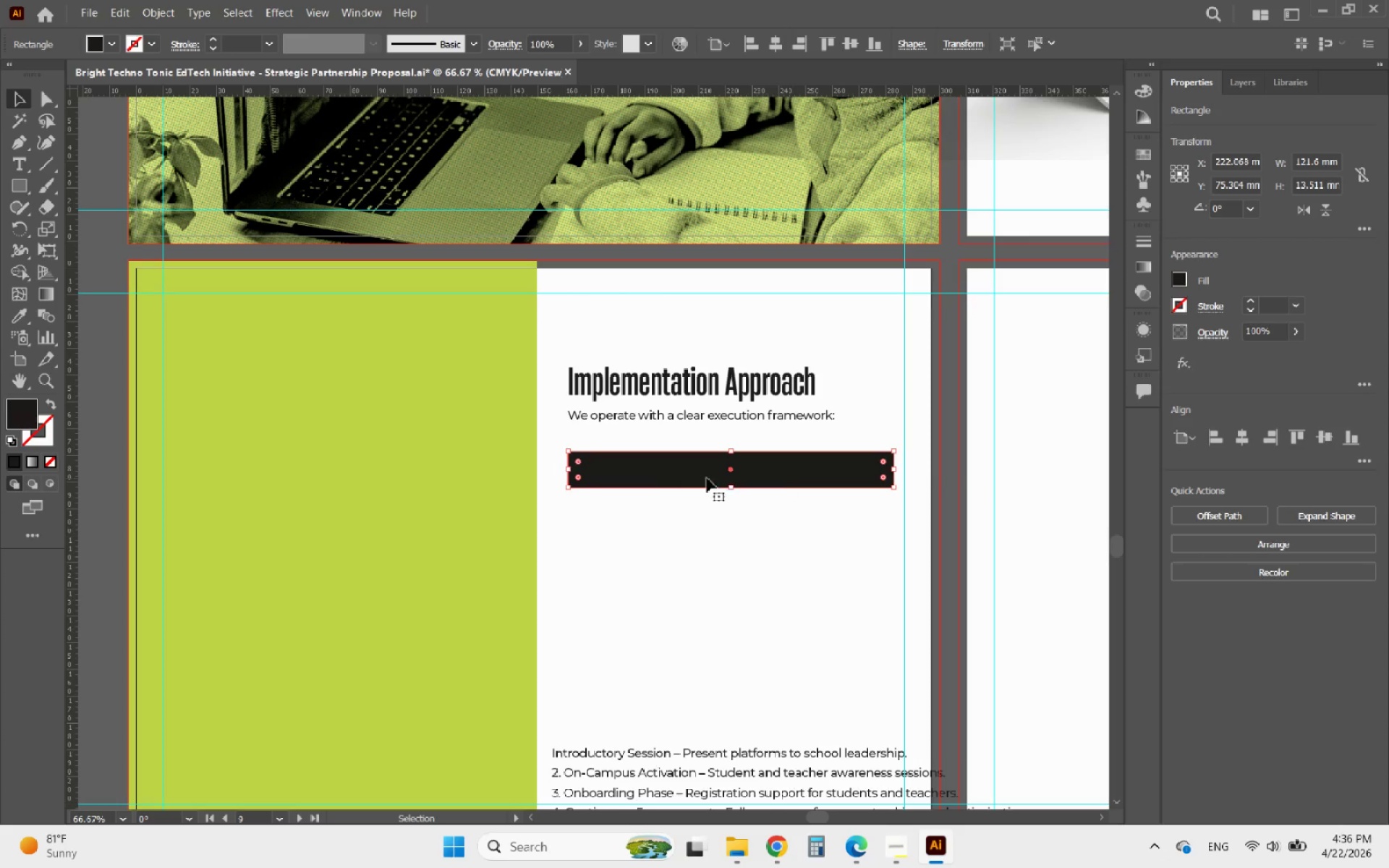 
hold_key(key=AltLeft, duration=3.08)
scroll: coordinate [608, 465], scroll_direction: up, amount: 2.0
 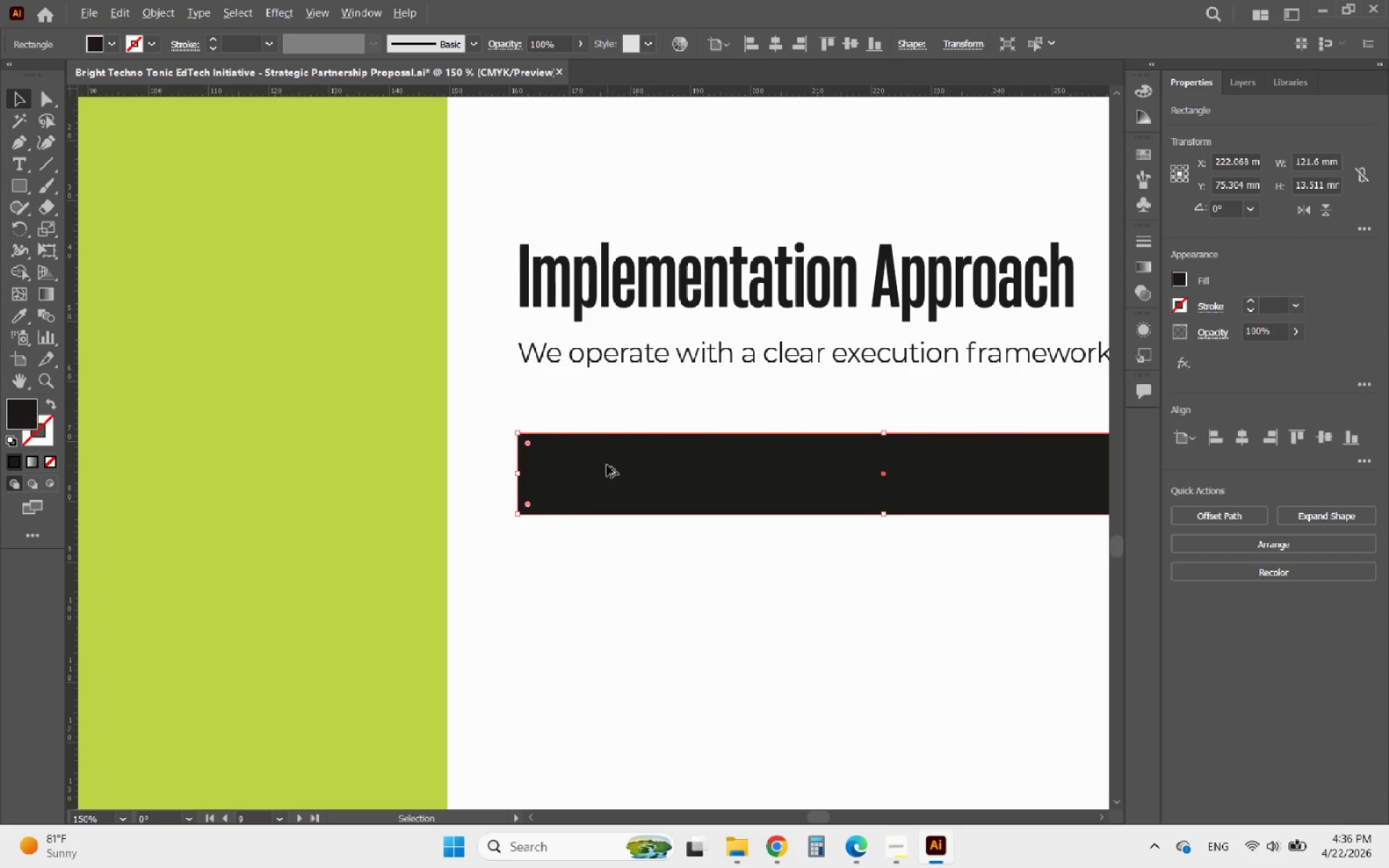 
left_click_drag(start_coordinate=[607, 465], to_coordinate=[610, 546])
 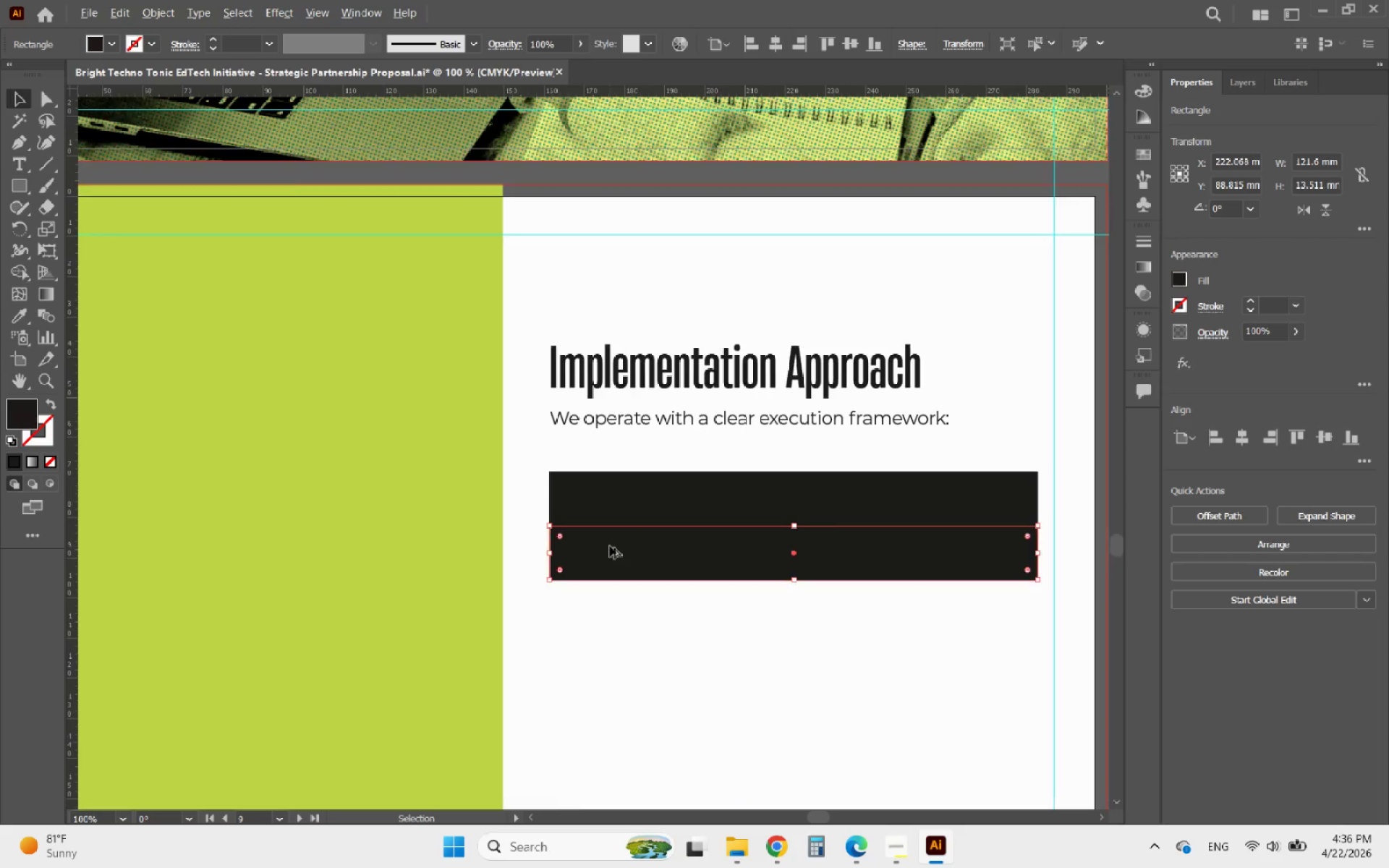 
hold_key(key=ShiftLeft, duration=1.66)
 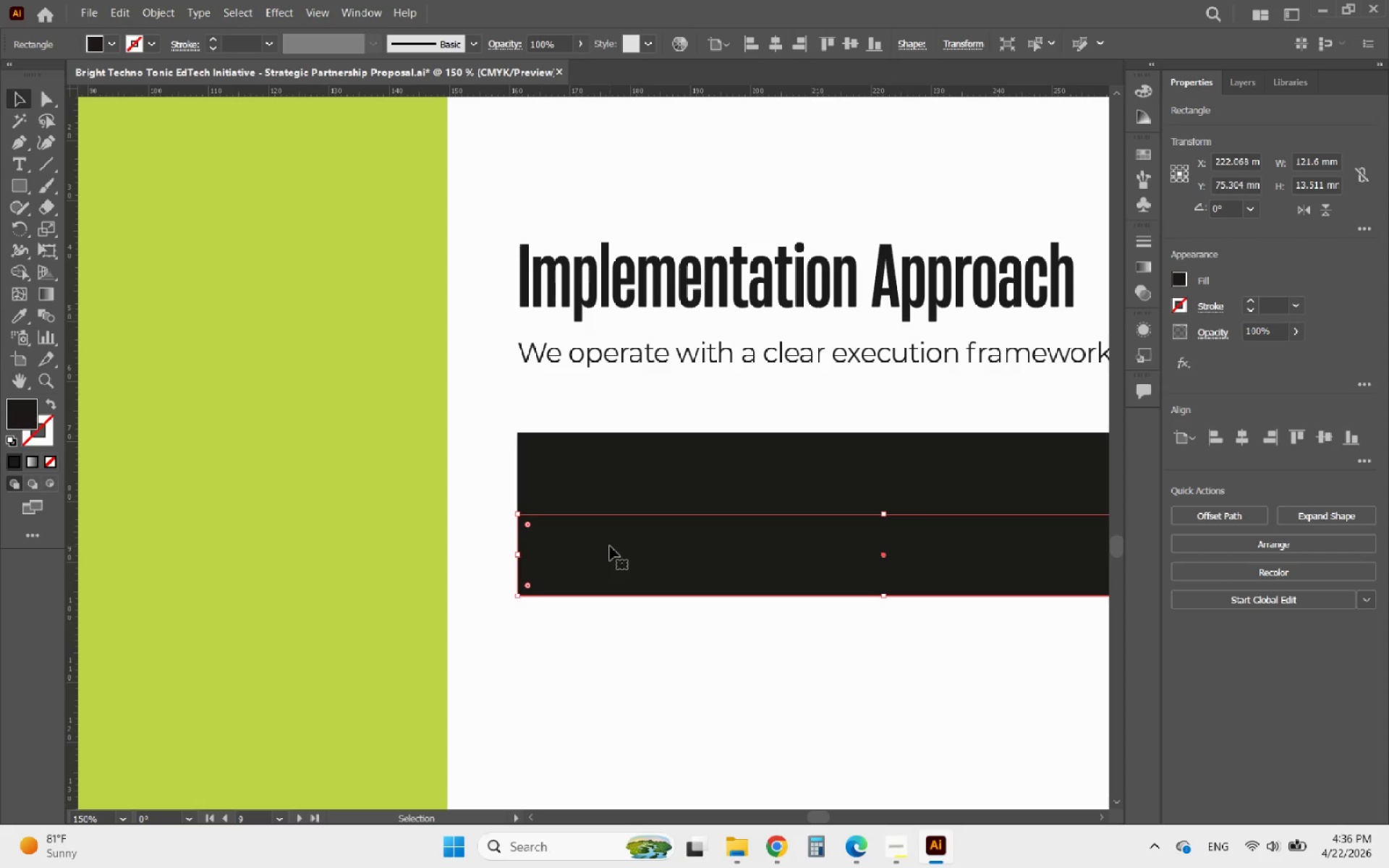 
hold_key(key=AltLeft, duration=0.53)
scroll: coordinate [610, 546], scroll_direction: down, amount: 1.0
 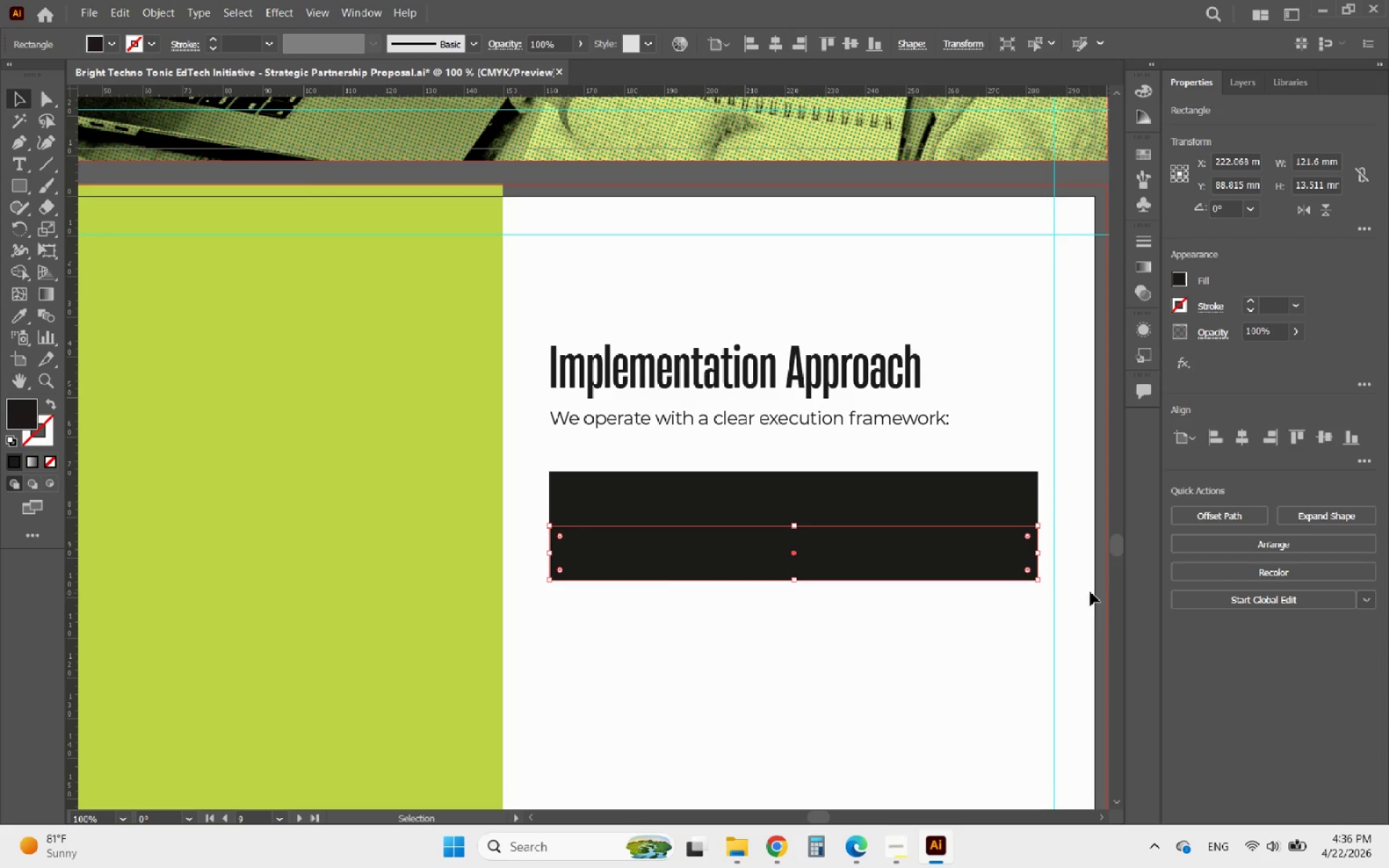 
hold_key(key=AltLeft, duration=0.42)
scroll: coordinate [989, 534], scroll_direction: up, amount: 1.0
 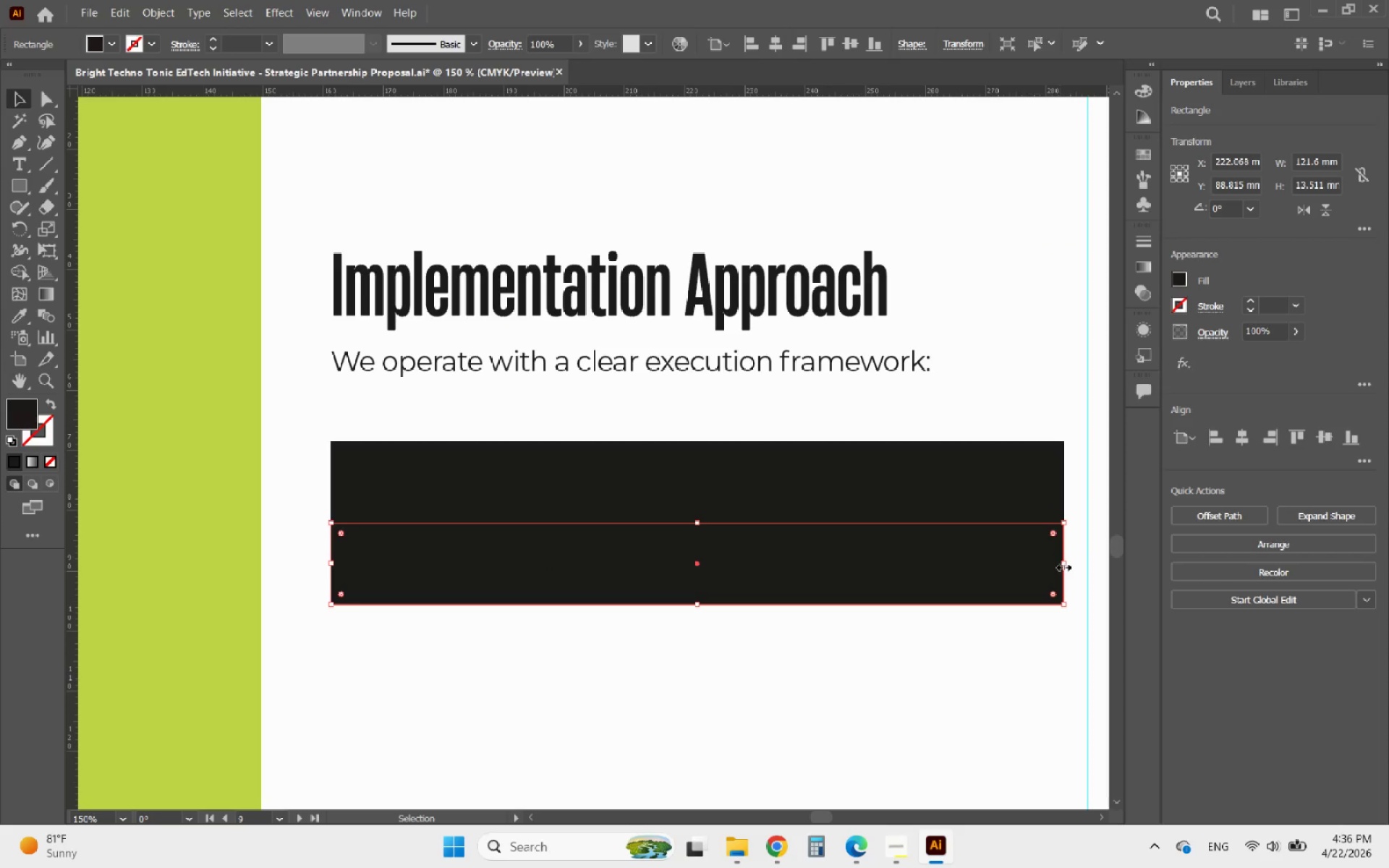 
left_click_drag(start_coordinate=[1063, 566], to_coordinate=[412, 550])
 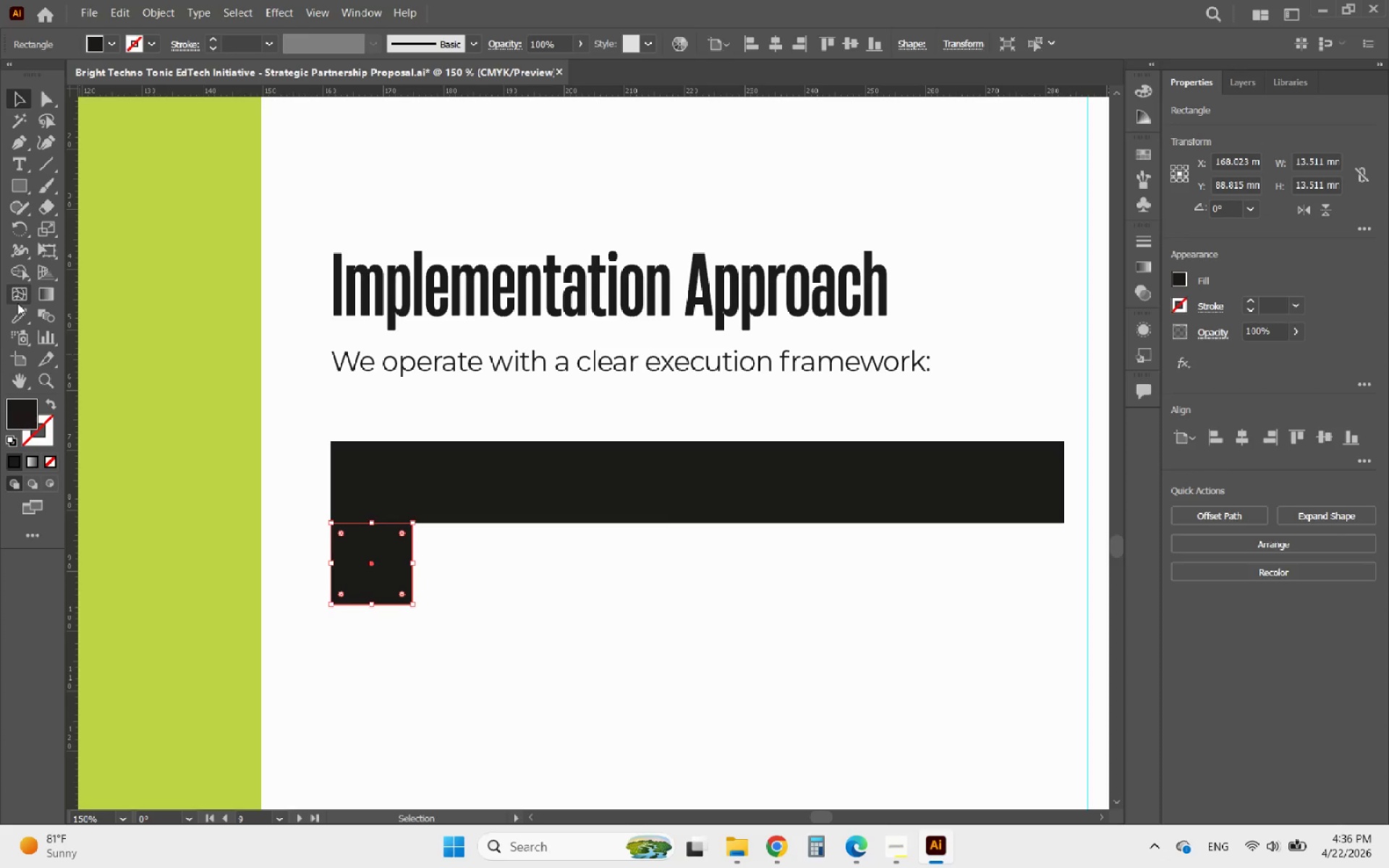 
left_click([22, 307])
 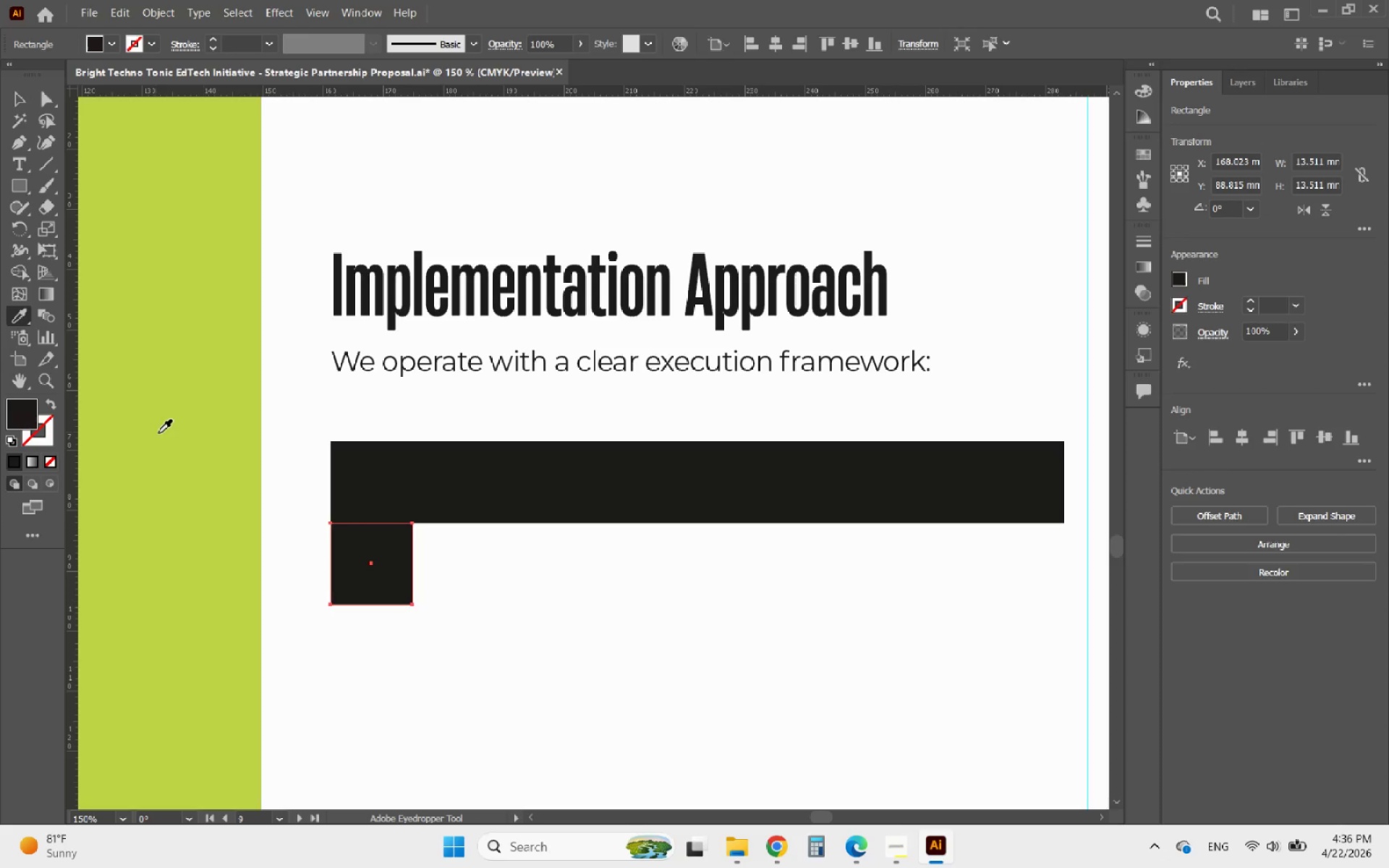 
left_click([160, 434])
 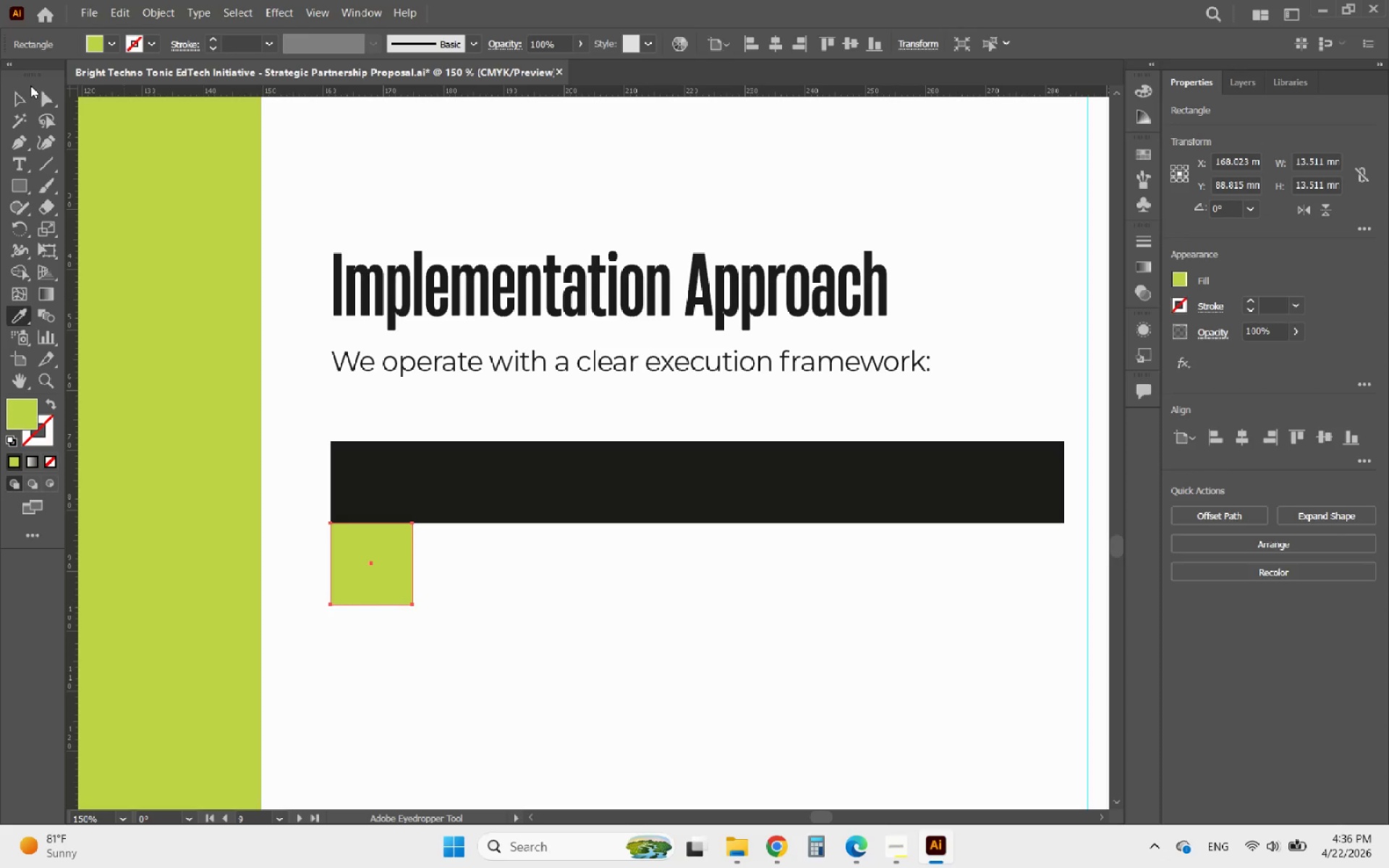 
left_click([17, 96])
 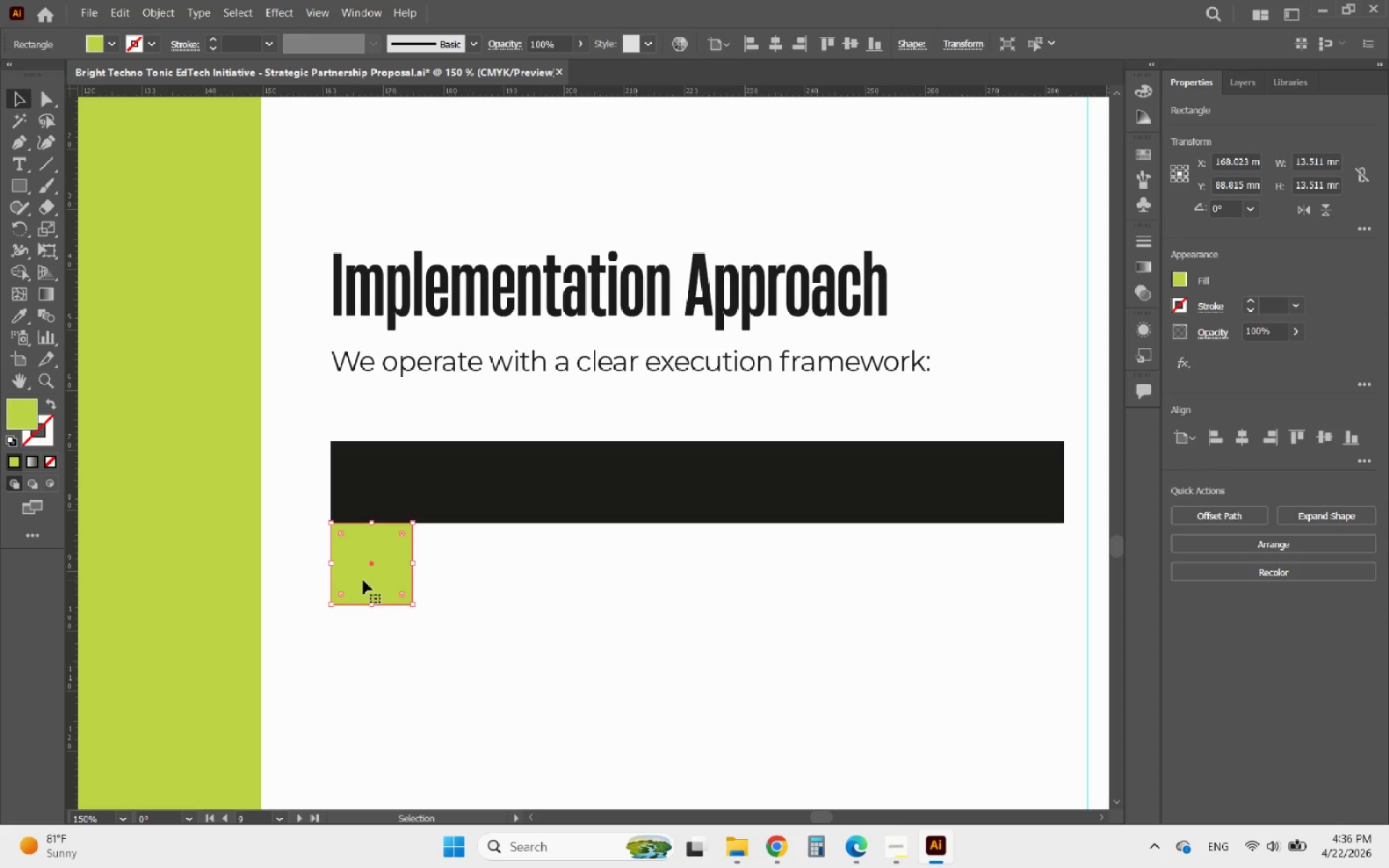 
left_click_drag(start_coordinate=[363, 580], to_coordinate=[370, 496])
 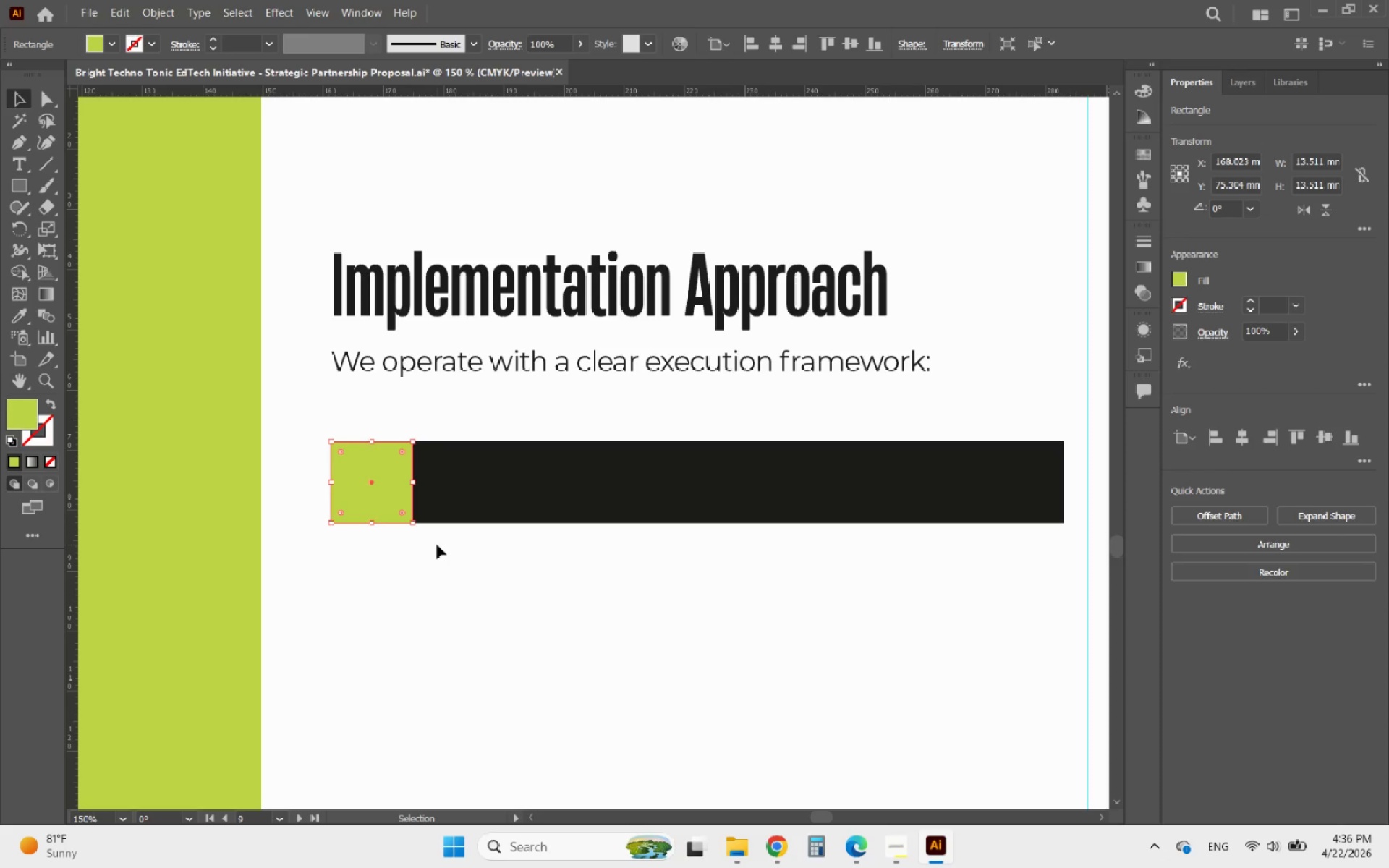 
hold_key(key=ShiftLeft, duration=1.38)
 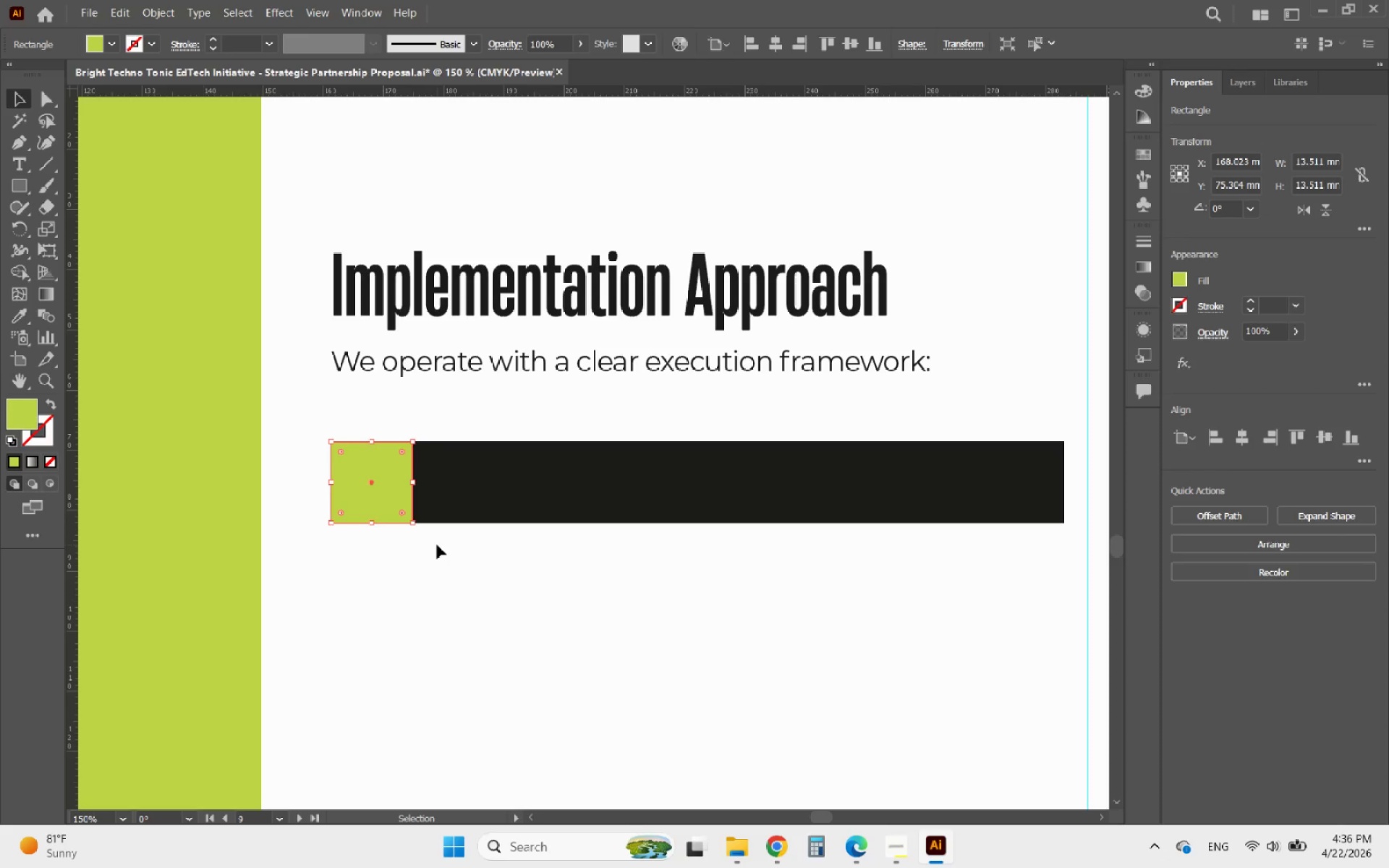 
left_click([437, 545])
 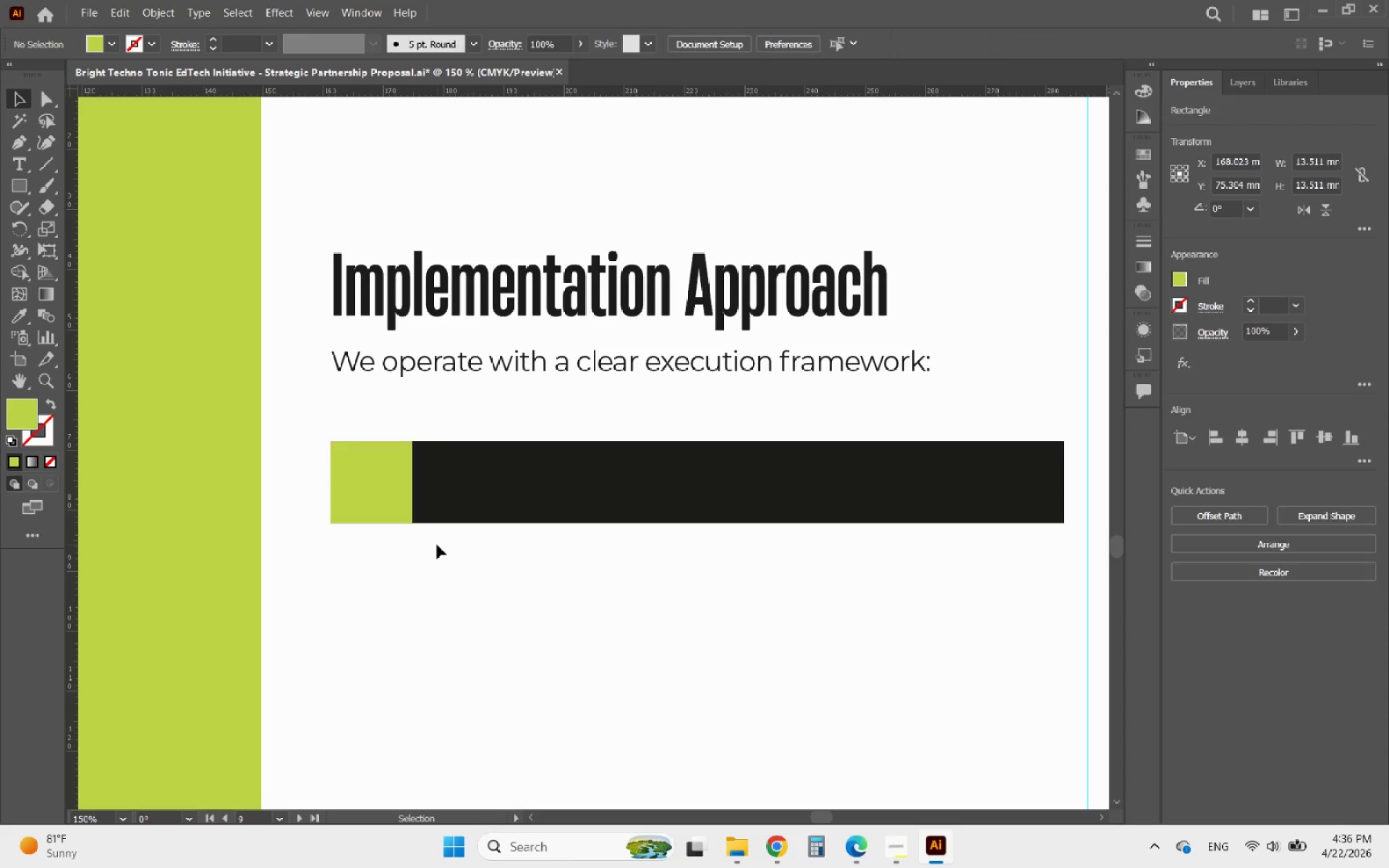 
hold_key(key=AltLeft, duration=1.84)
left_click_drag(start_coordinate=[642, 505], to_coordinate=[526, 448])
 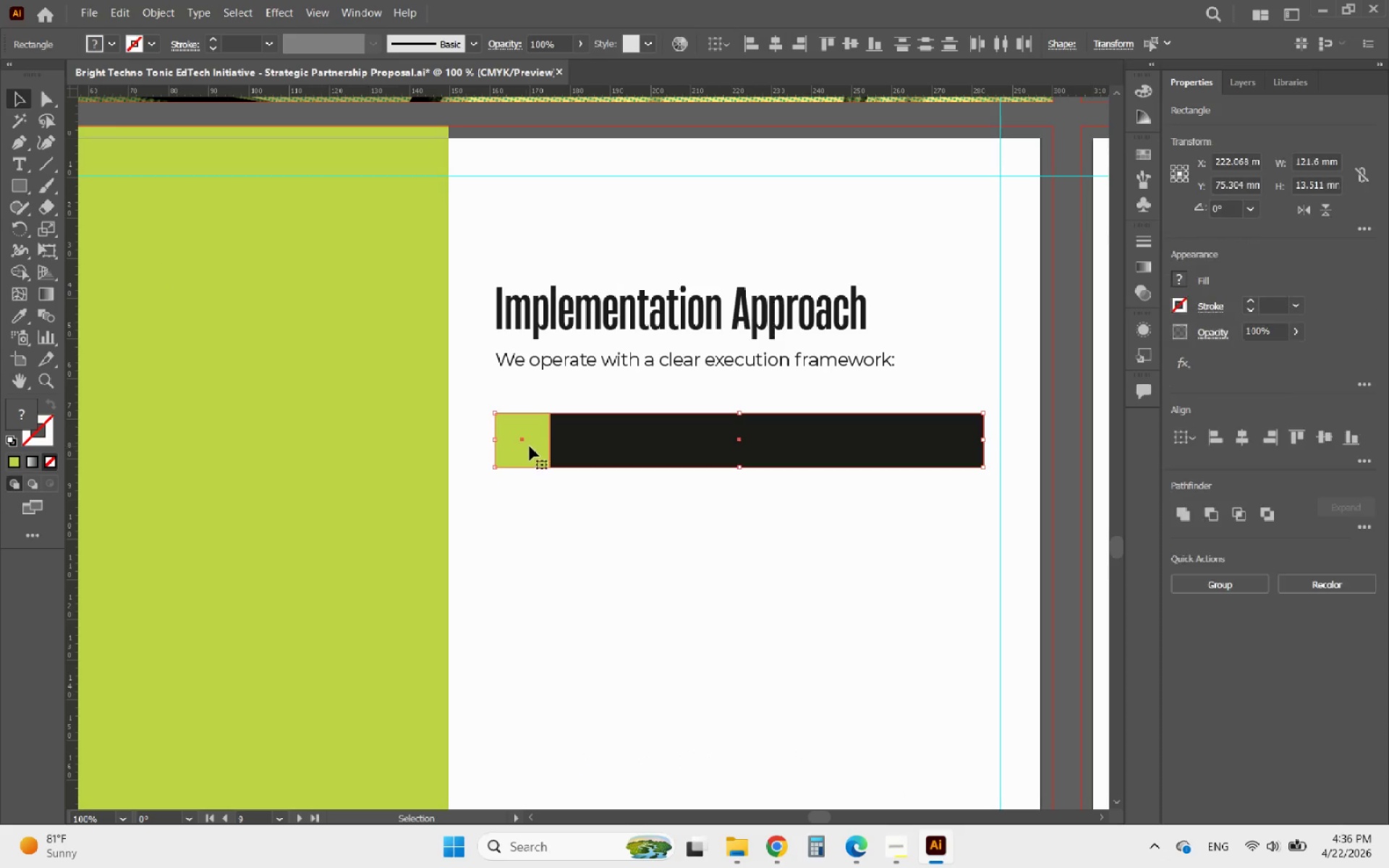 
scroll: coordinate [726, 532], scroll_direction: down, amount: 1.0
 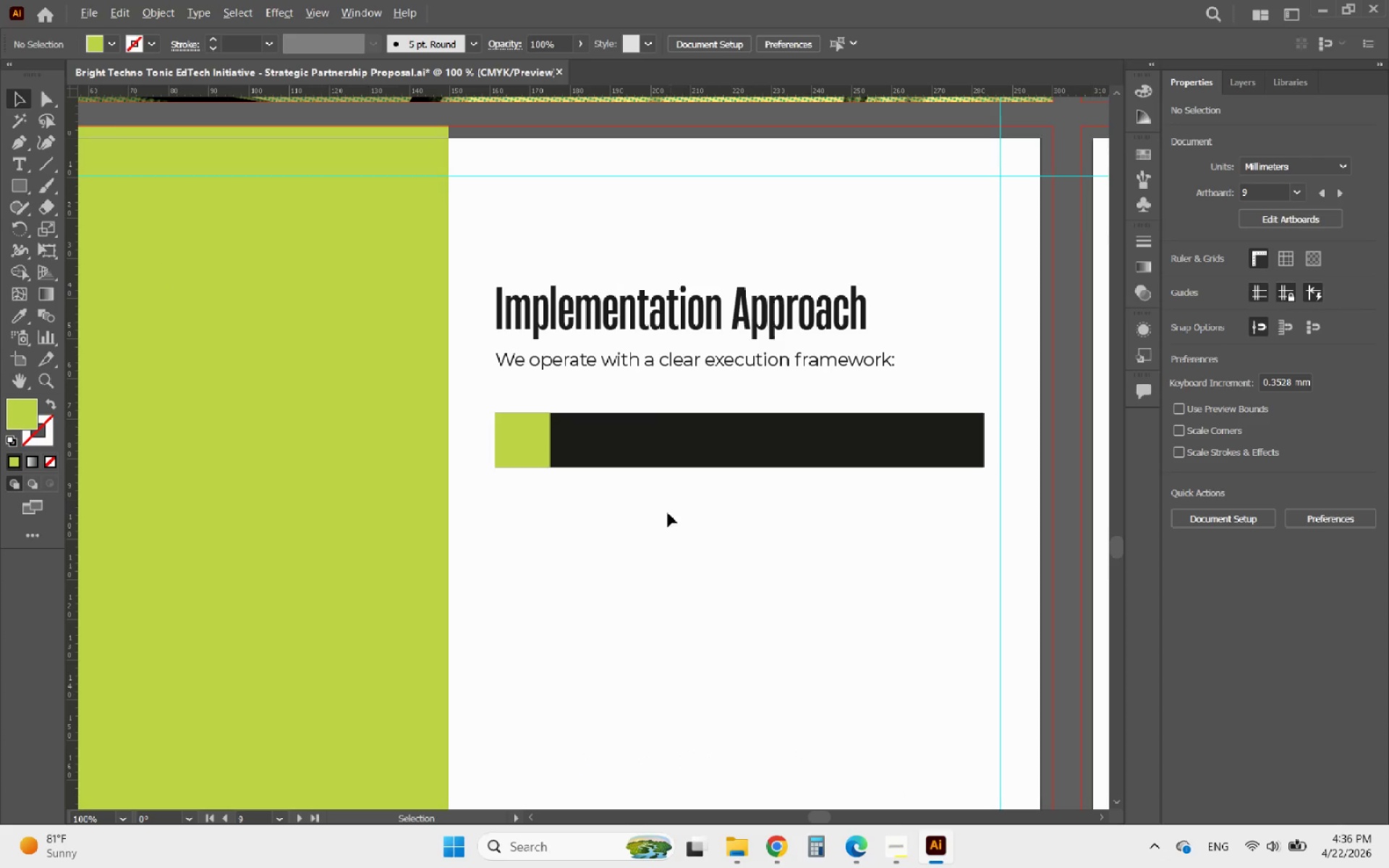 
hold_key(key=AltLeft, duration=1.5)
left_click_drag(start_coordinate=[530, 446], to_coordinate=[532, 536])
 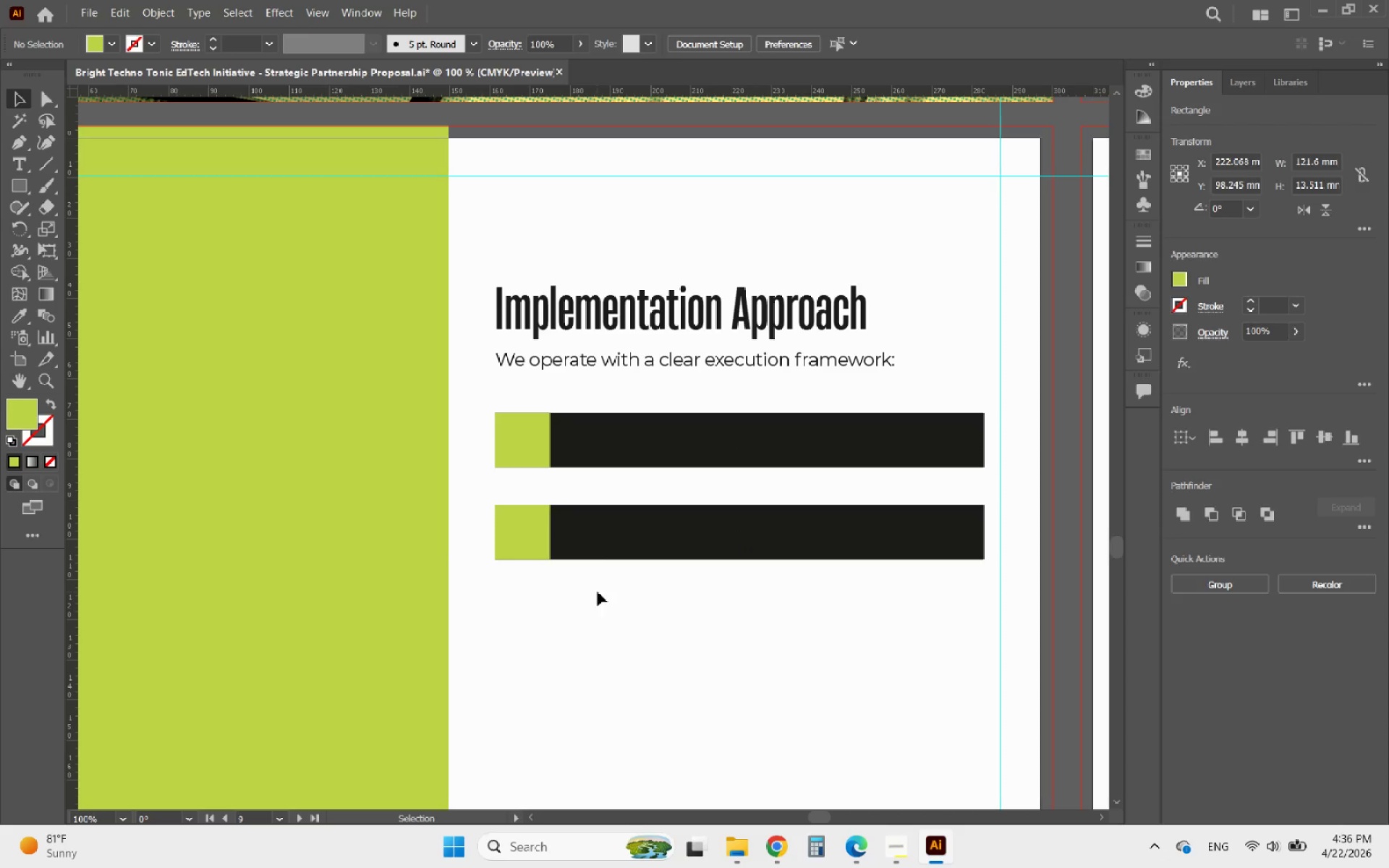 
hold_key(key=ShiftLeft, duration=1.17)
 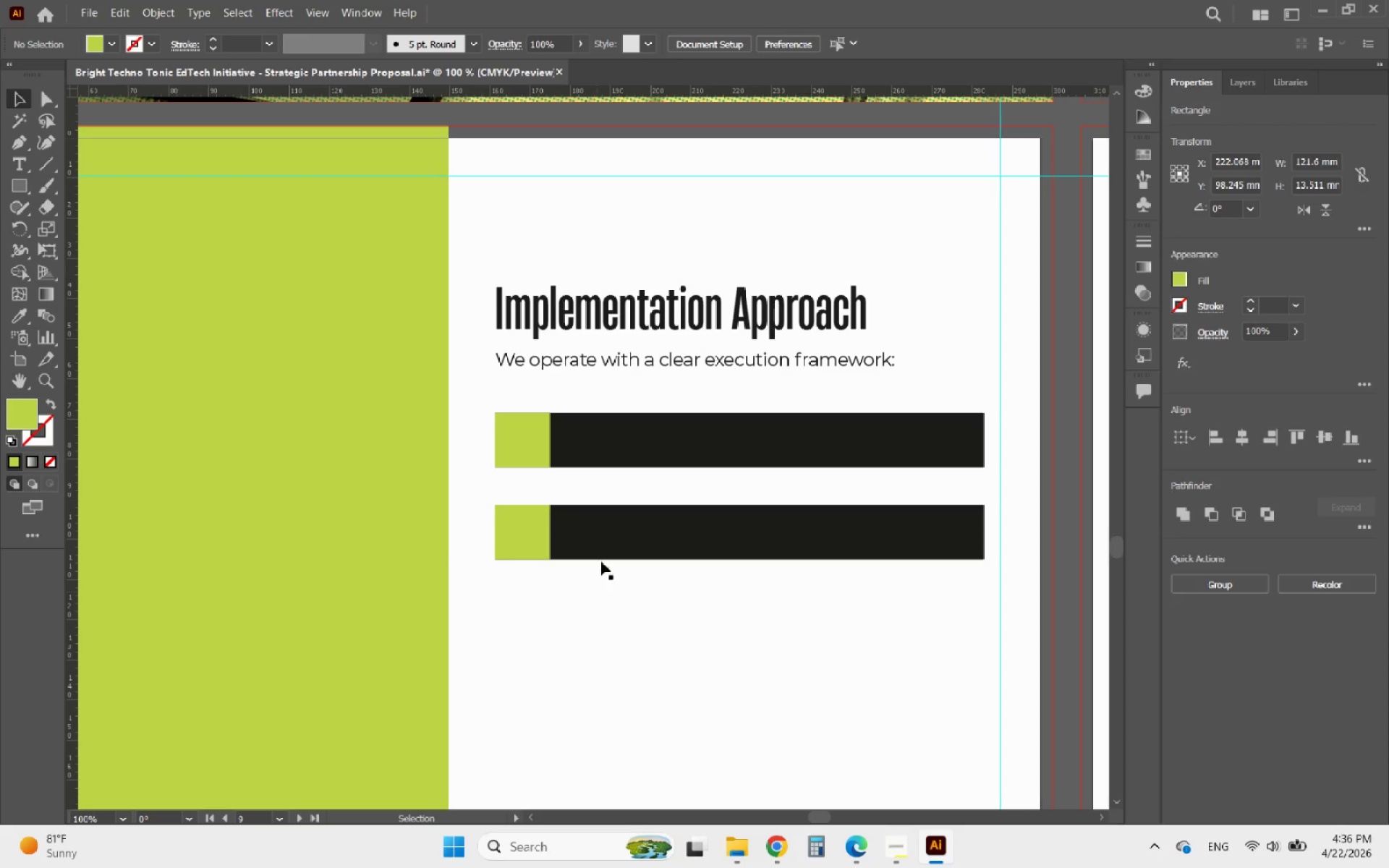 
double_click([603, 536])
 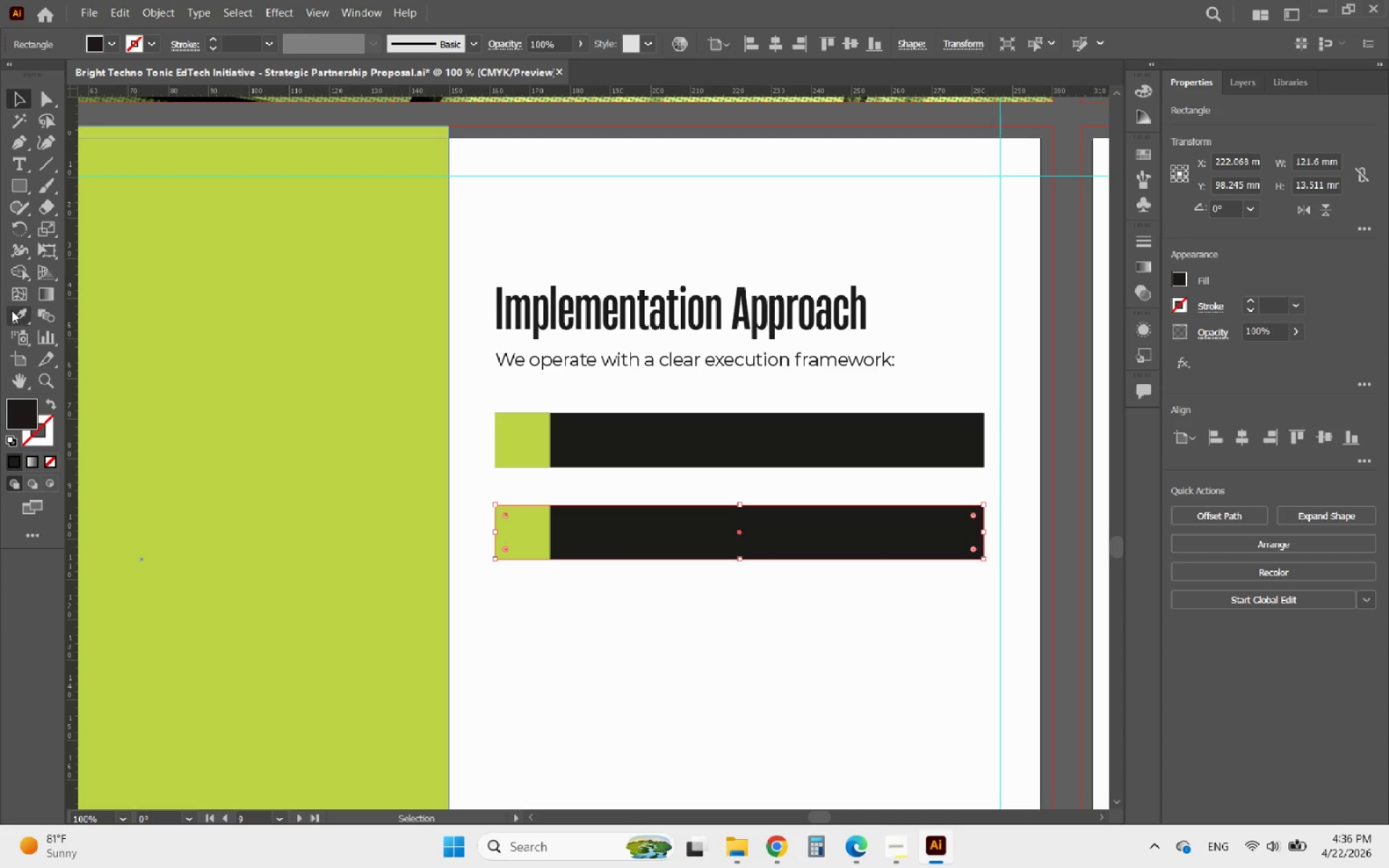 
left_click([12, 310])
 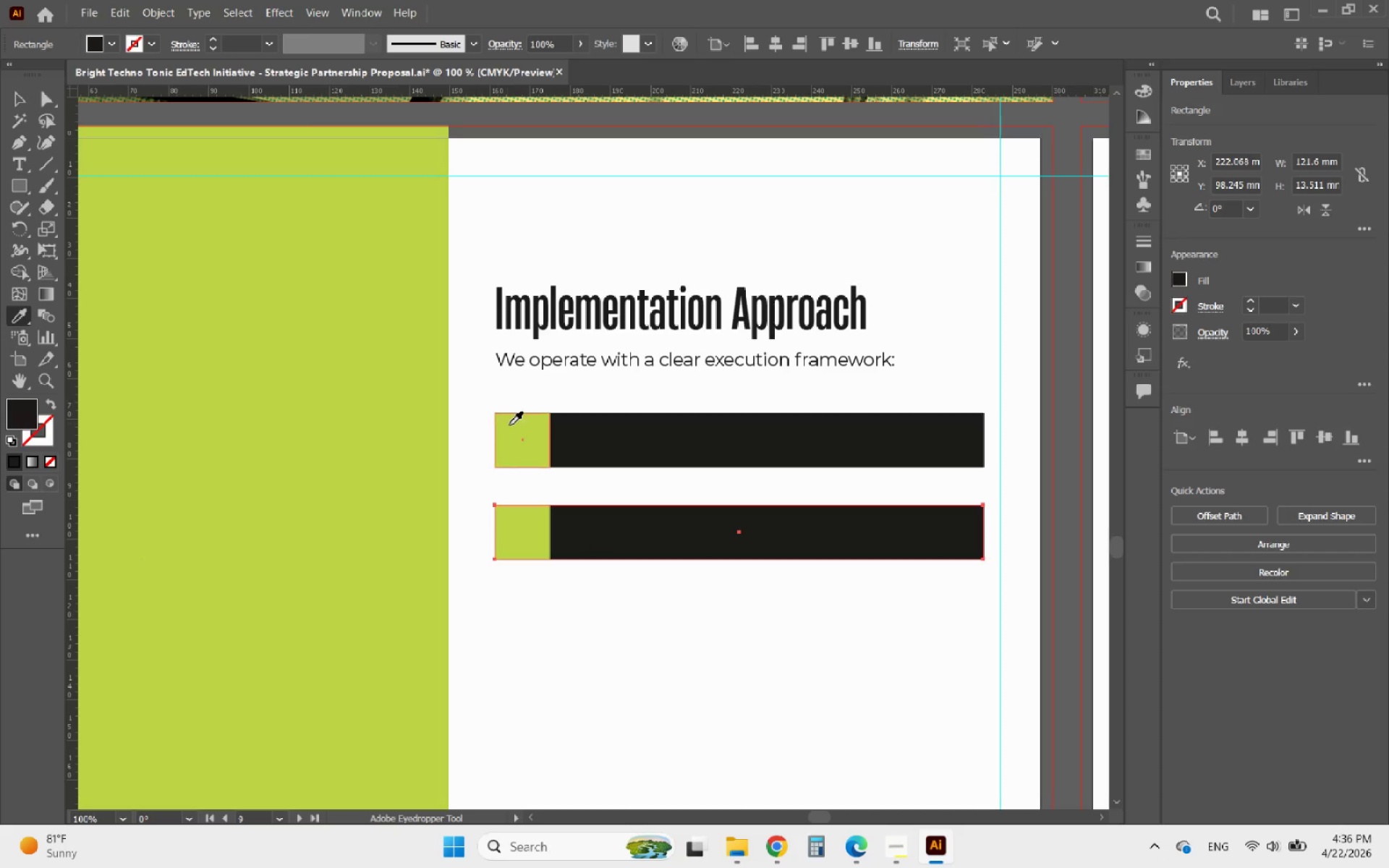 
left_click([517, 427])
 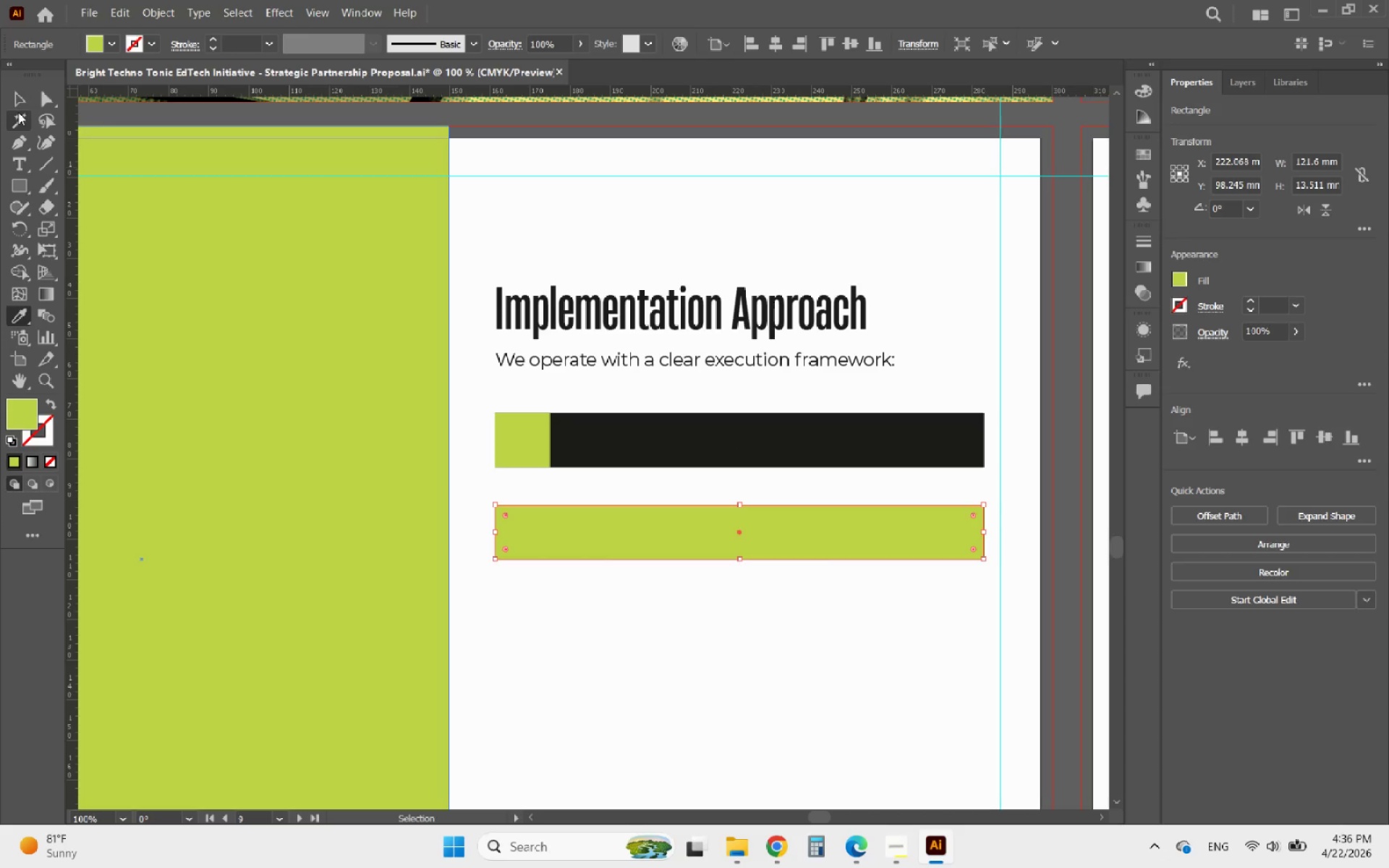 
left_click([20, 90])
 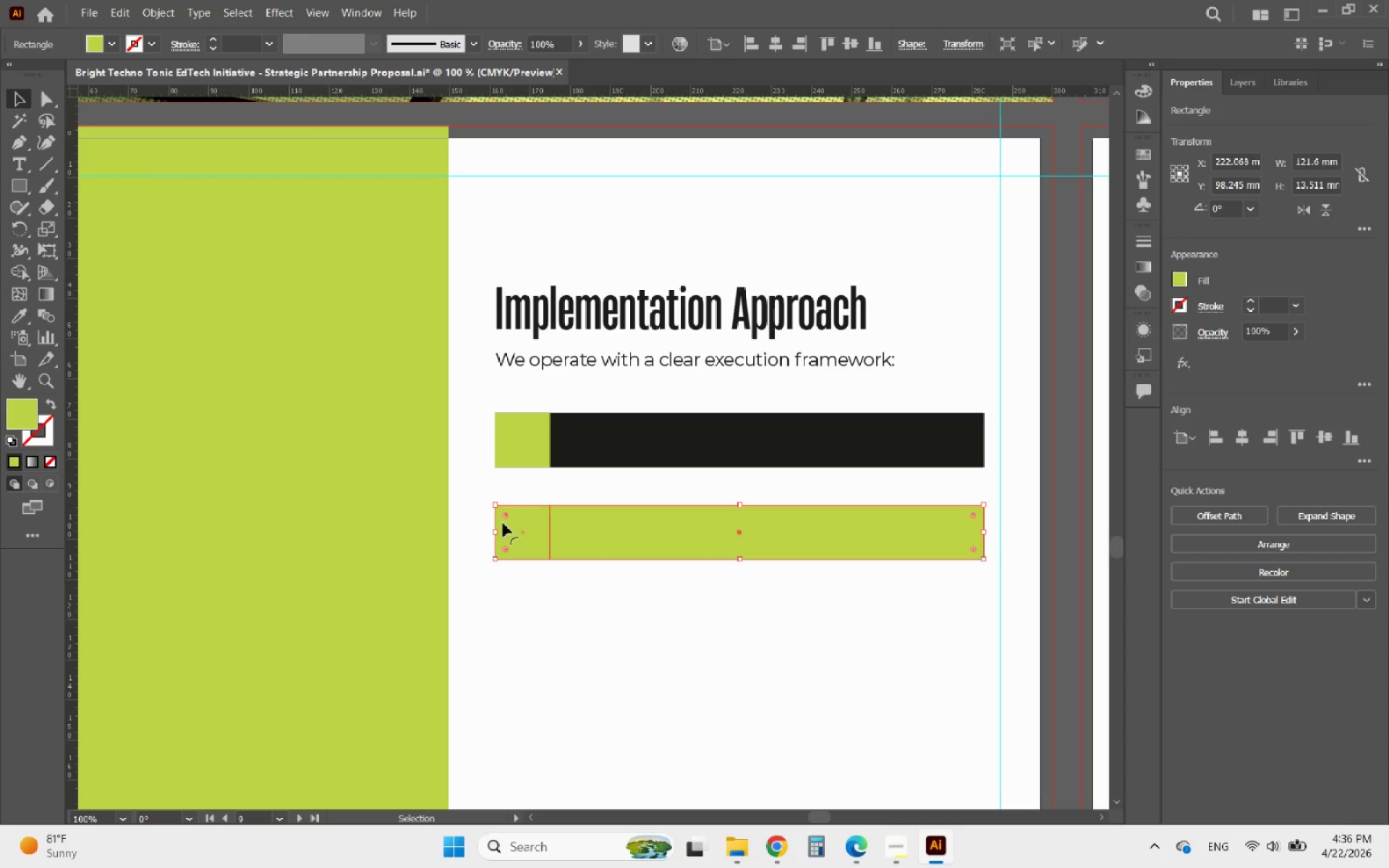 
left_click([498, 535])
 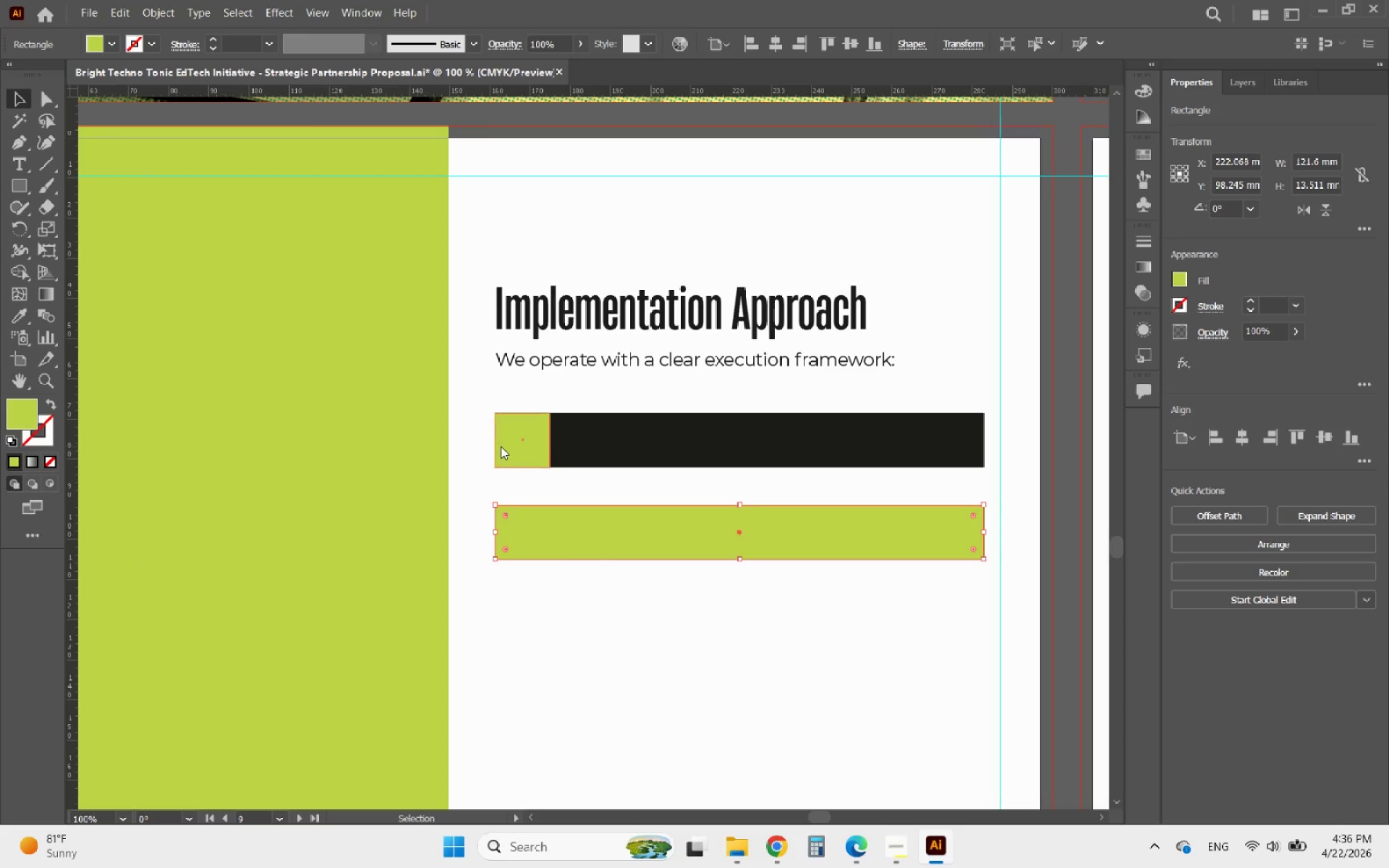 
left_click([539, 540])
 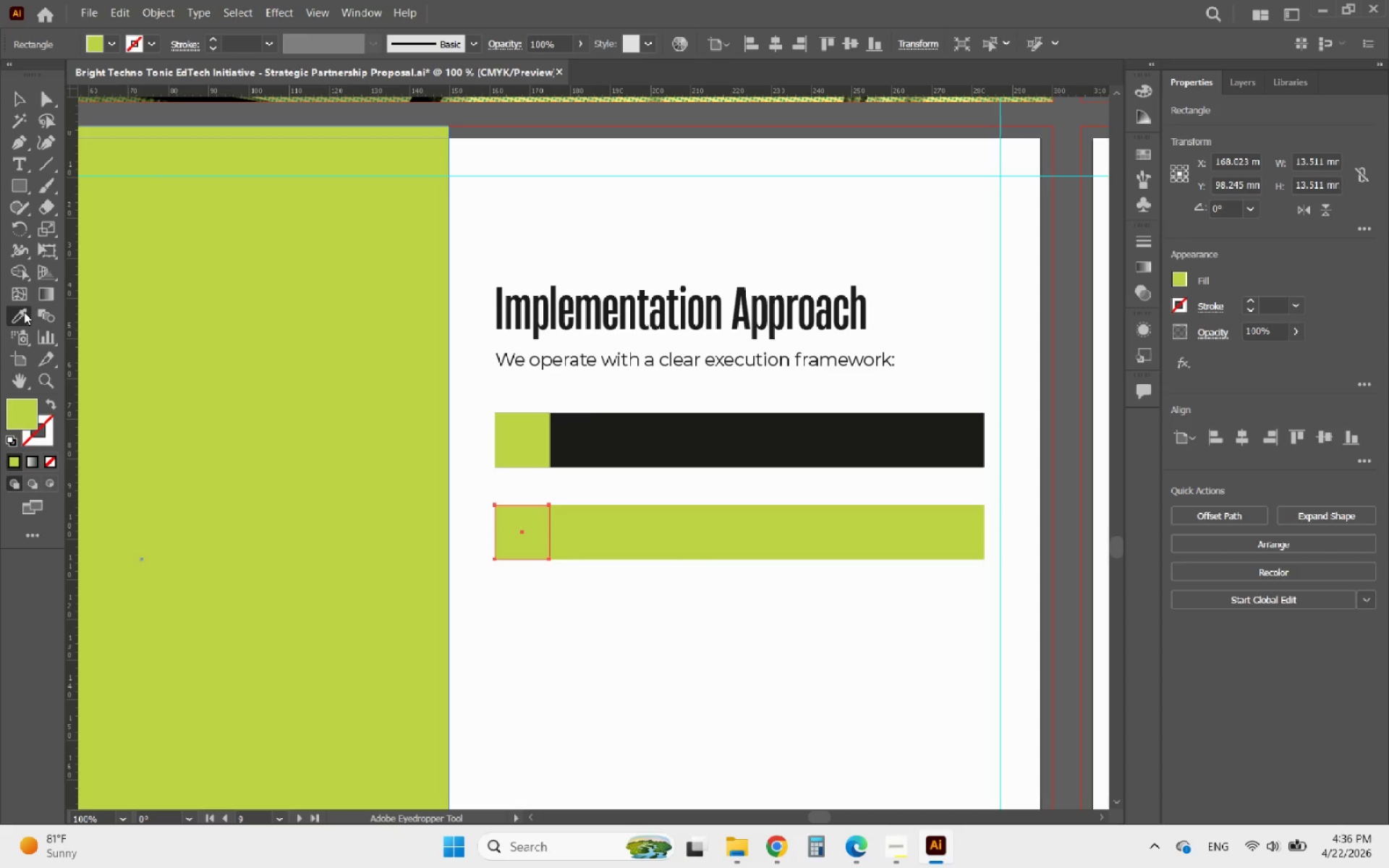 
double_click([663, 452])
 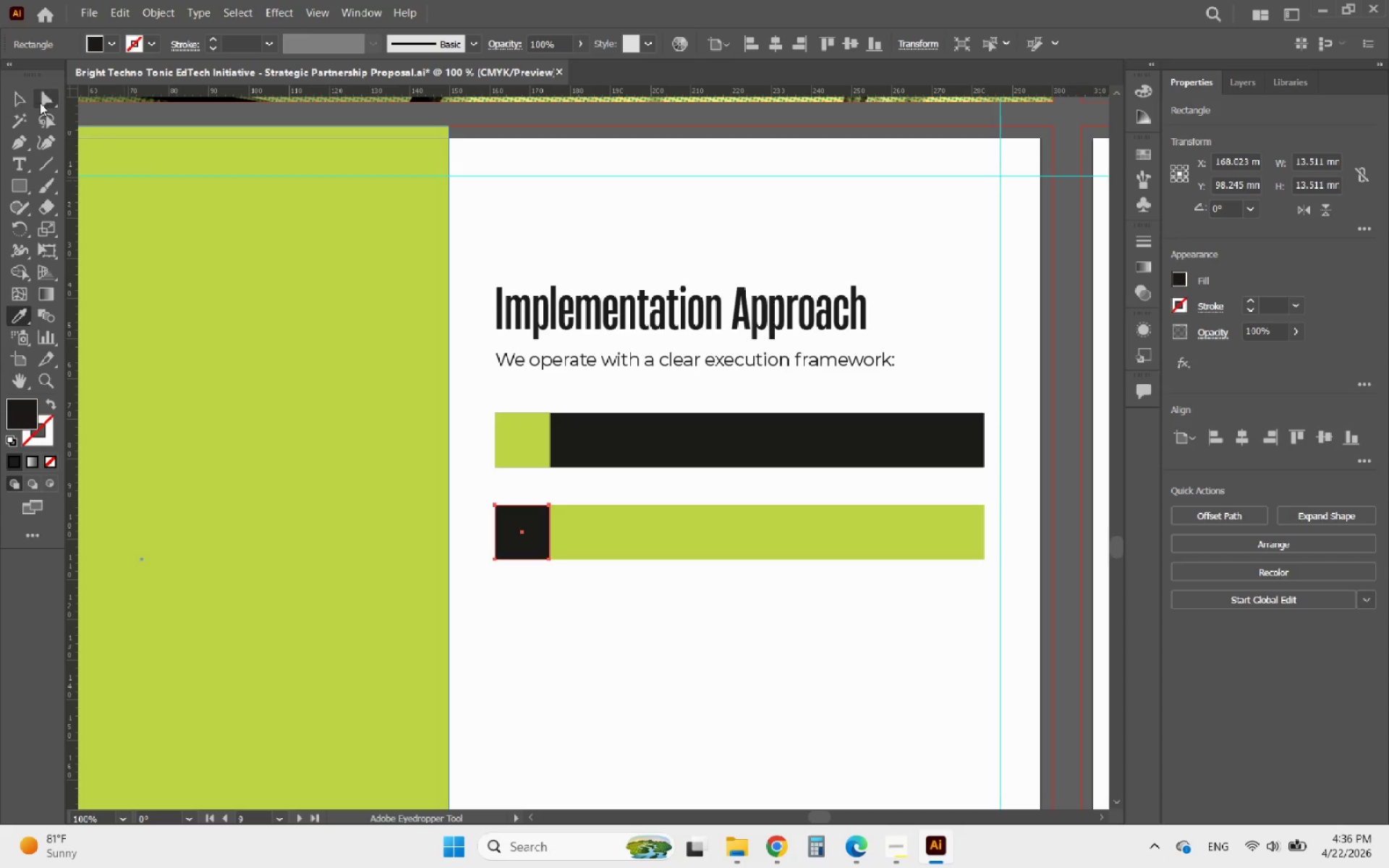 
left_click([20, 101])
 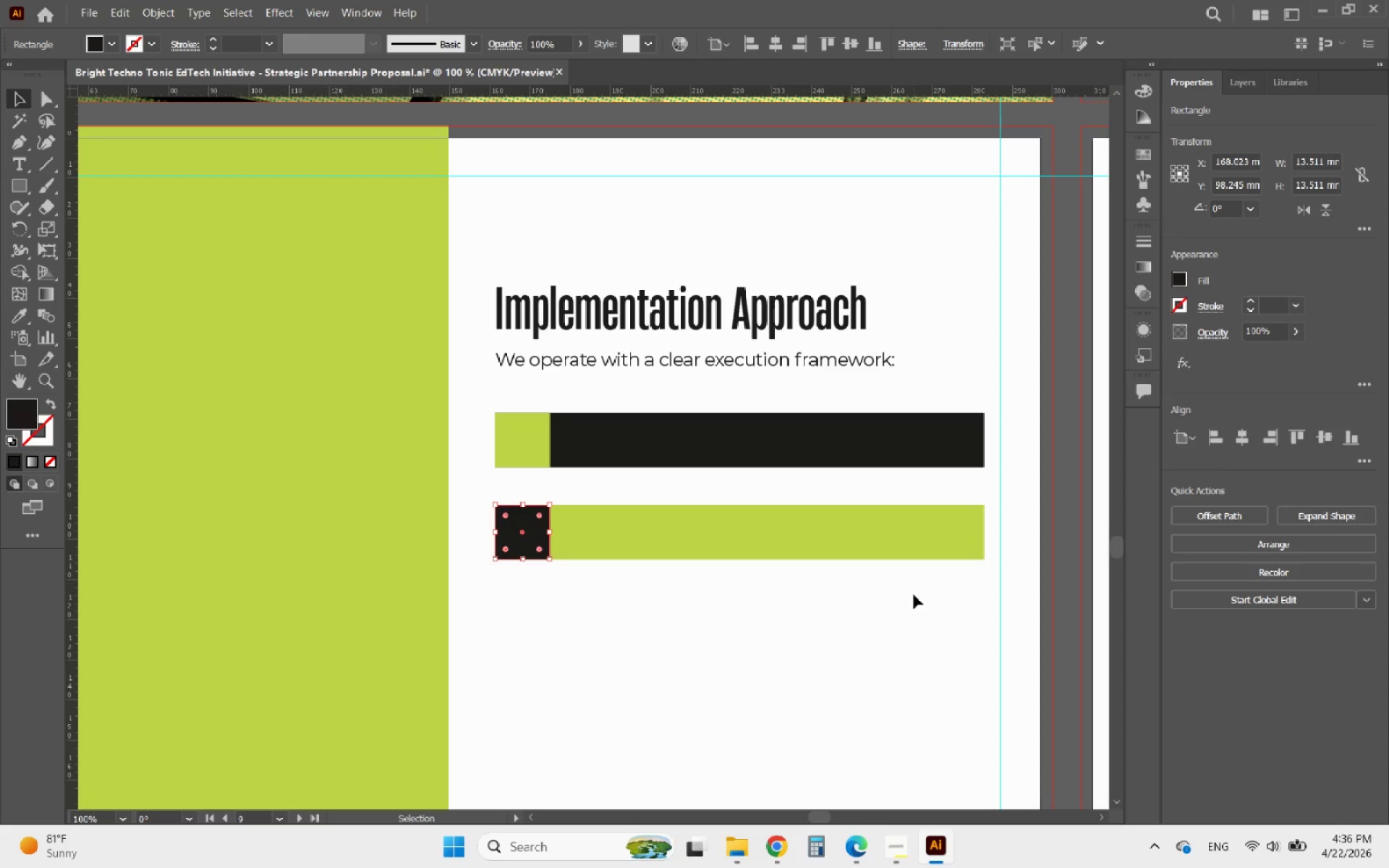 
left_click([879, 637])
 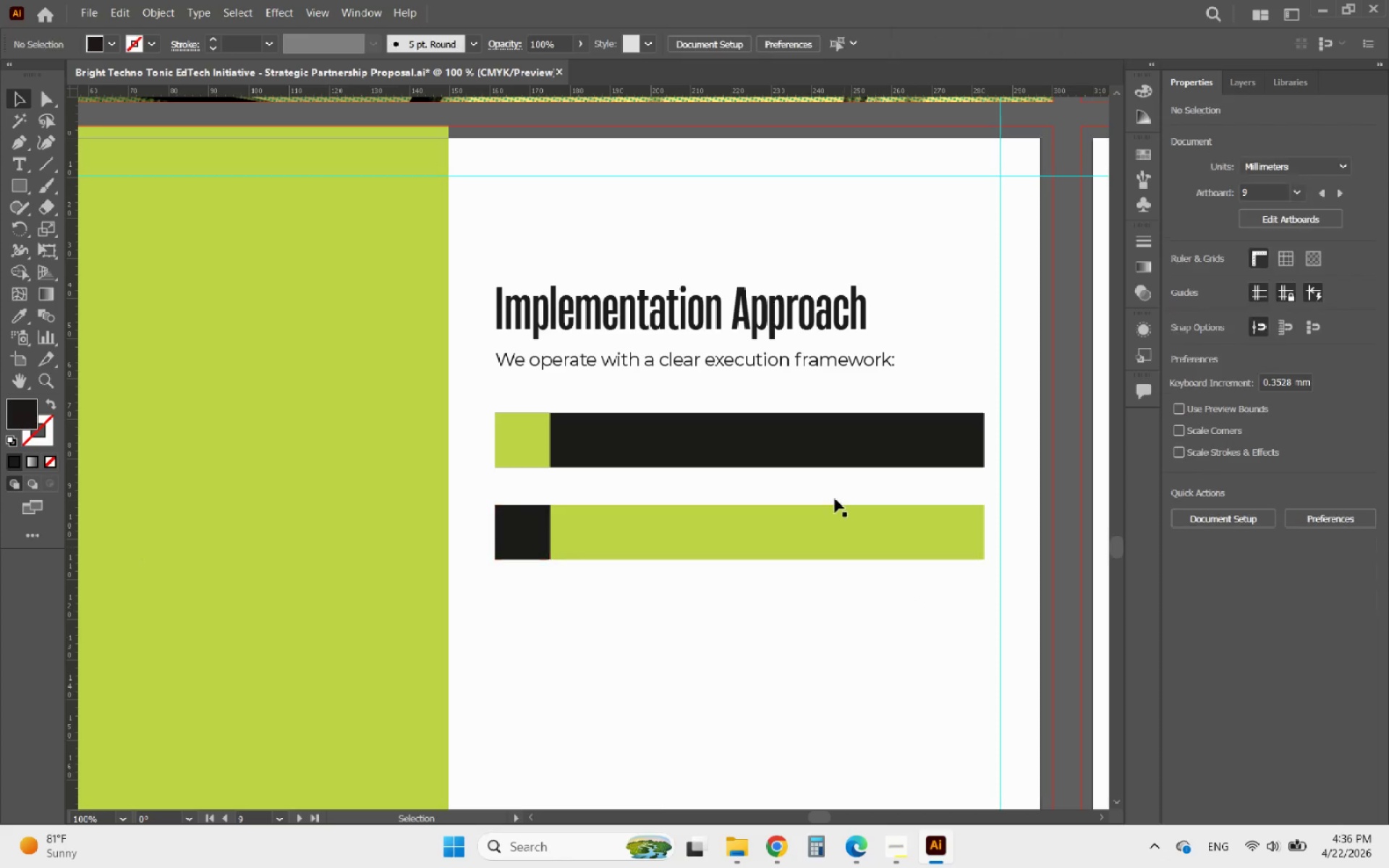 
hold_key(key=AltLeft, duration=0.58)
scroll: coordinate [812, 374], scroll_direction: down, amount: 2.0
 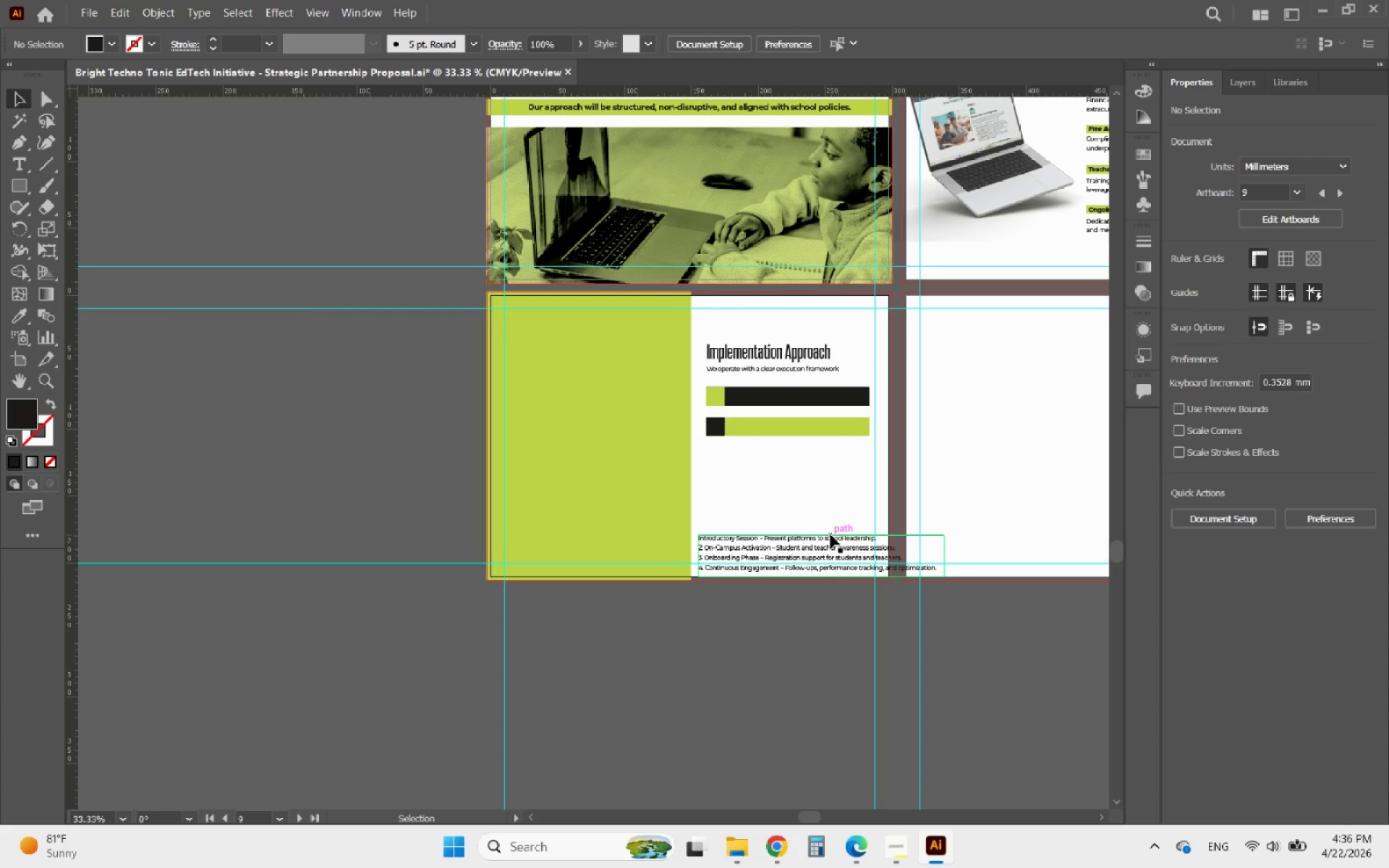 
hold_key(key=AltLeft, duration=0.89)
scroll: coordinate [849, 417], scroll_direction: up, amount: 1.0
 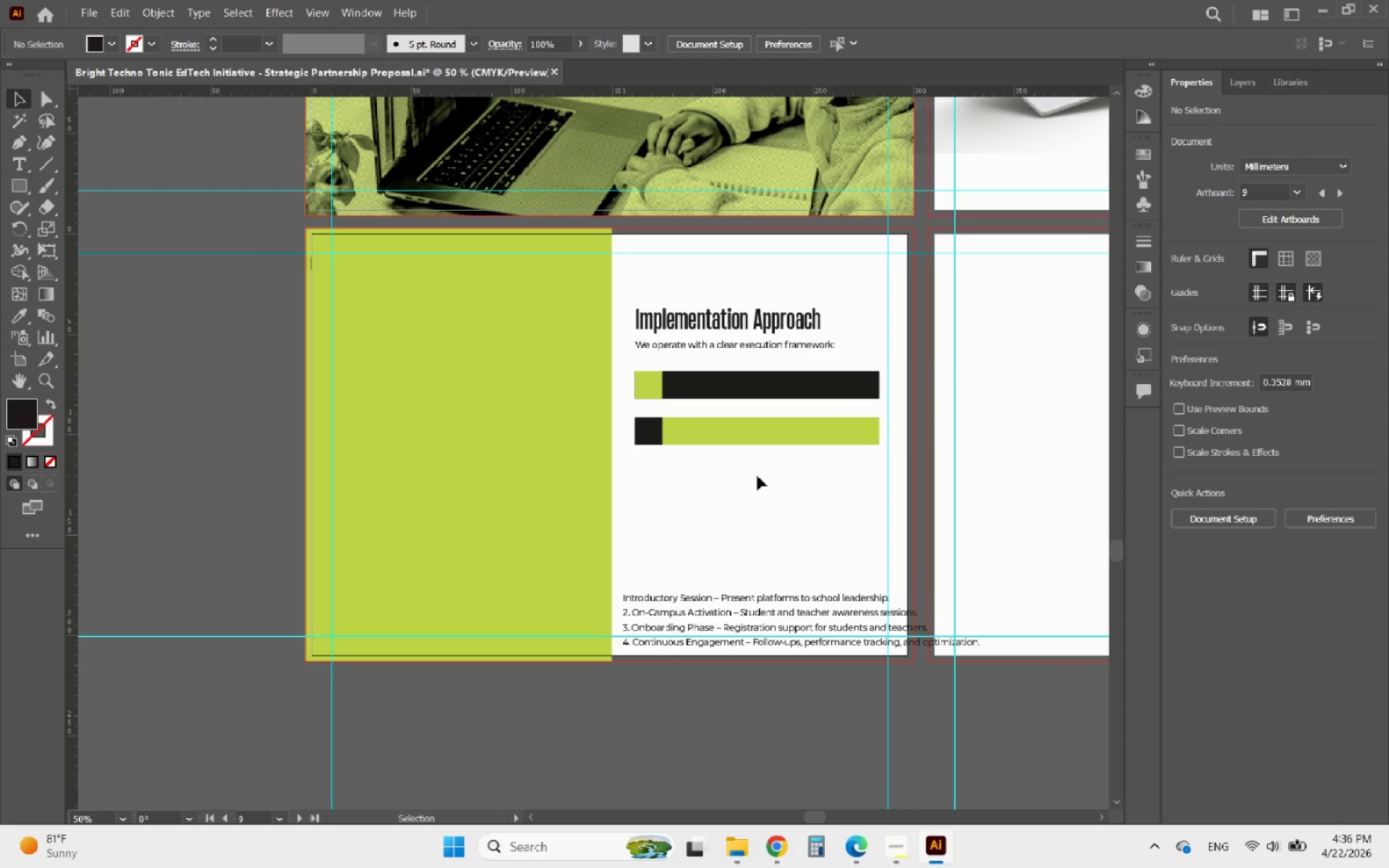 
left_click_drag(start_coordinate=[746, 476], to_coordinate=[636, 414])
 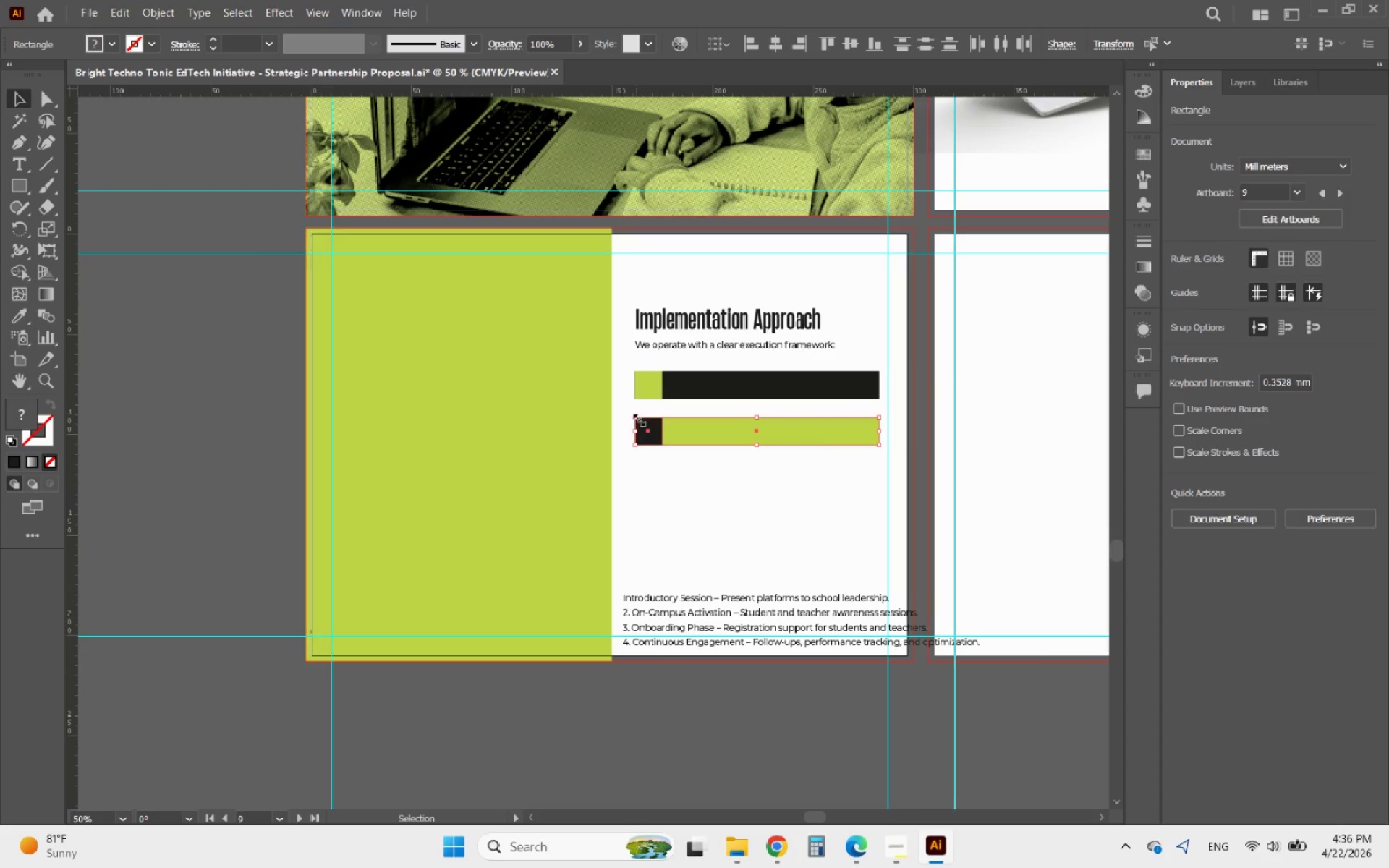 
hold_key(key=AltLeft, duration=0.53)
 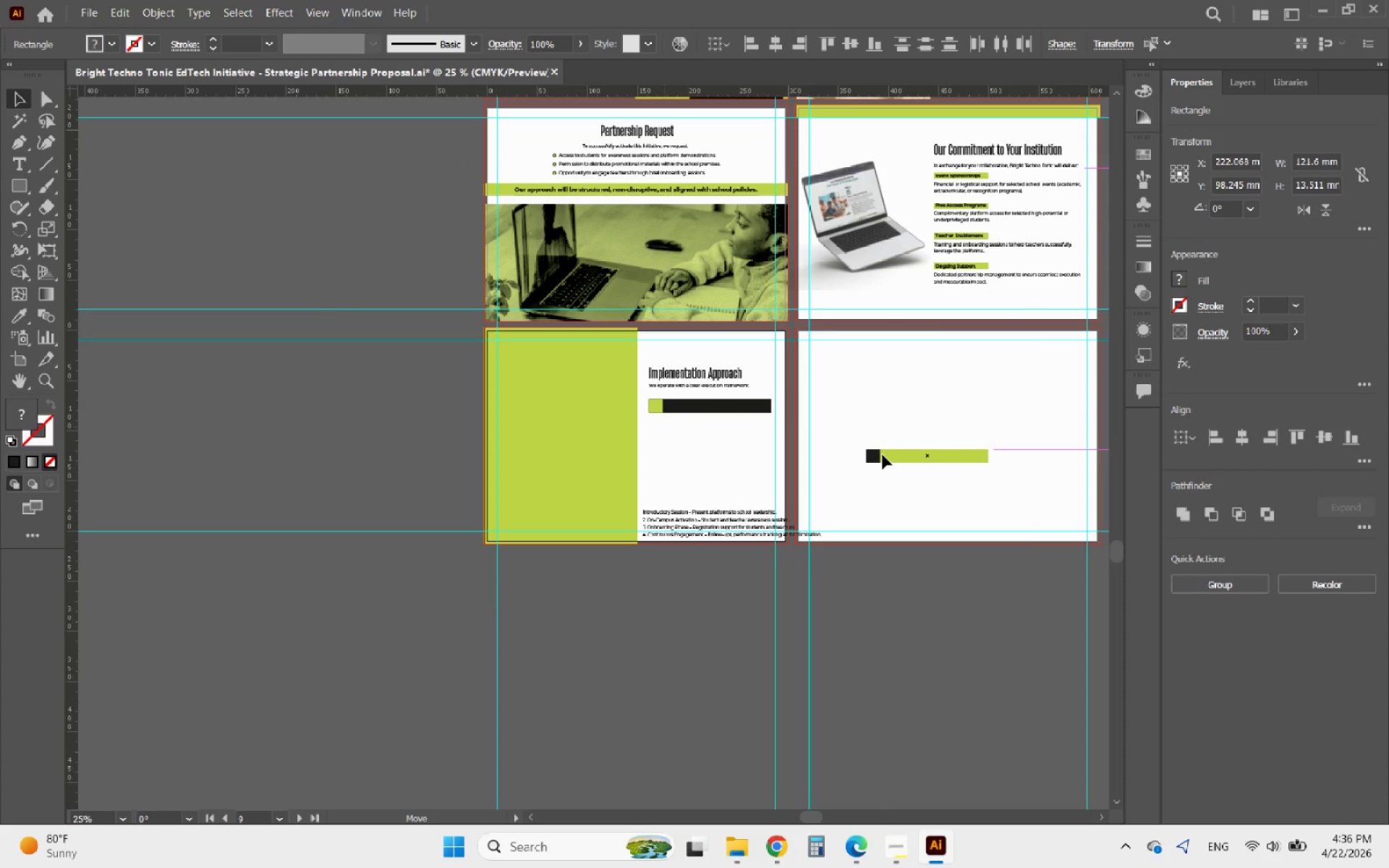 
left_click_drag(start_coordinate=[664, 427], to_coordinate=[886, 455])
 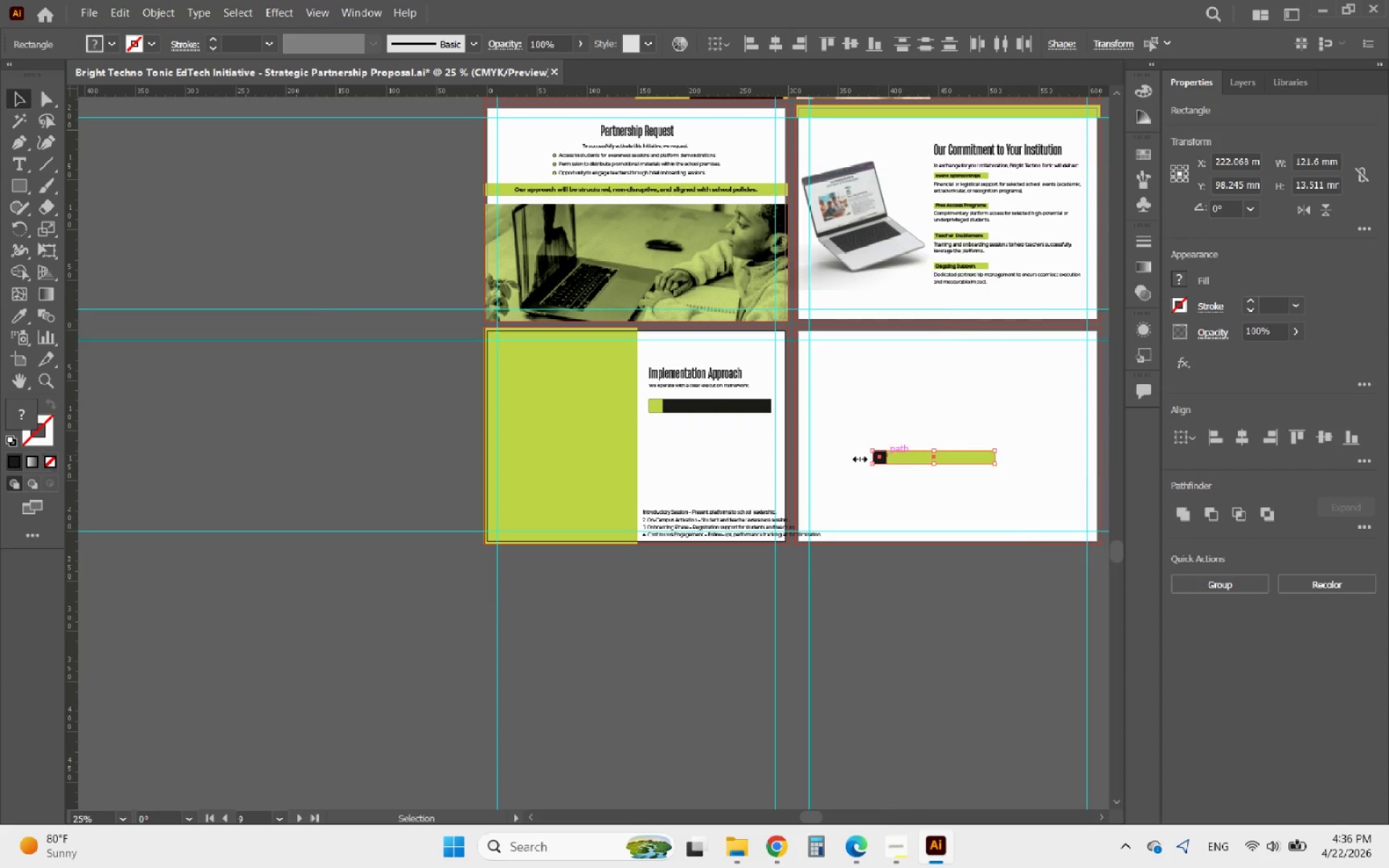 
scroll: coordinate [662, 427], scroll_direction: down, amount: 2.0
 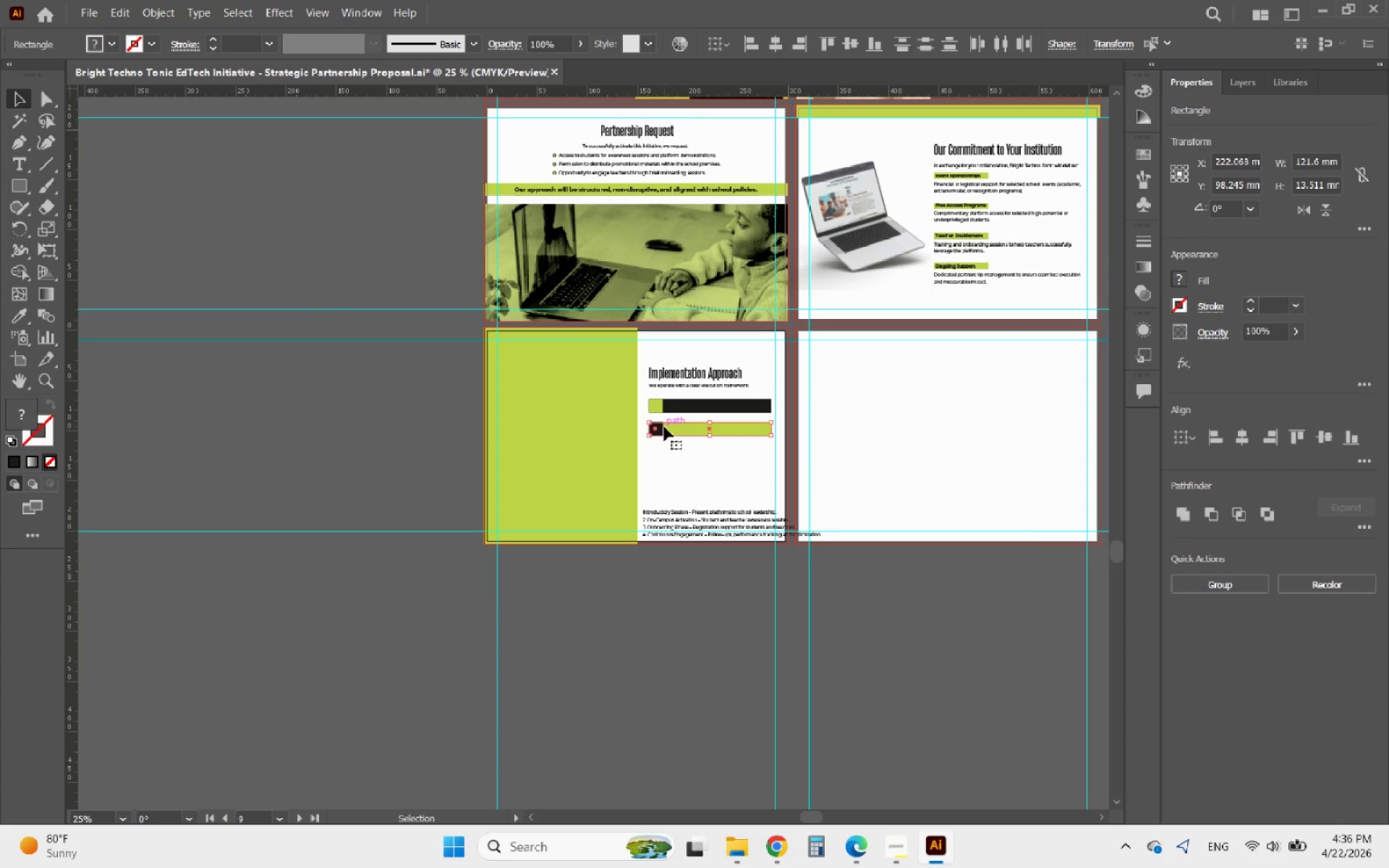 
hold_key(key=AltLeft, duration=0.88)
scroll: coordinate [710, 440], scroll_direction: up, amount: 3.0
 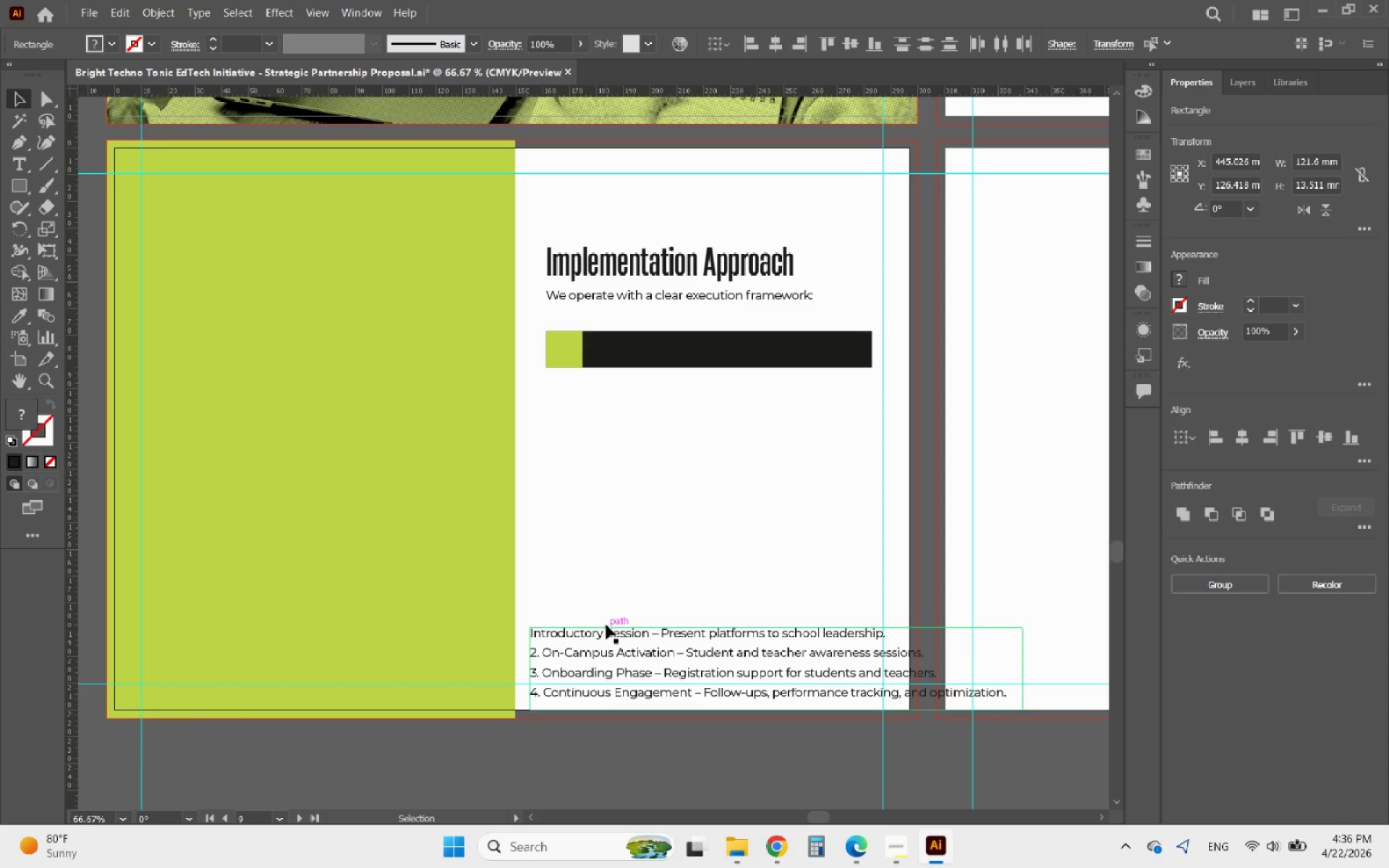 
hold_key(key=AltLeft, duration=0.81)
 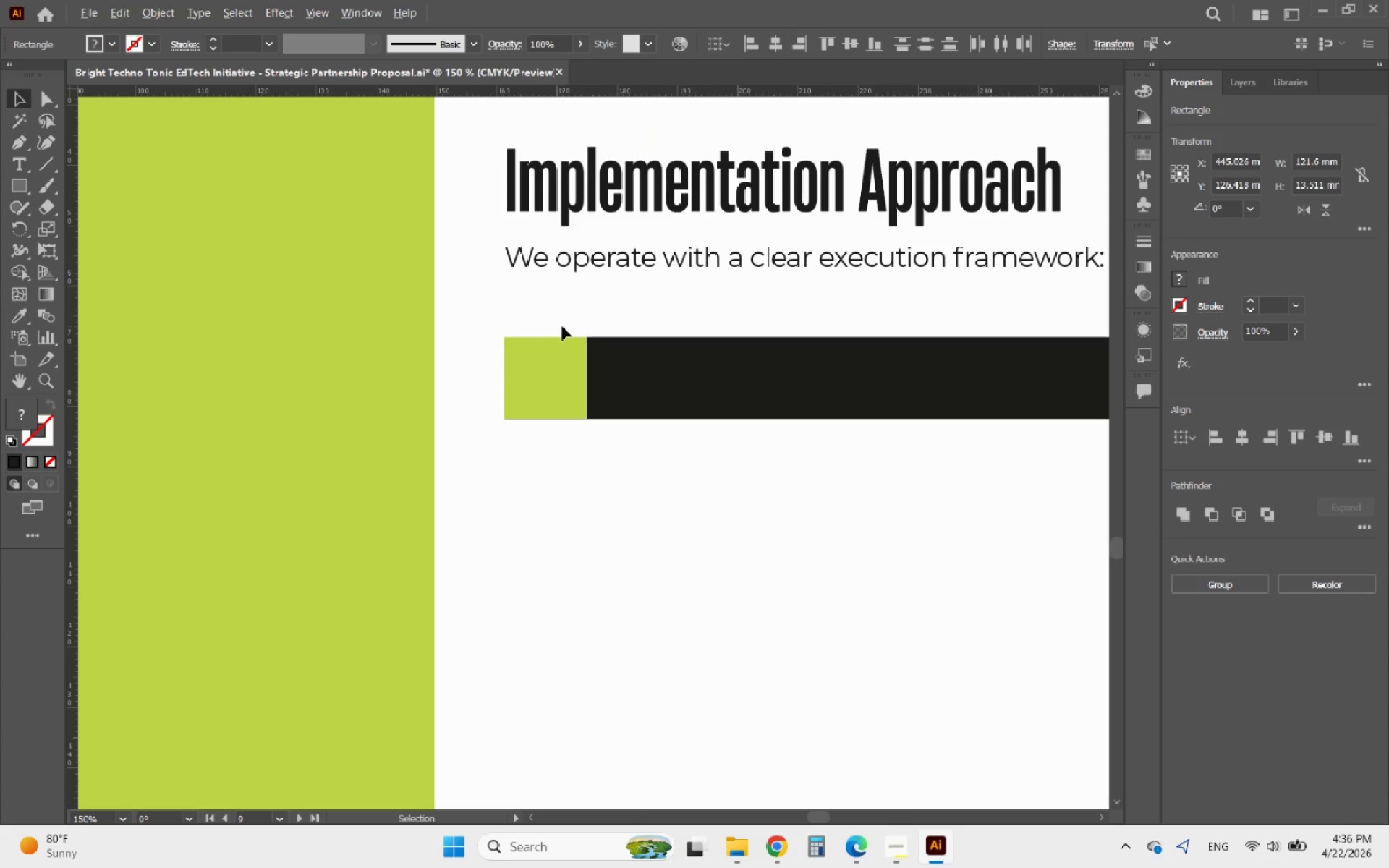 
hold_key(key=AltLeft, duration=0.56)
 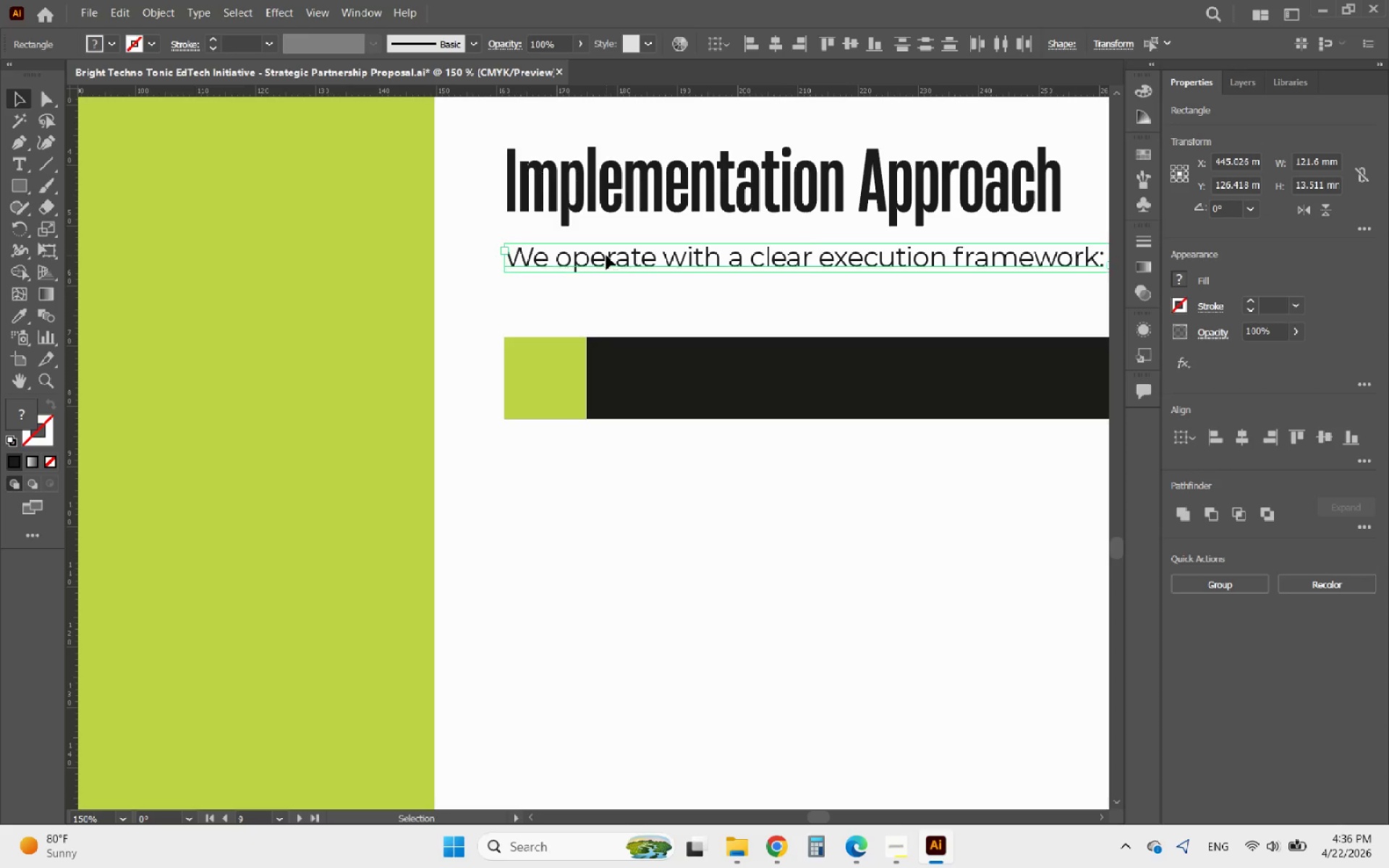 
scroll: coordinate [577, 326], scroll_direction: up, amount: 3.0
 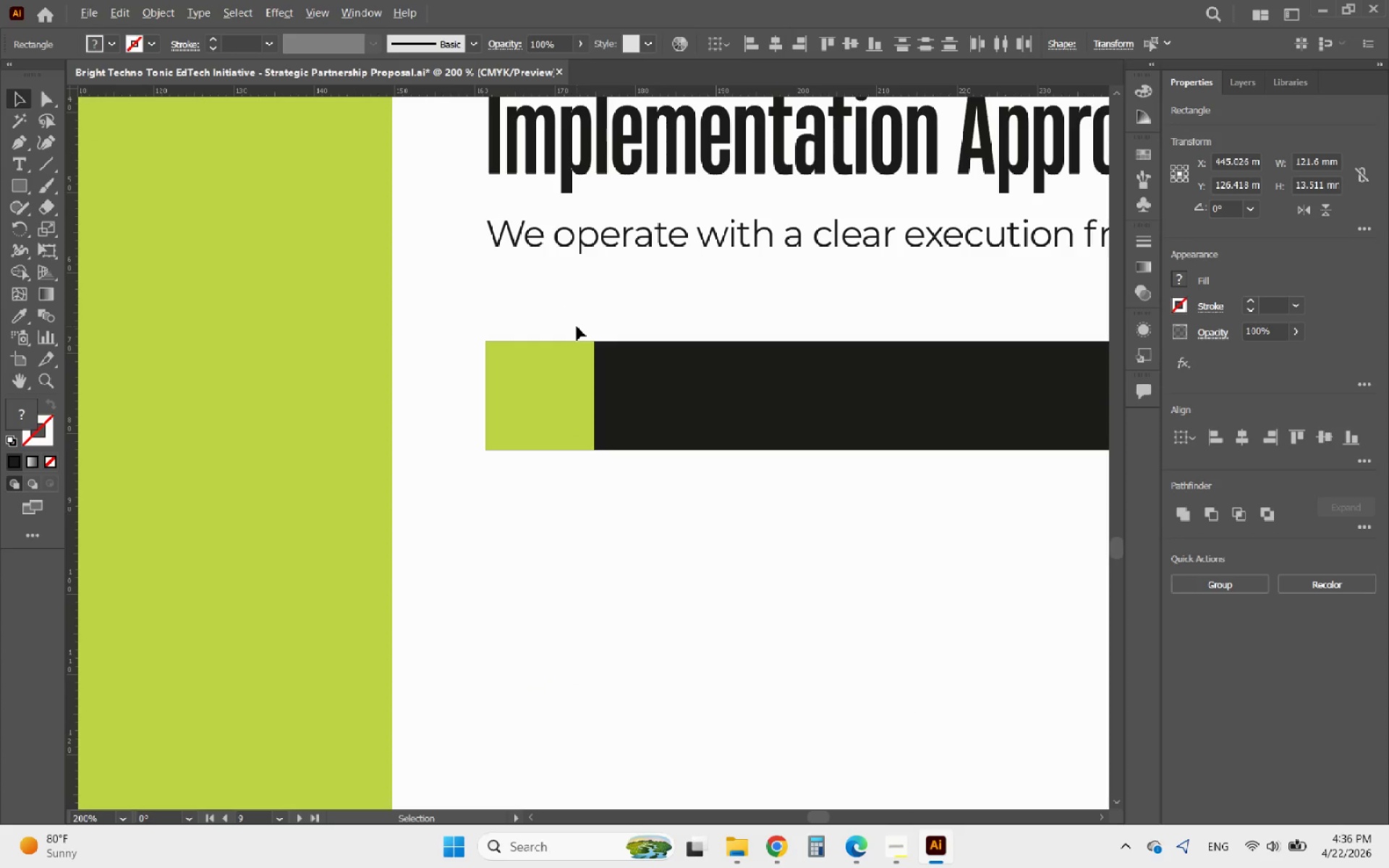 
scroll: coordinate [562, 326], scroll_direction: down, amount: 1.0
 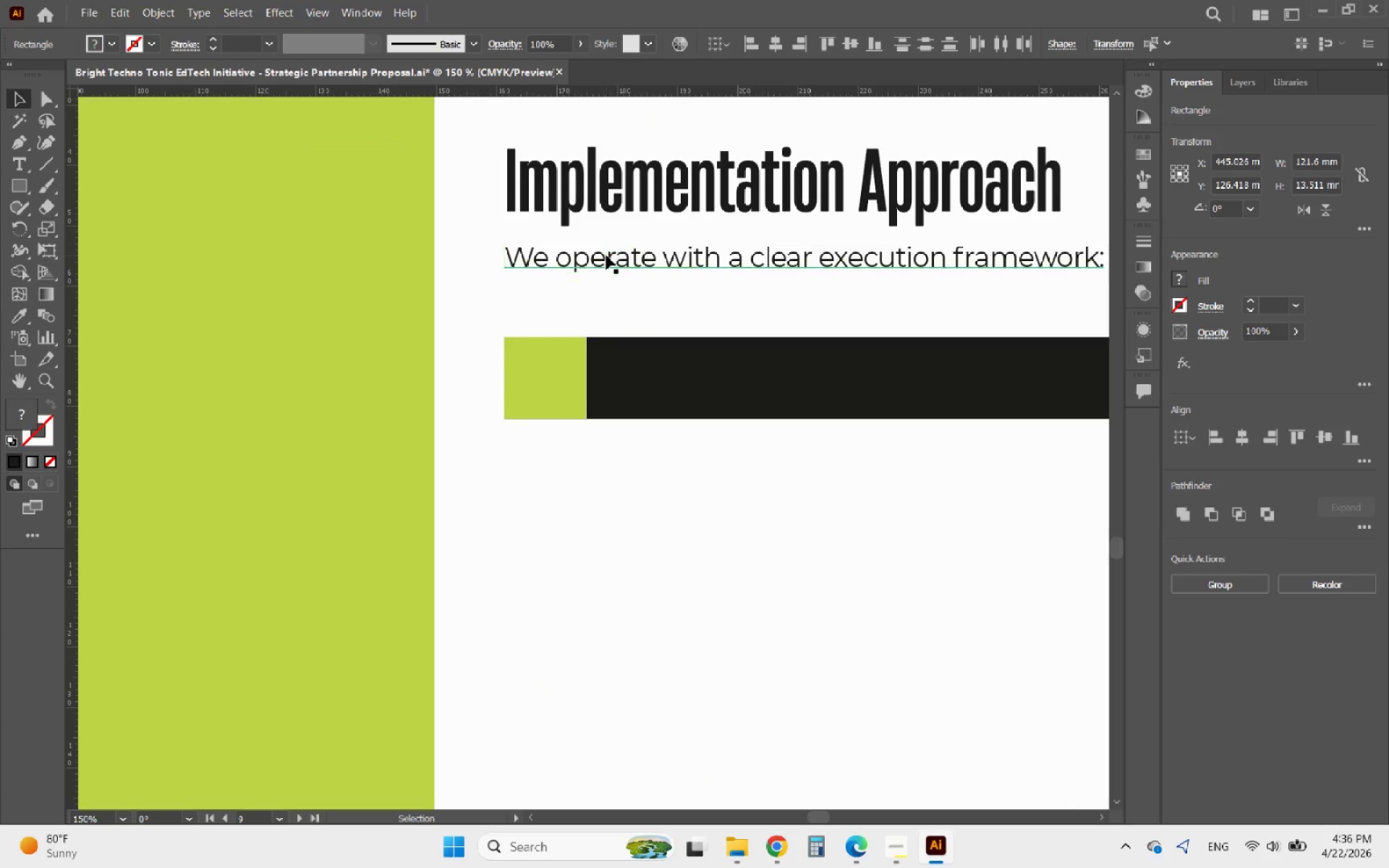 
left_click([606, 255])
 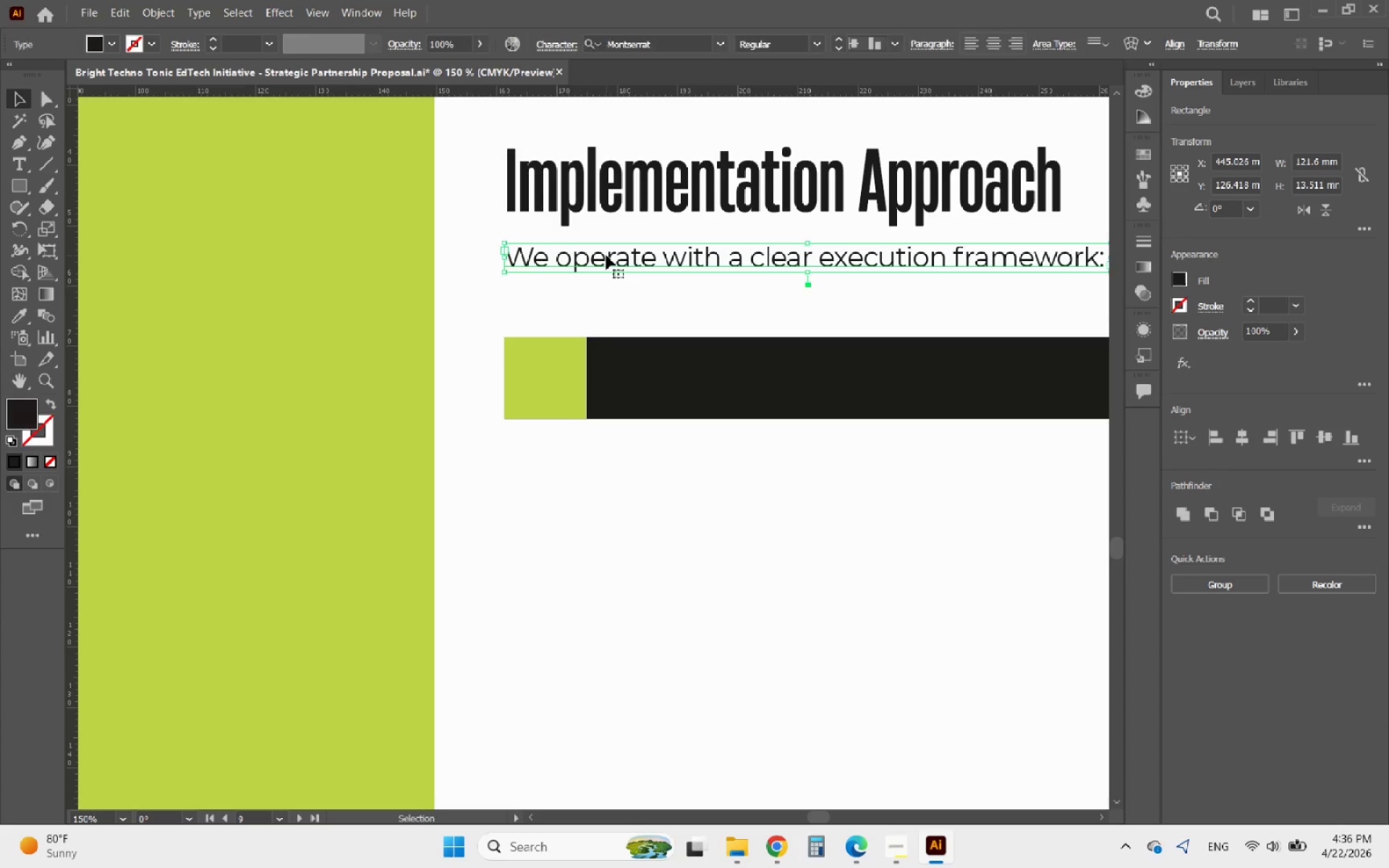 
hold_key(key=AltLeft, duration=1.22)
left_click_drag(start_coordinate=[606, 255], to_coordinate=[613, 305])
 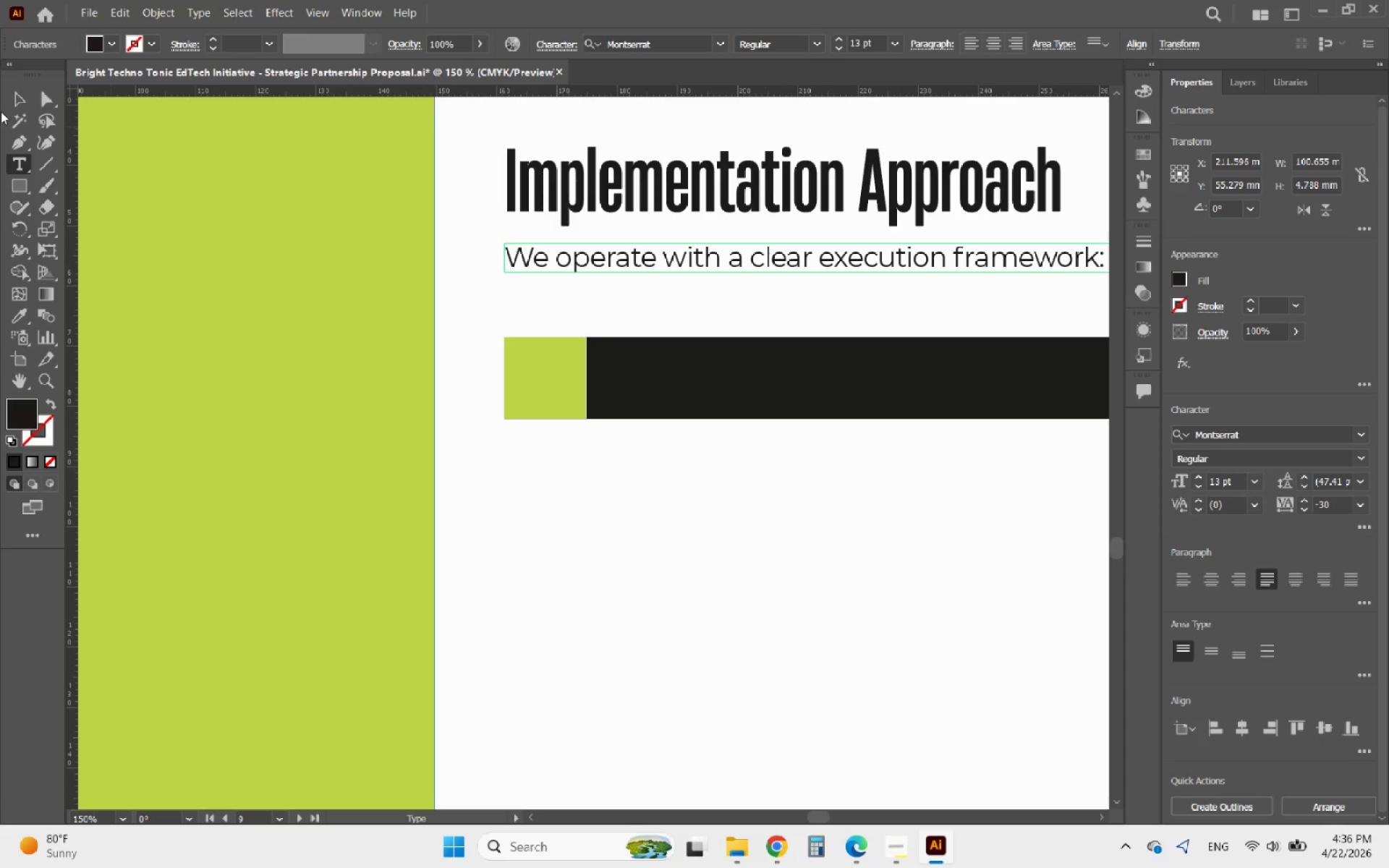 
left_click([14, 105])
 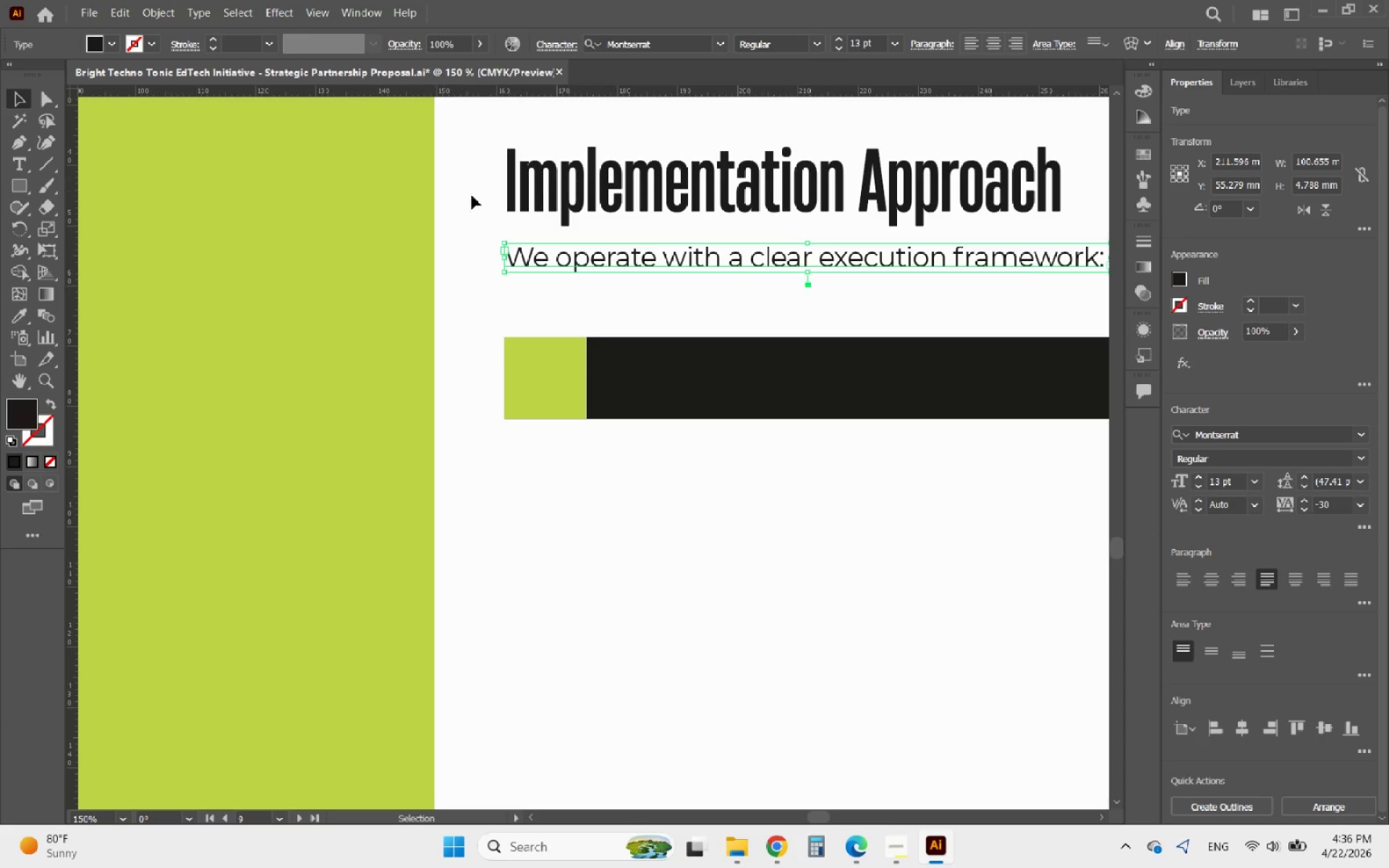 
hold_key(key=AltLeft, duration=1.56)
left_click_drag(start_coordinate=[532, 250], to_coordinate=[532, 288])
 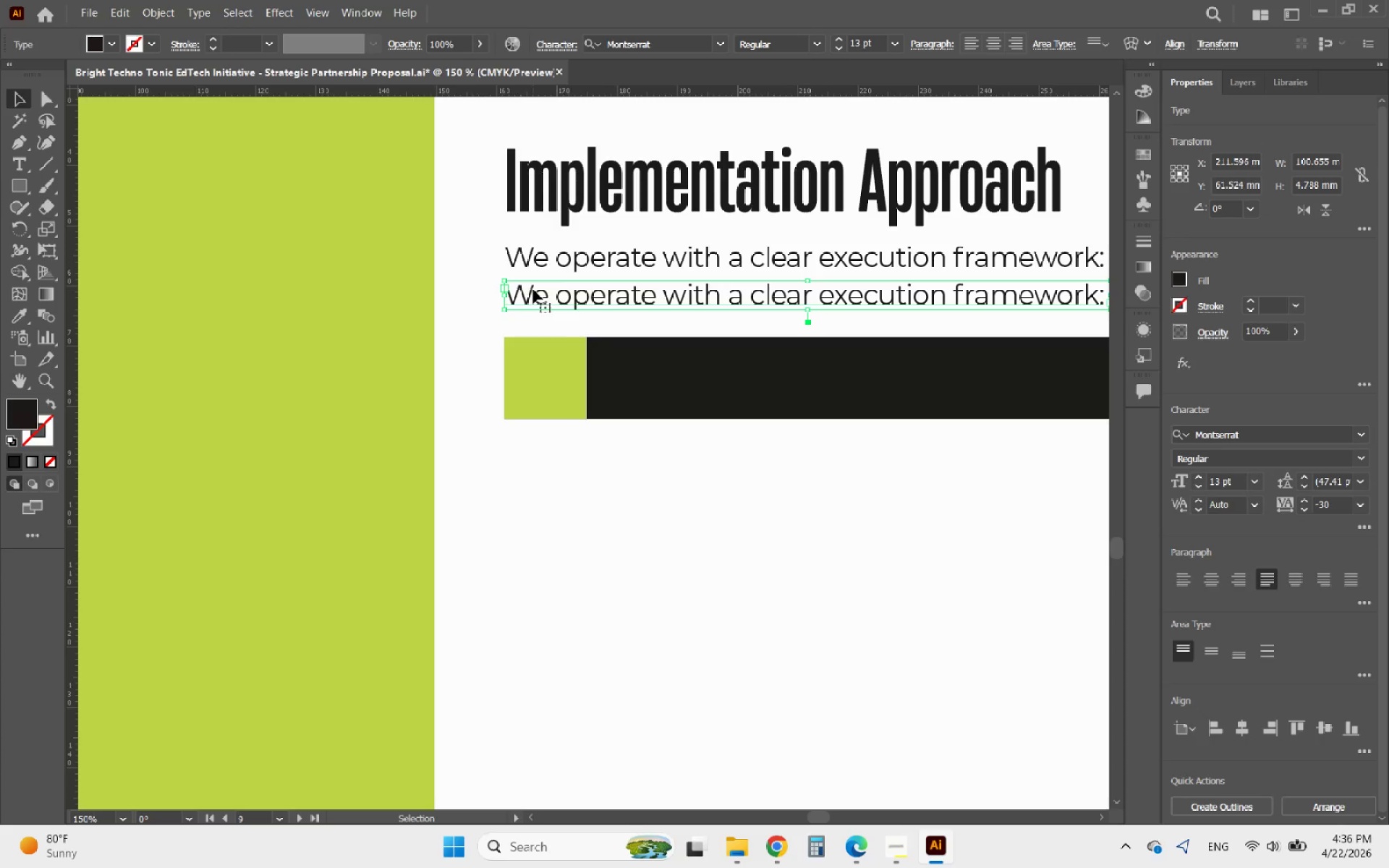 
hold_key(key=AltLeft, duration=0.44)
scroll: coordinate [533, 289], scroll_direction: down, amount: 2.0
 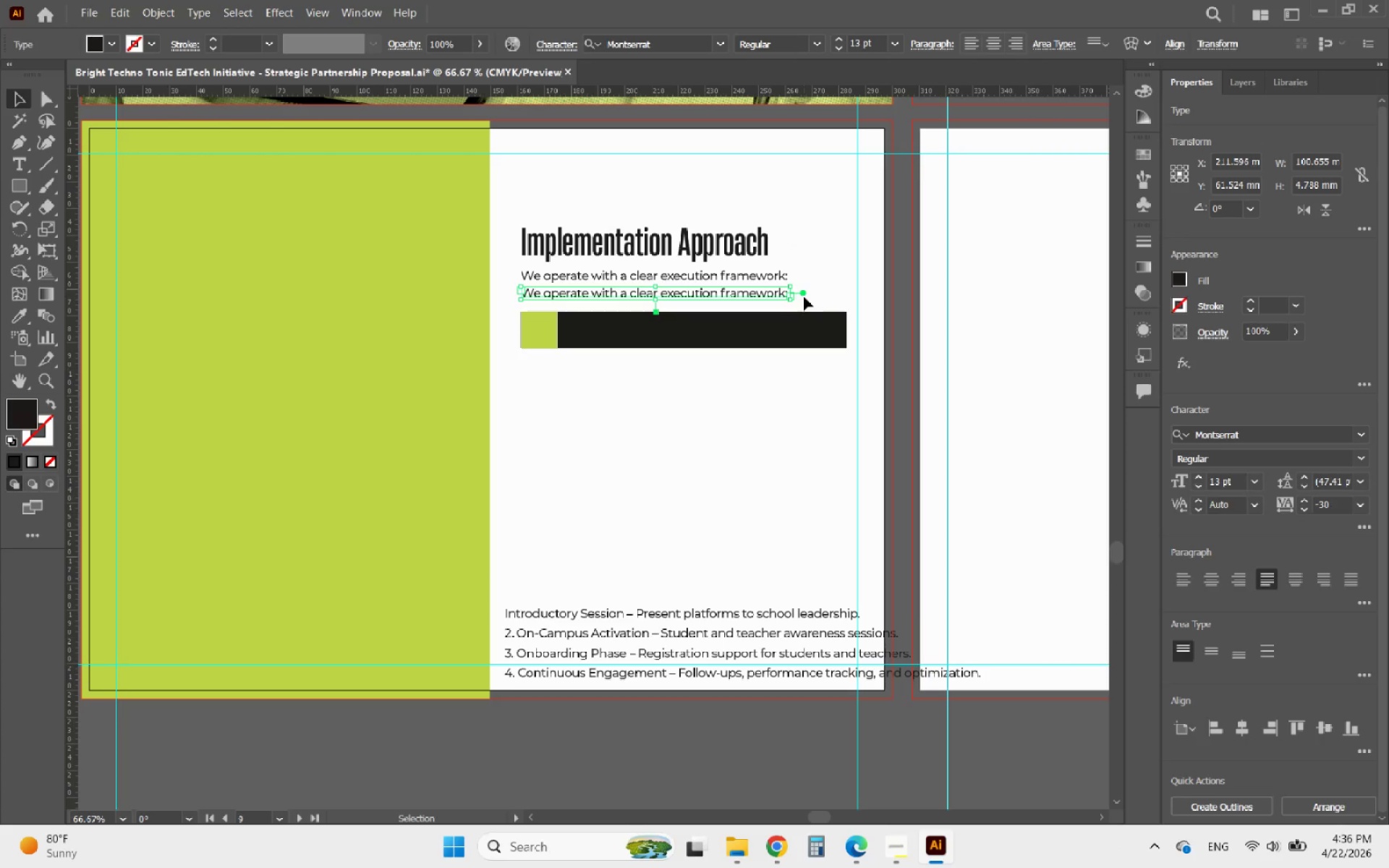 
left_click([804, 294])
 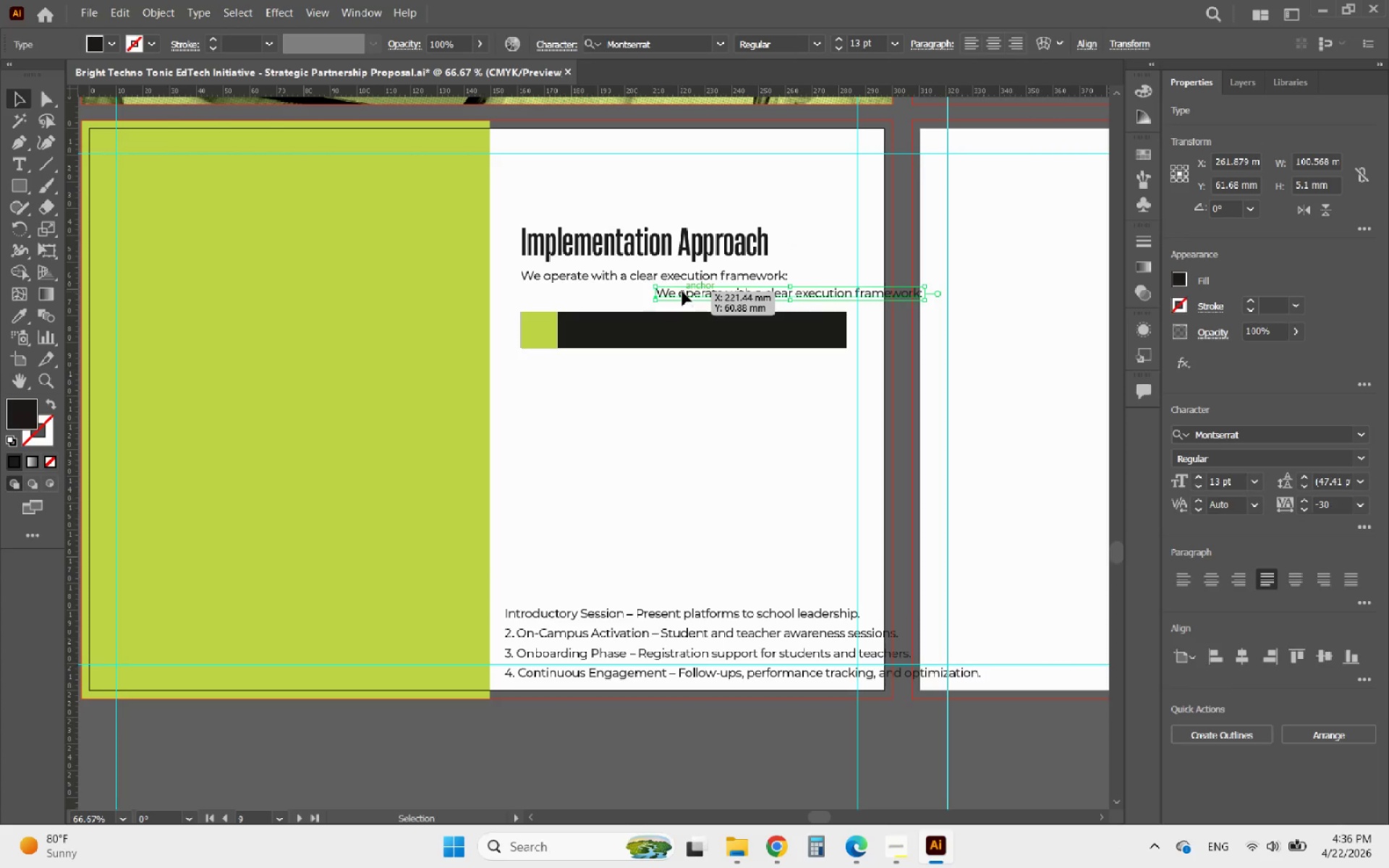 
double_click([673, 292])
 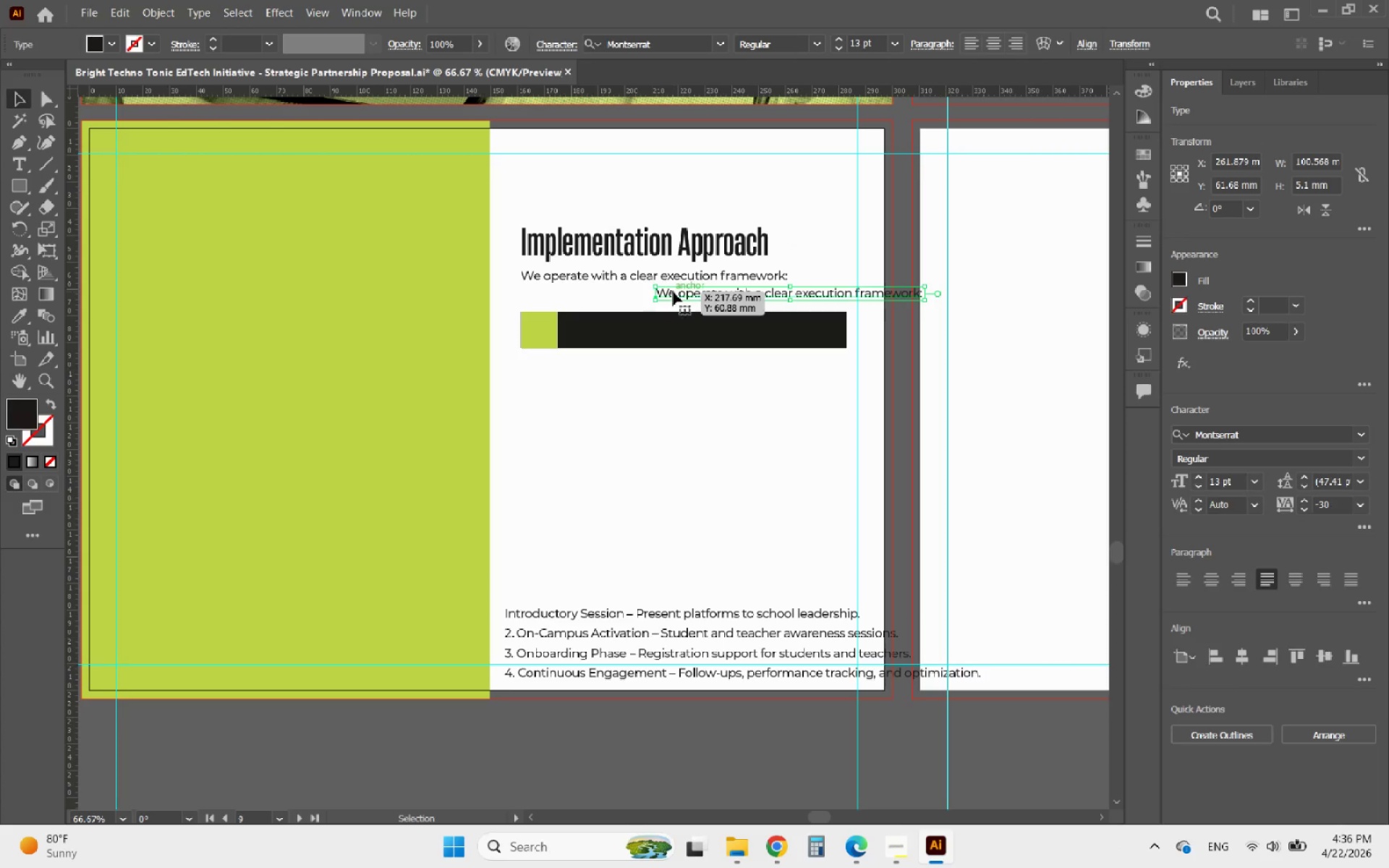 
triple_click([673, 292])
 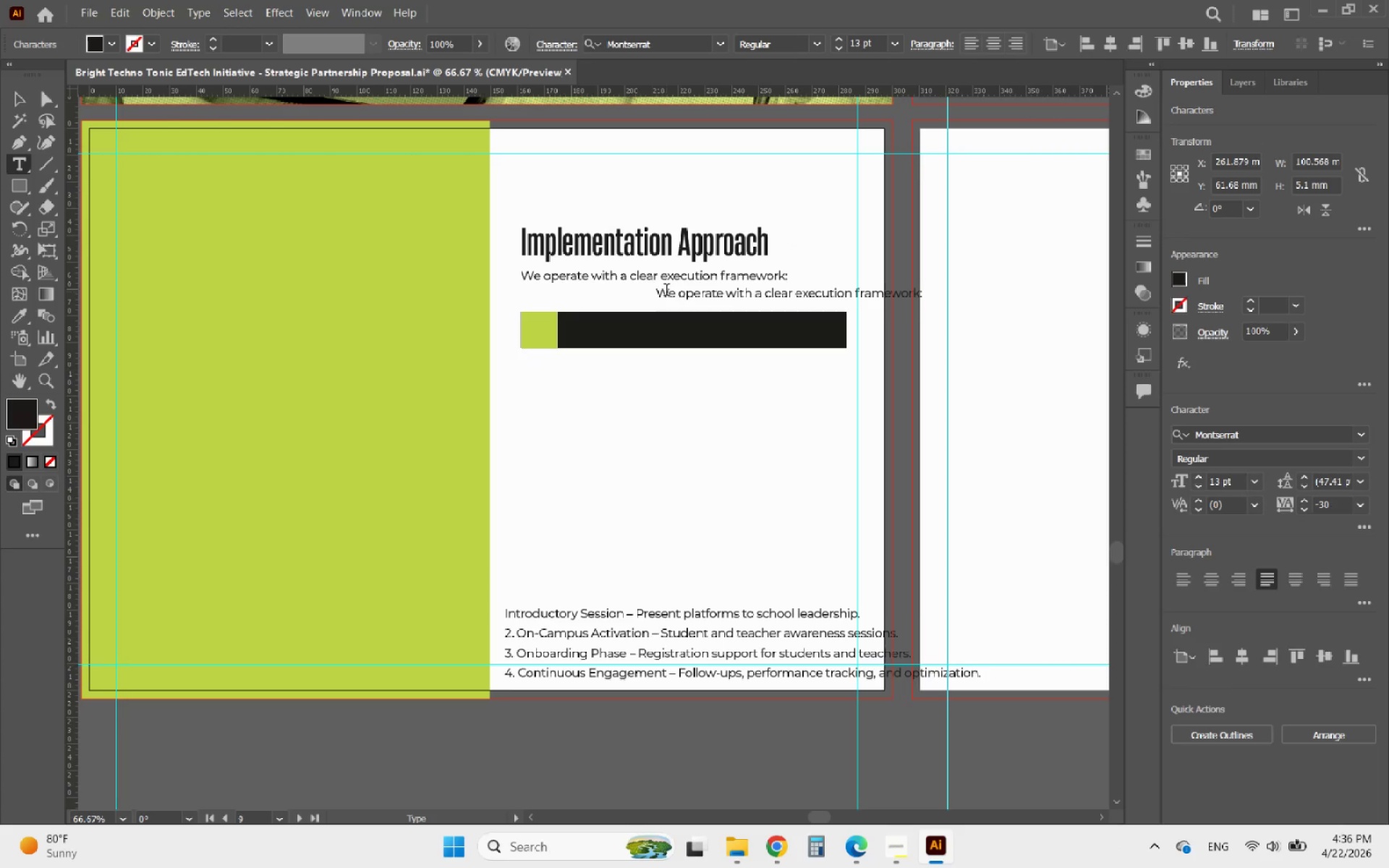 
left_click_drag(start_coordinate=[666, 292], to_coordinate=[1147, 311])
 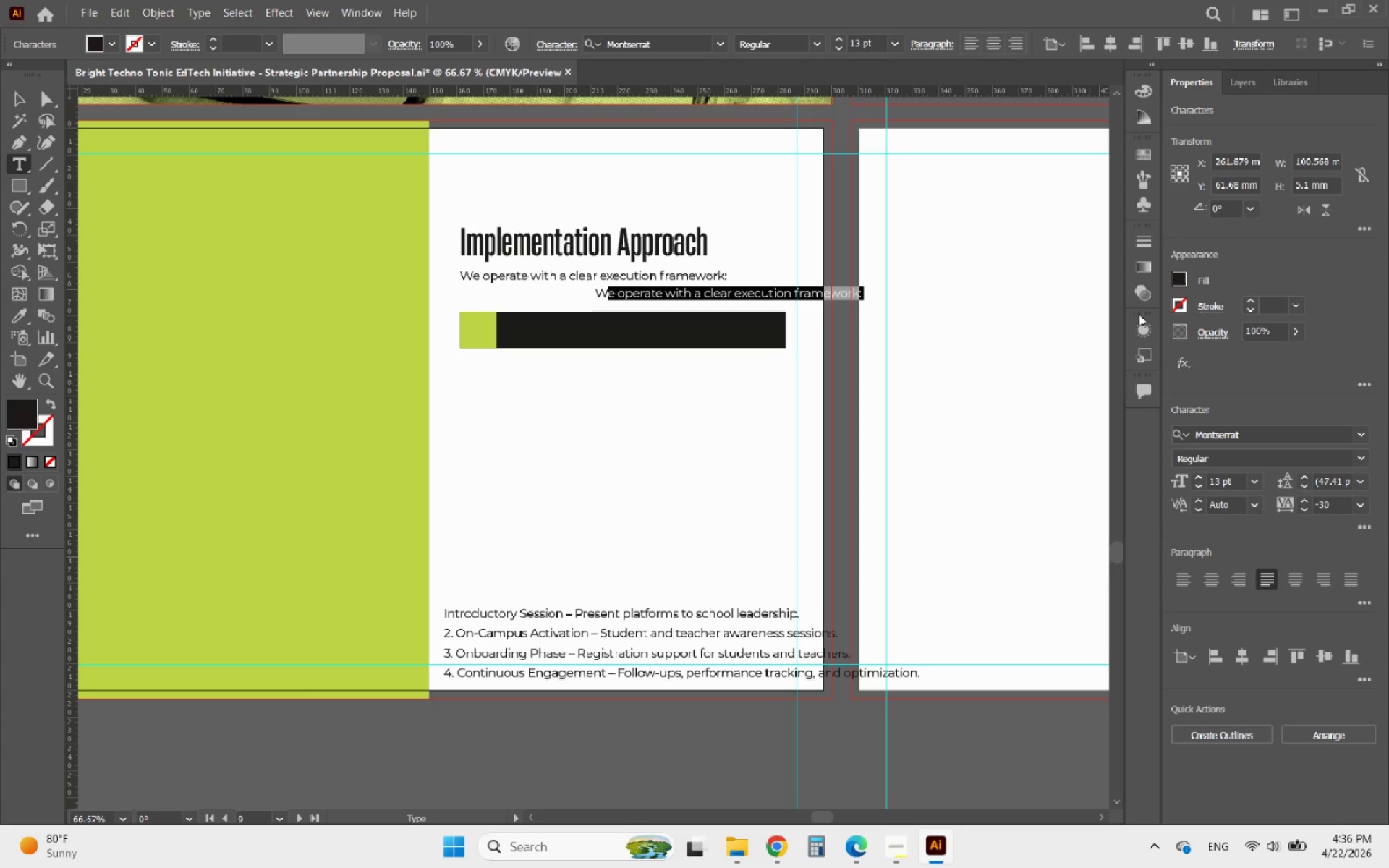 
key(Backspace)
 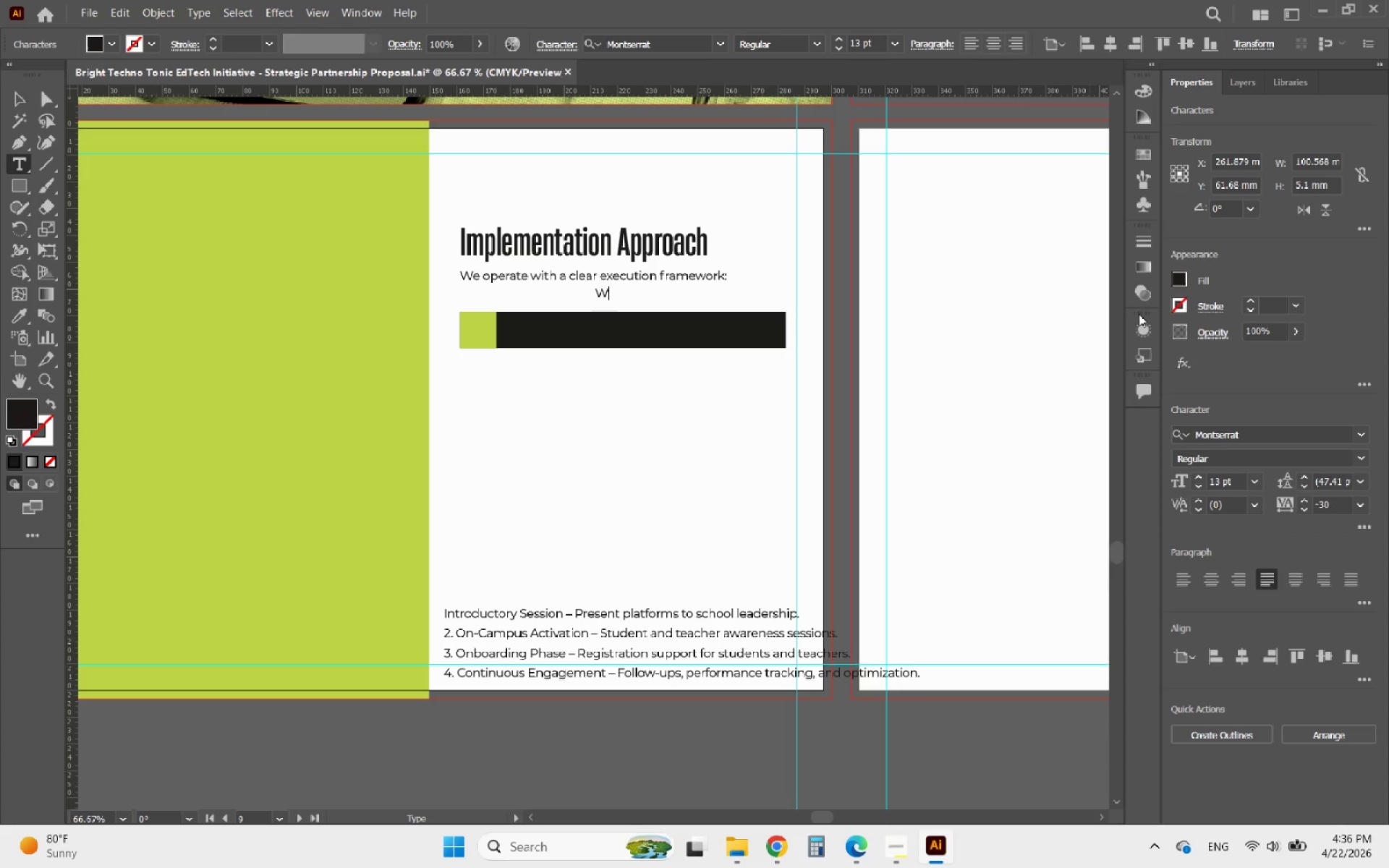 
key(Backspace)
 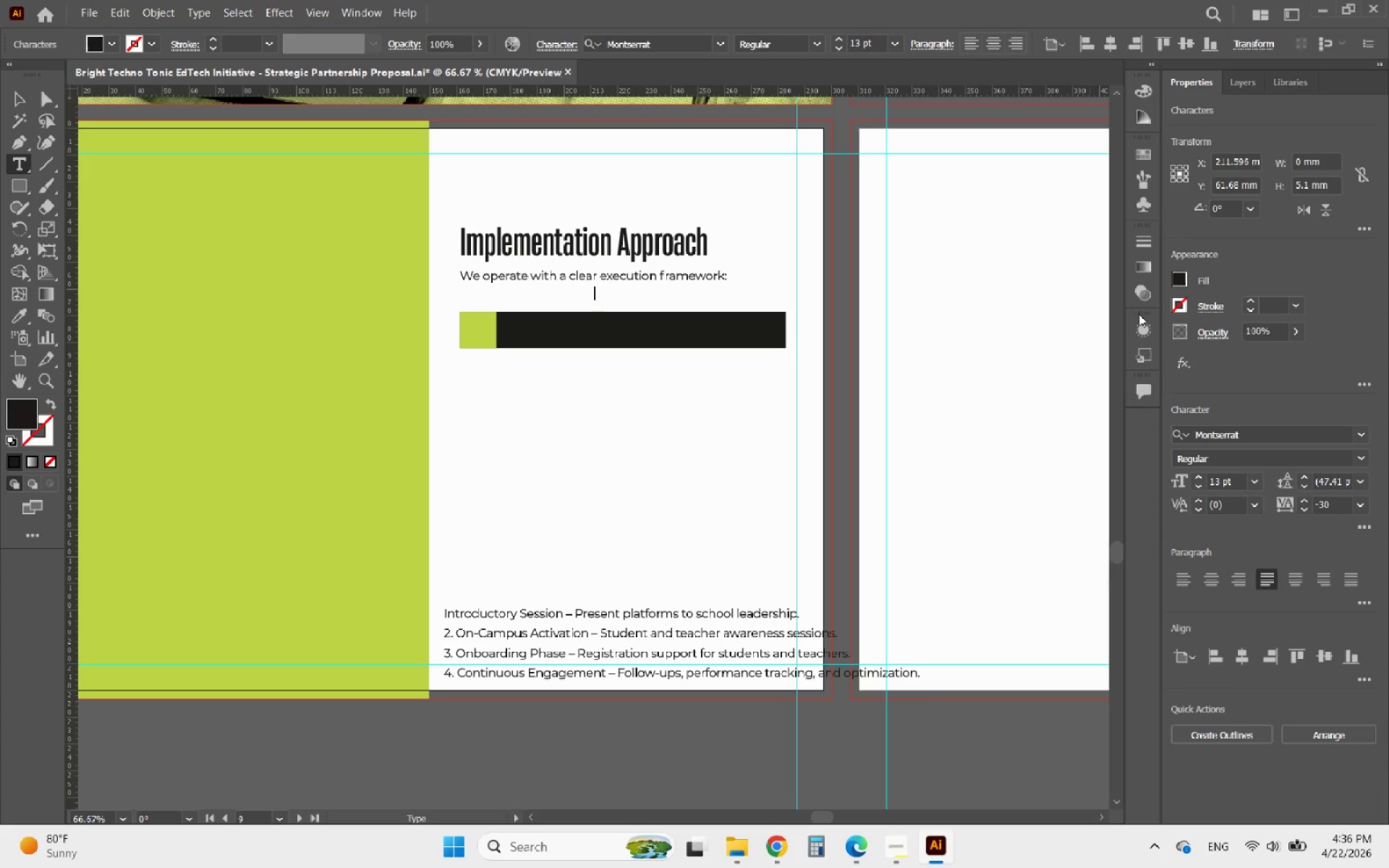 
key(1)
 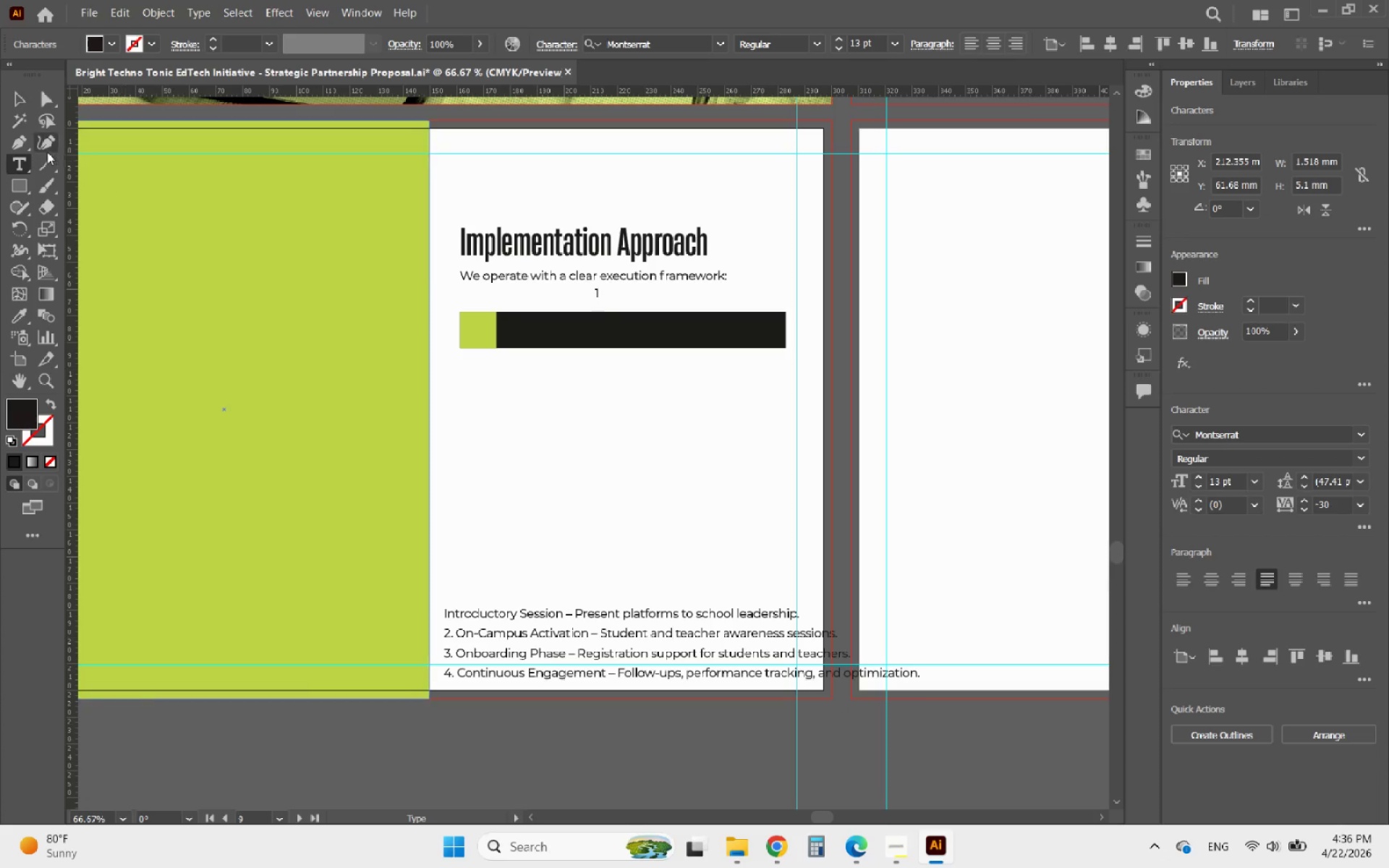 
left_click([16, 102])
 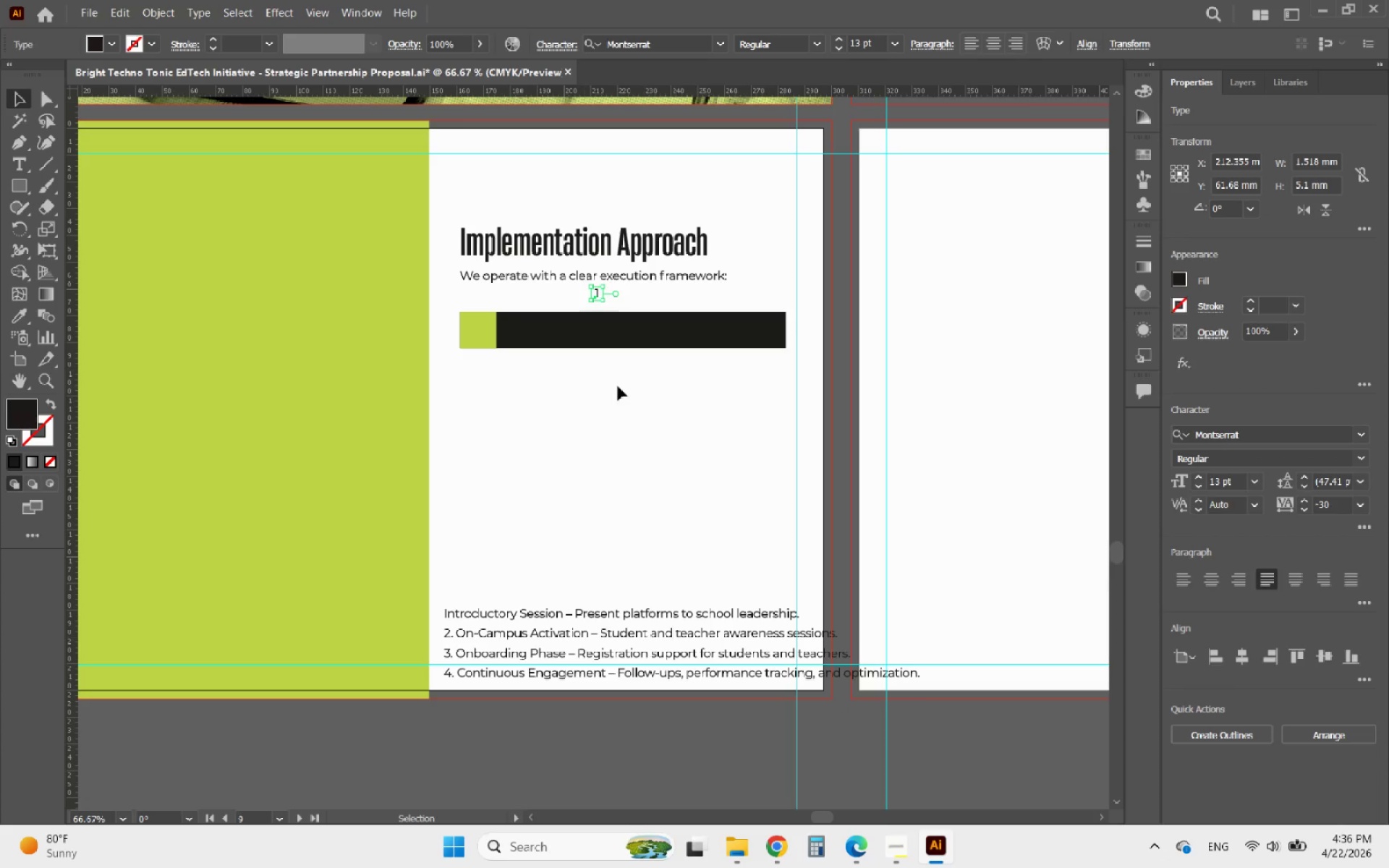 
hold_key(key=AltLeft, duration=0.53)
scroll: coordinate [513, 303], scroll_direction: up, amount: 2.0
 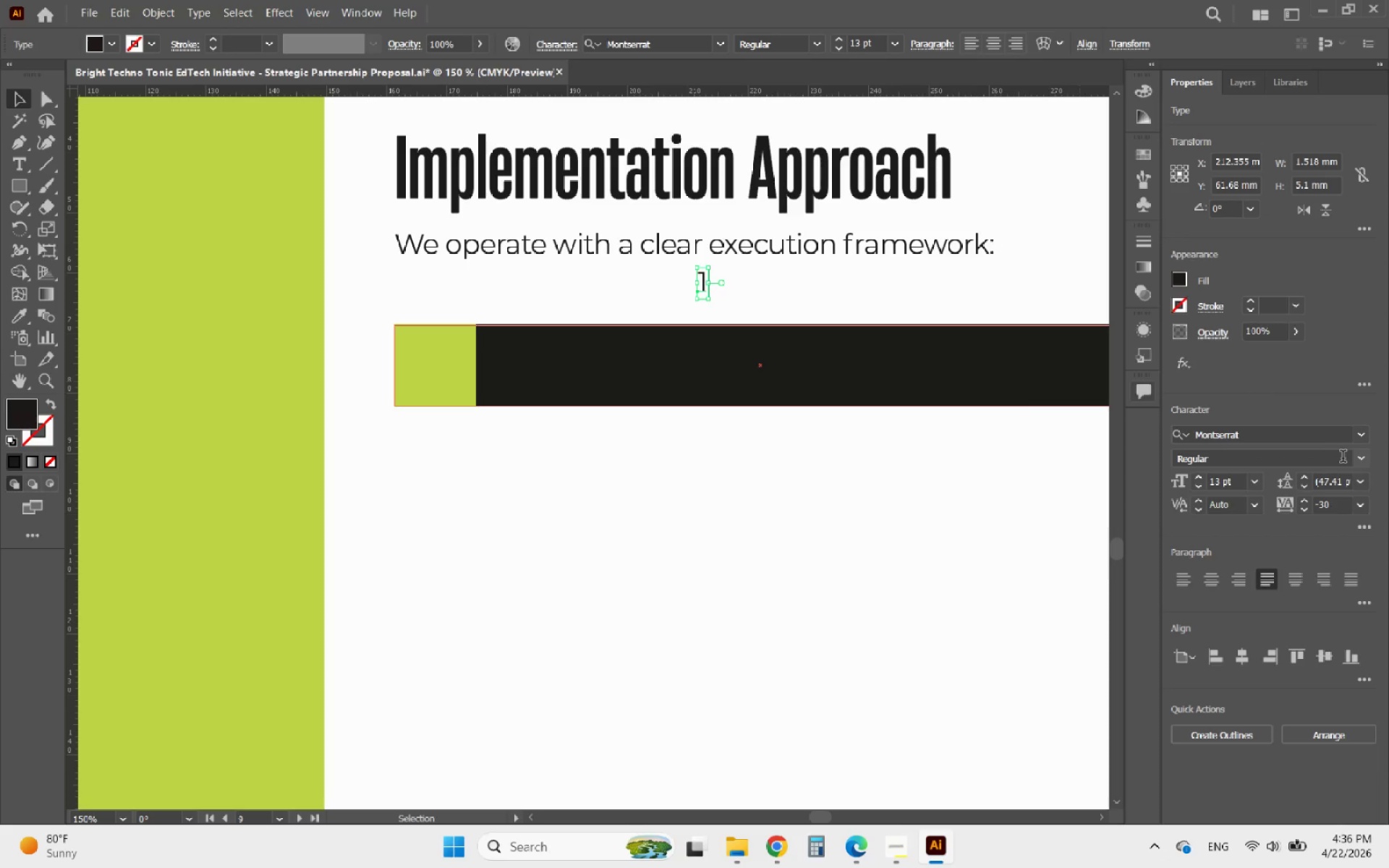 
left_click([1359, 436])
 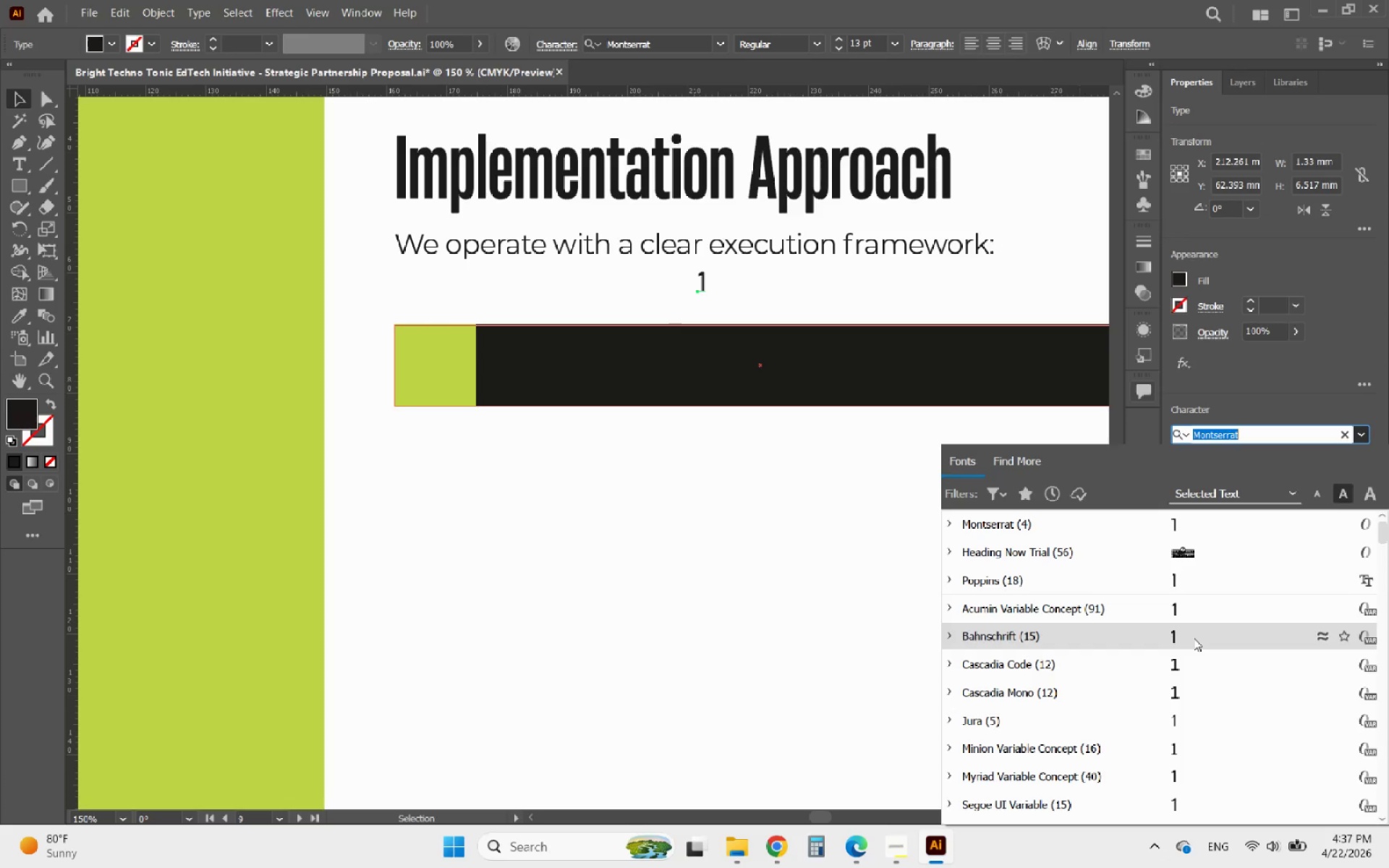 
wait(7.47)
 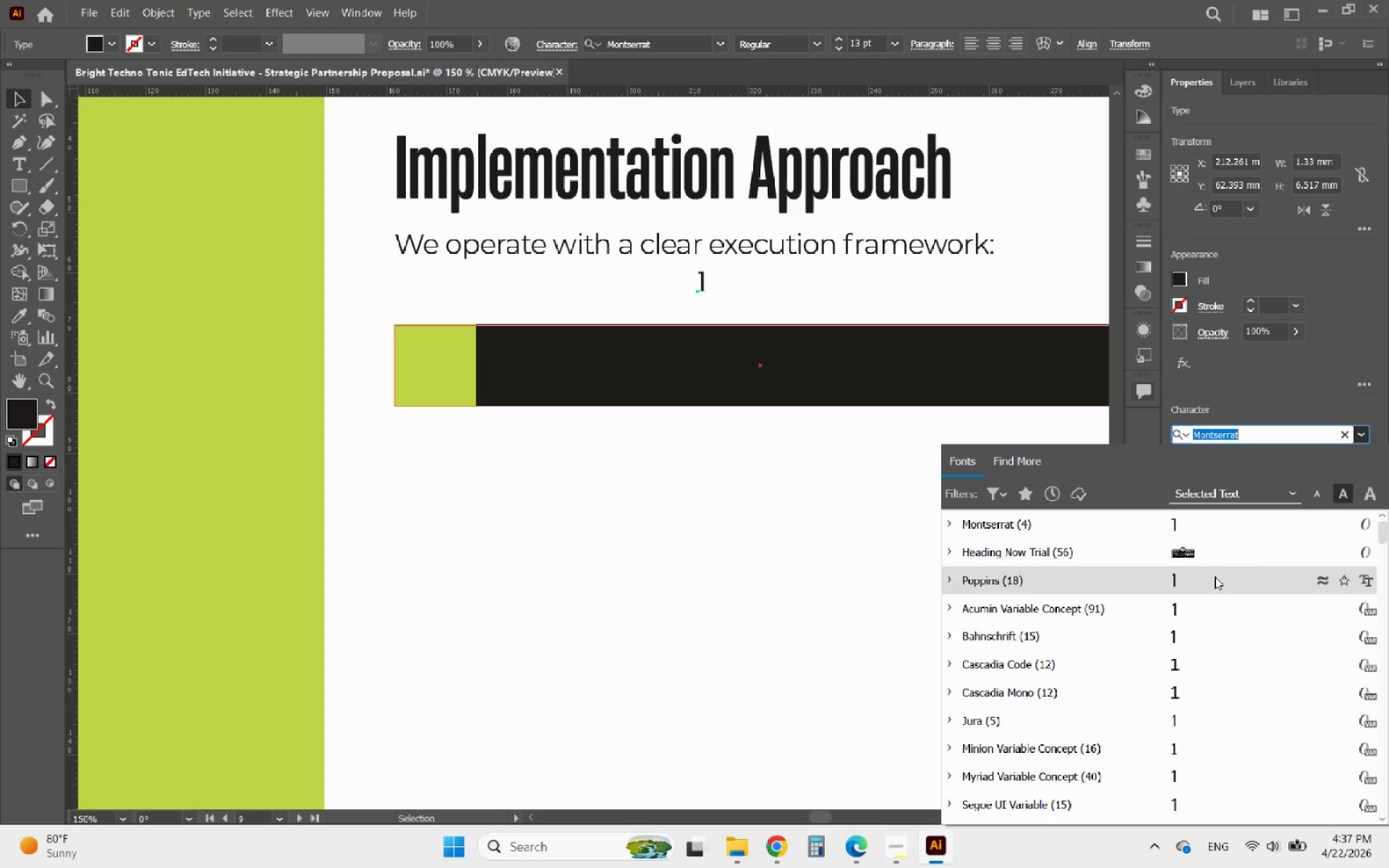 
scroll: coordinate [1193, 637], scroll_direction: down, amount: 3.0
 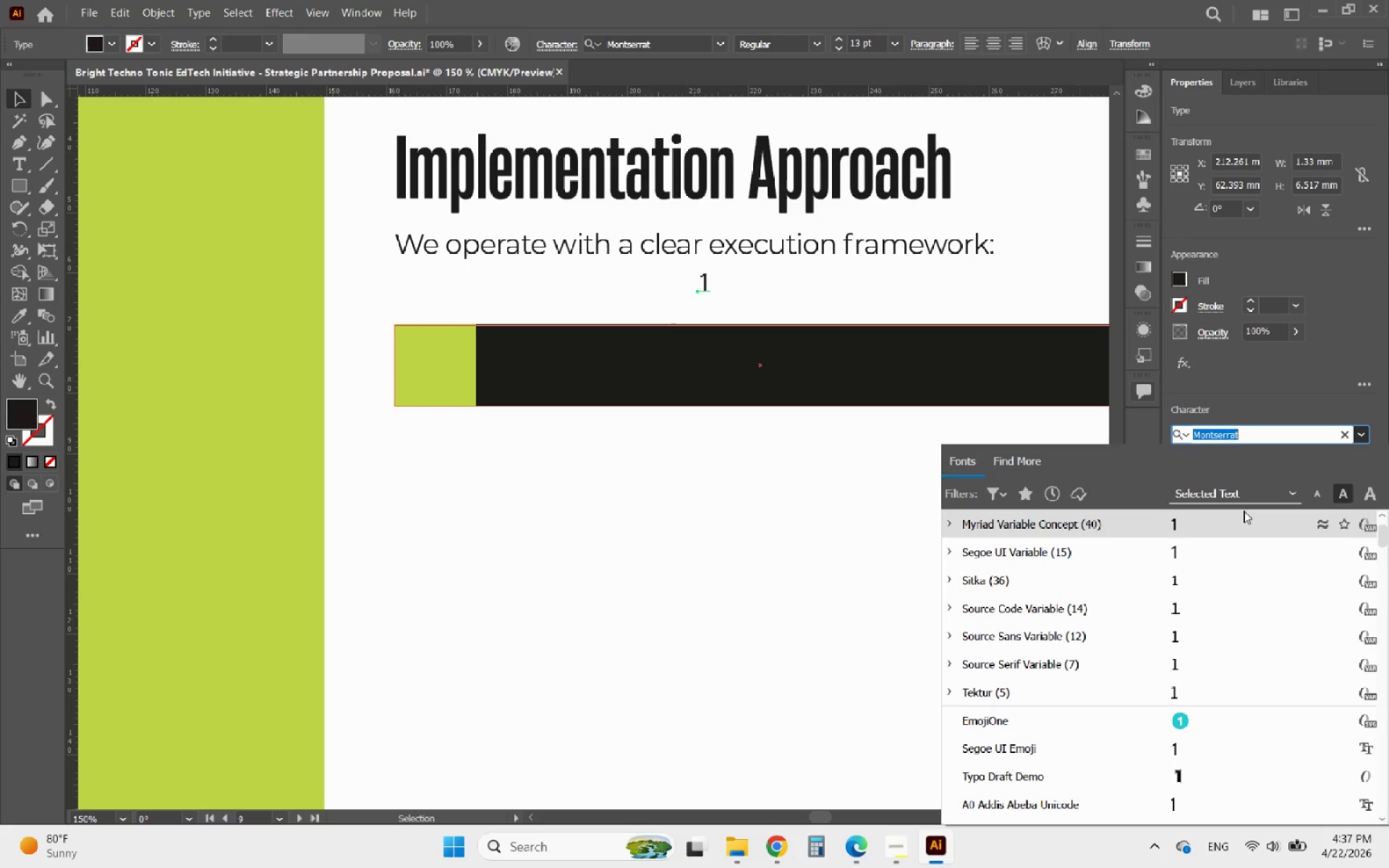 
type(vil)
 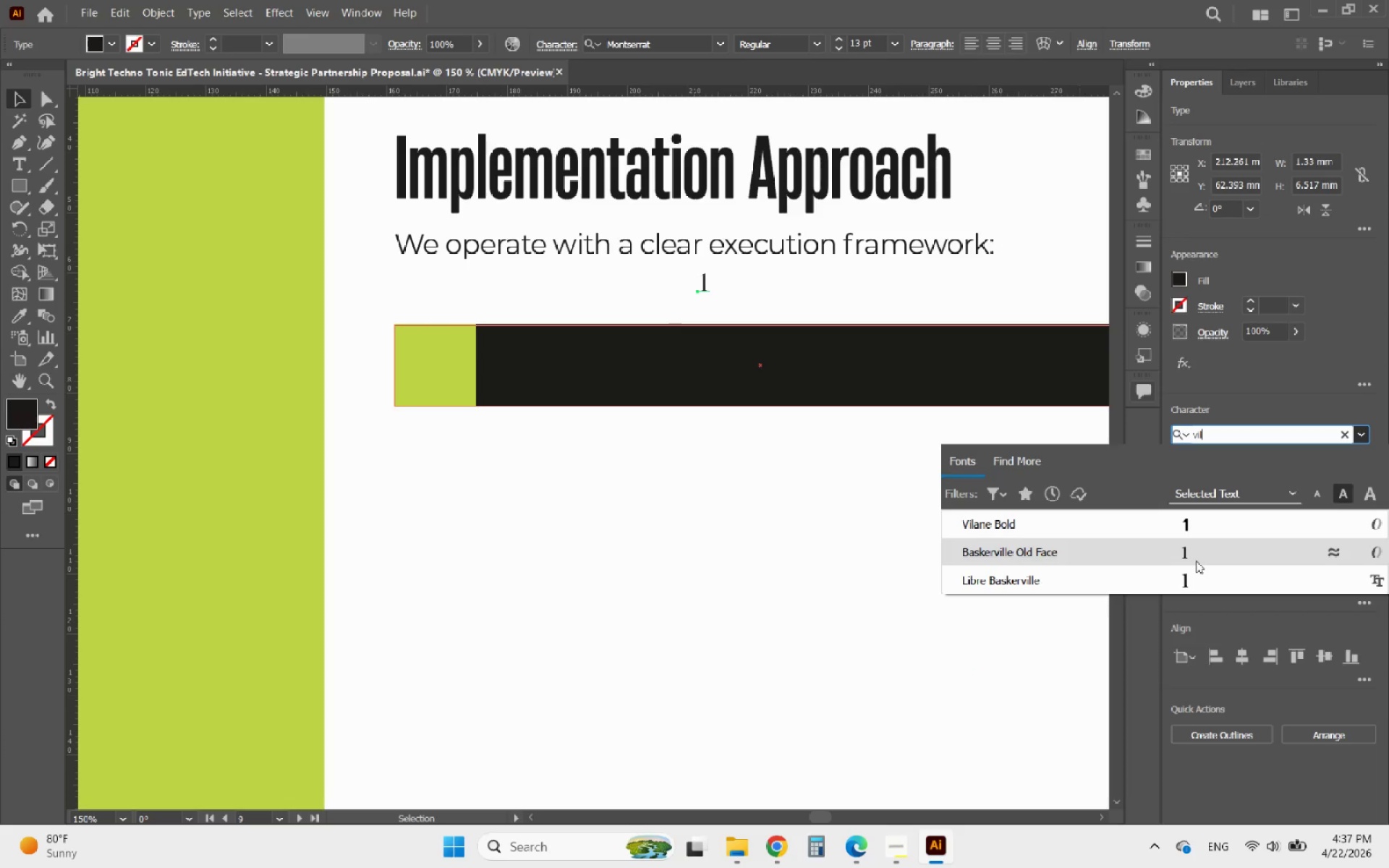 
left_click_drag(start_coordinate=[1236, 435], to_coordinate=[1186, 435])
 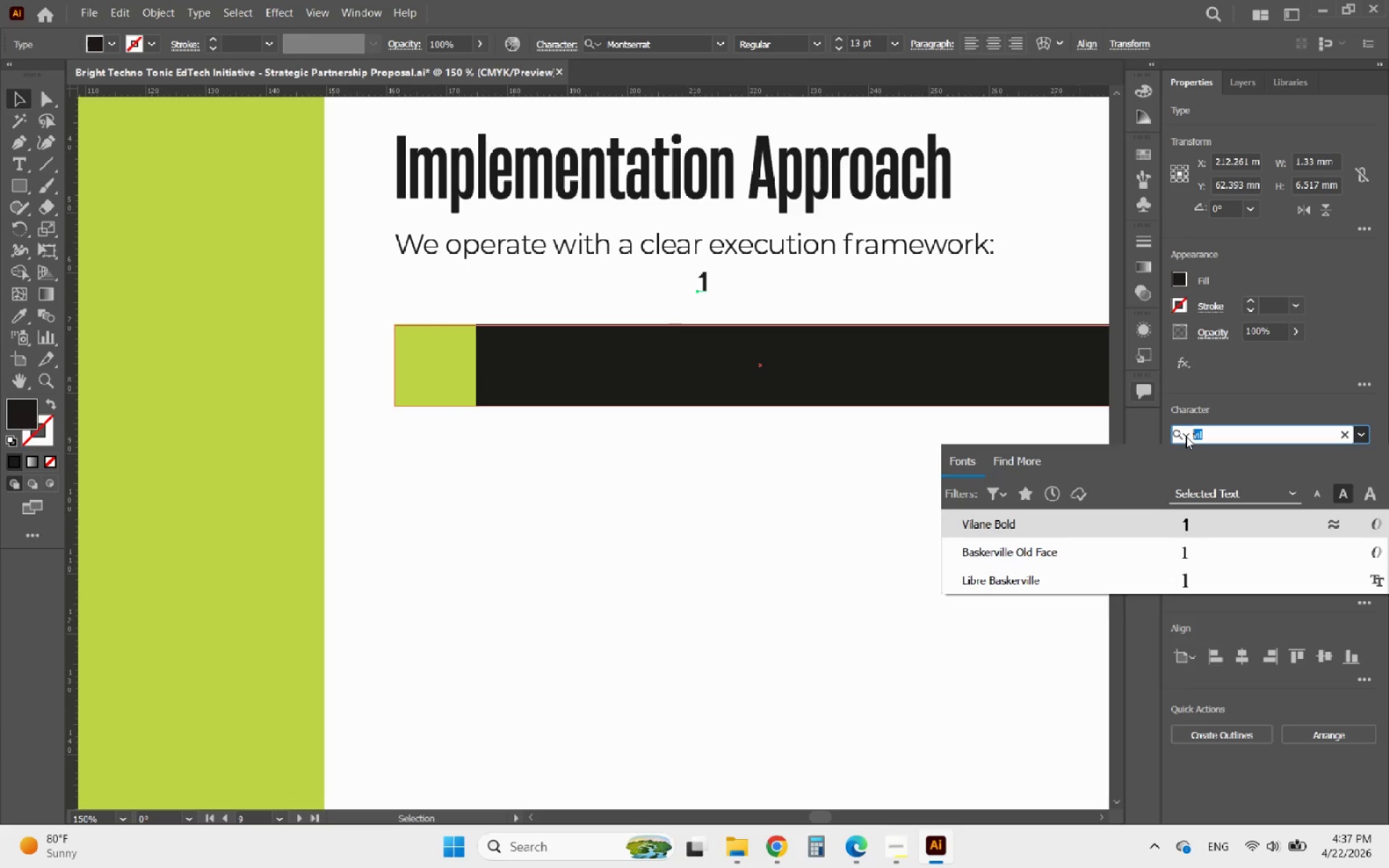 
type(pop)
 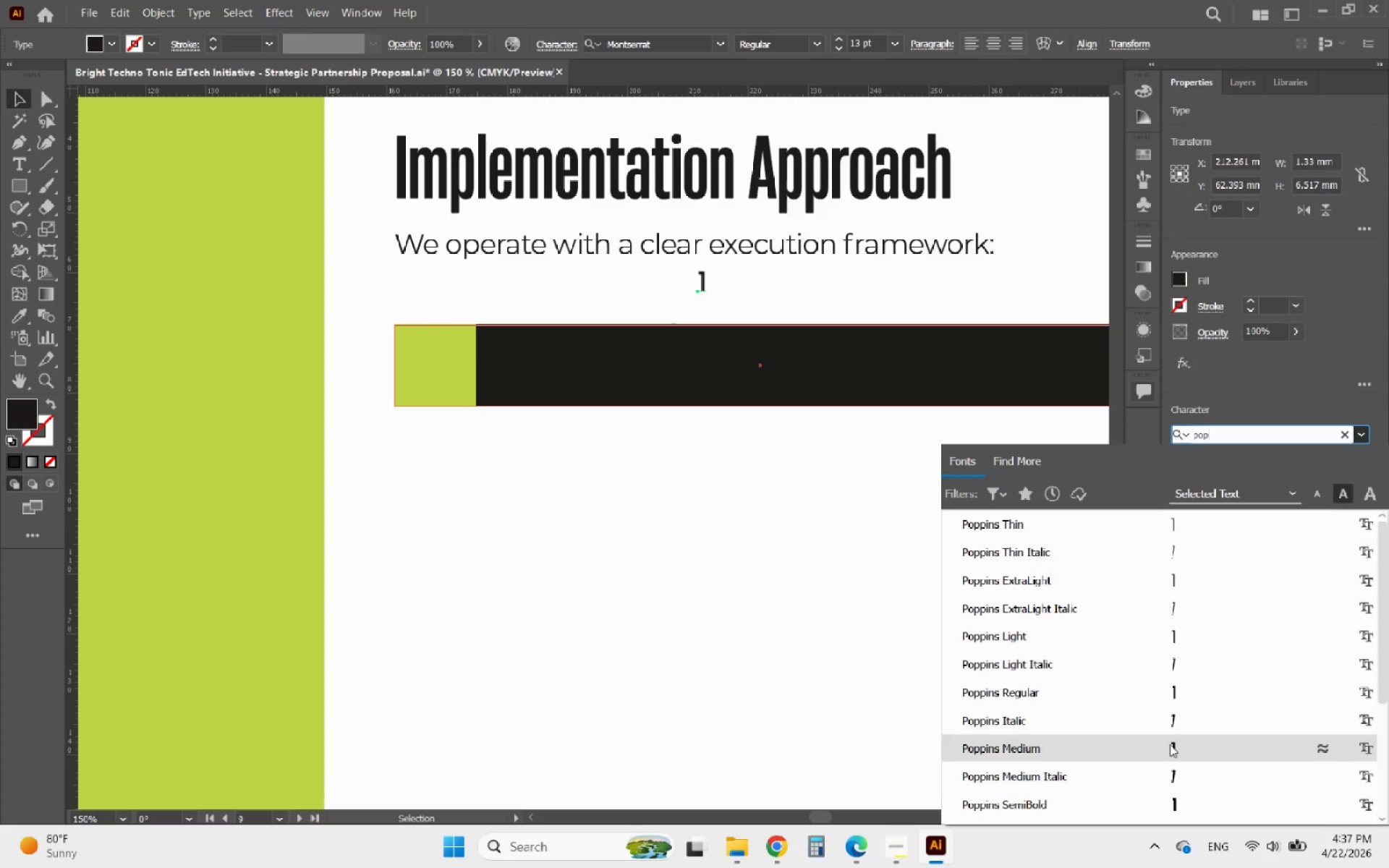 
left_click_drag(start_coordinate=[1229, 438], to_coordinate=[1138, 433])
 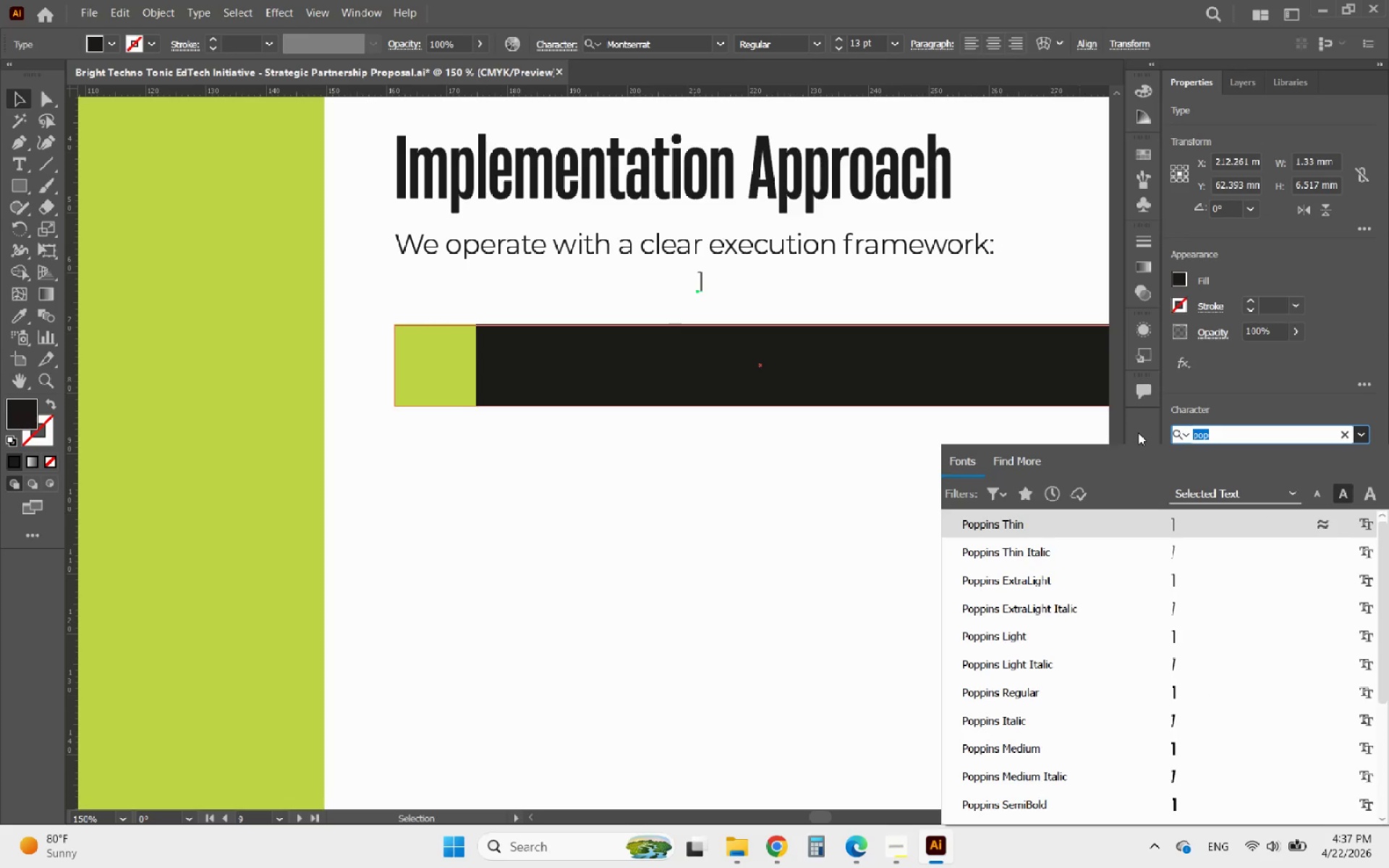 
type(mont)
 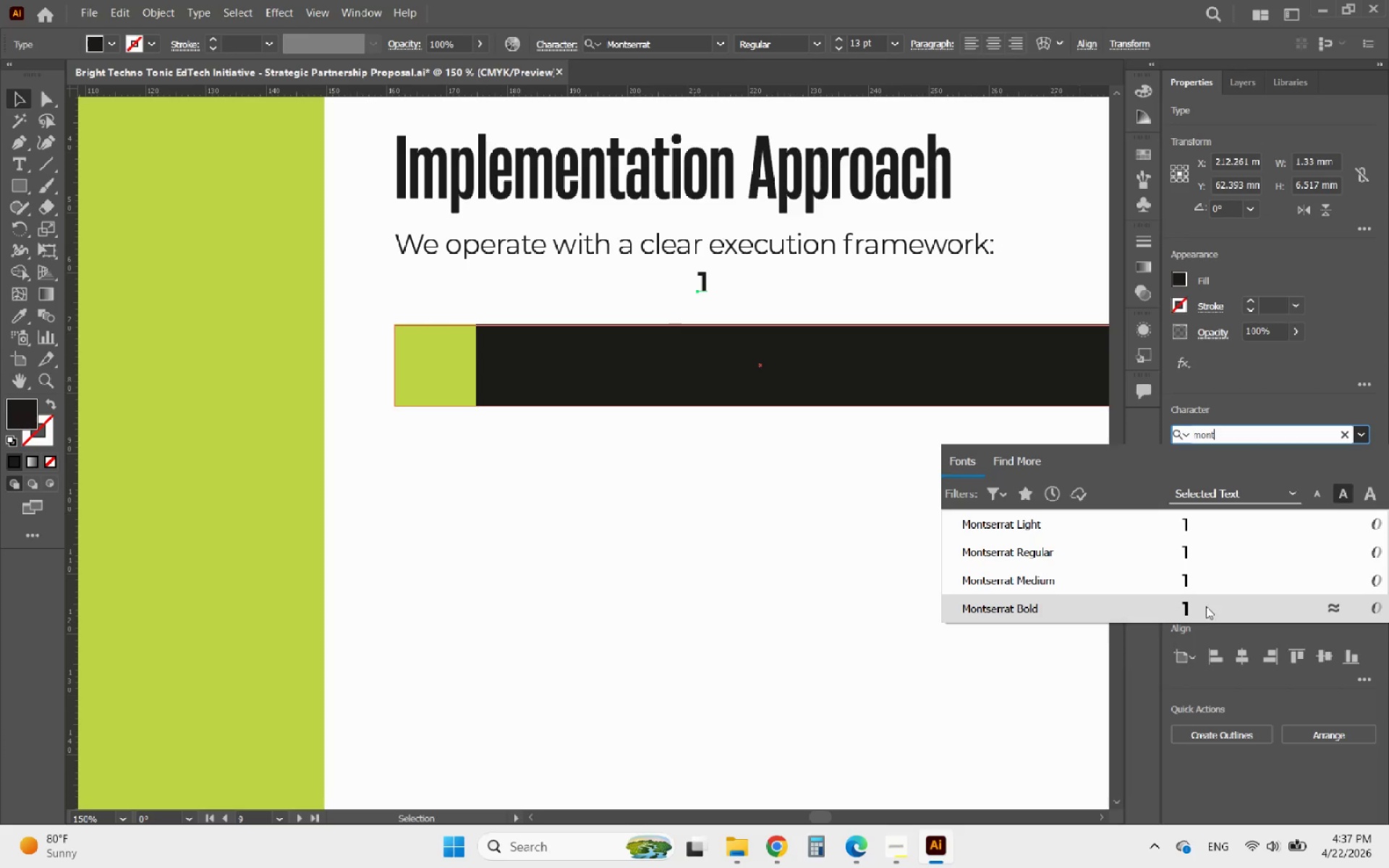 
left_click([1193, 603])
 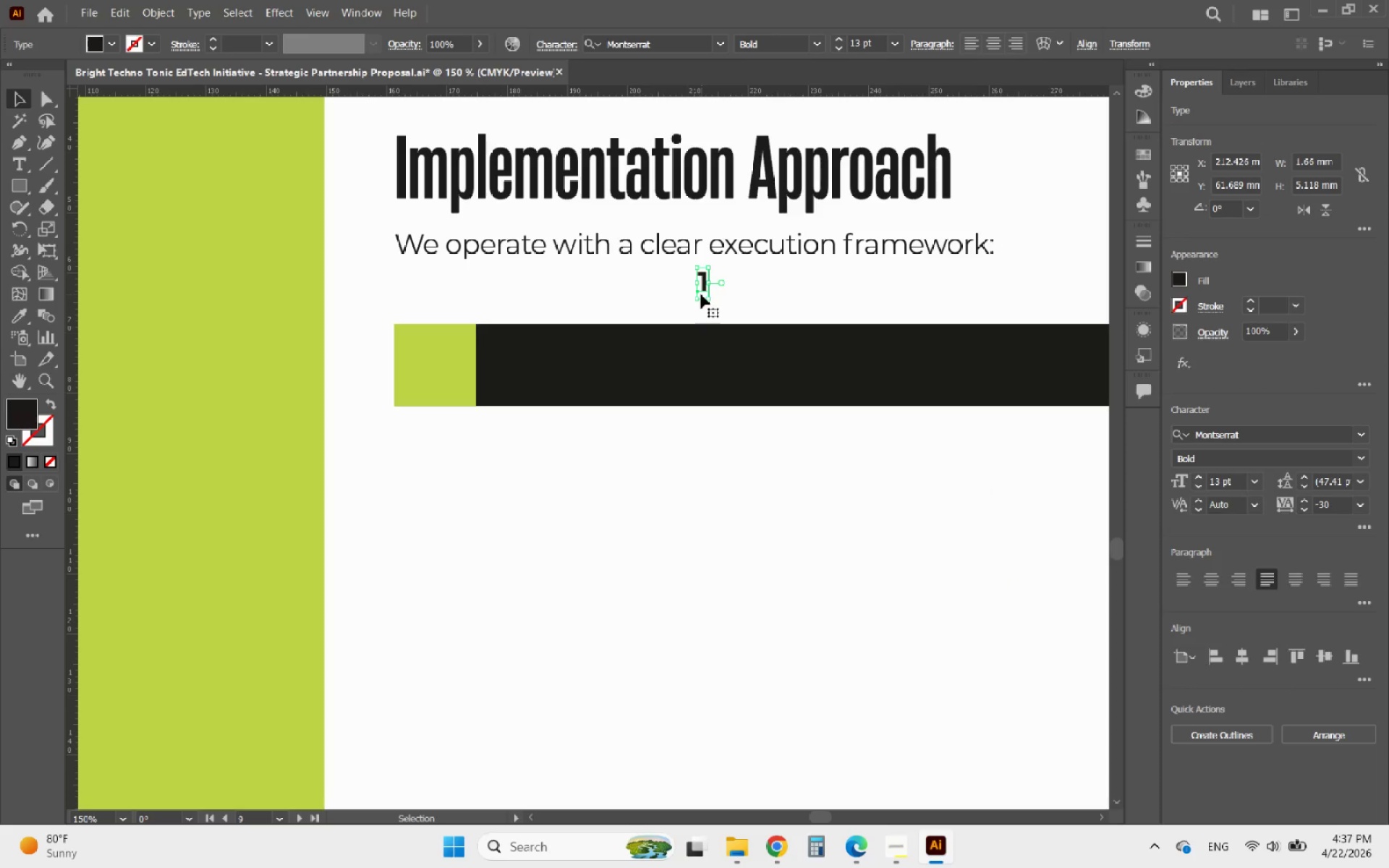 
left_click_drag(start_coordinate=[701, 285], to_coordinate=[431, 365])
 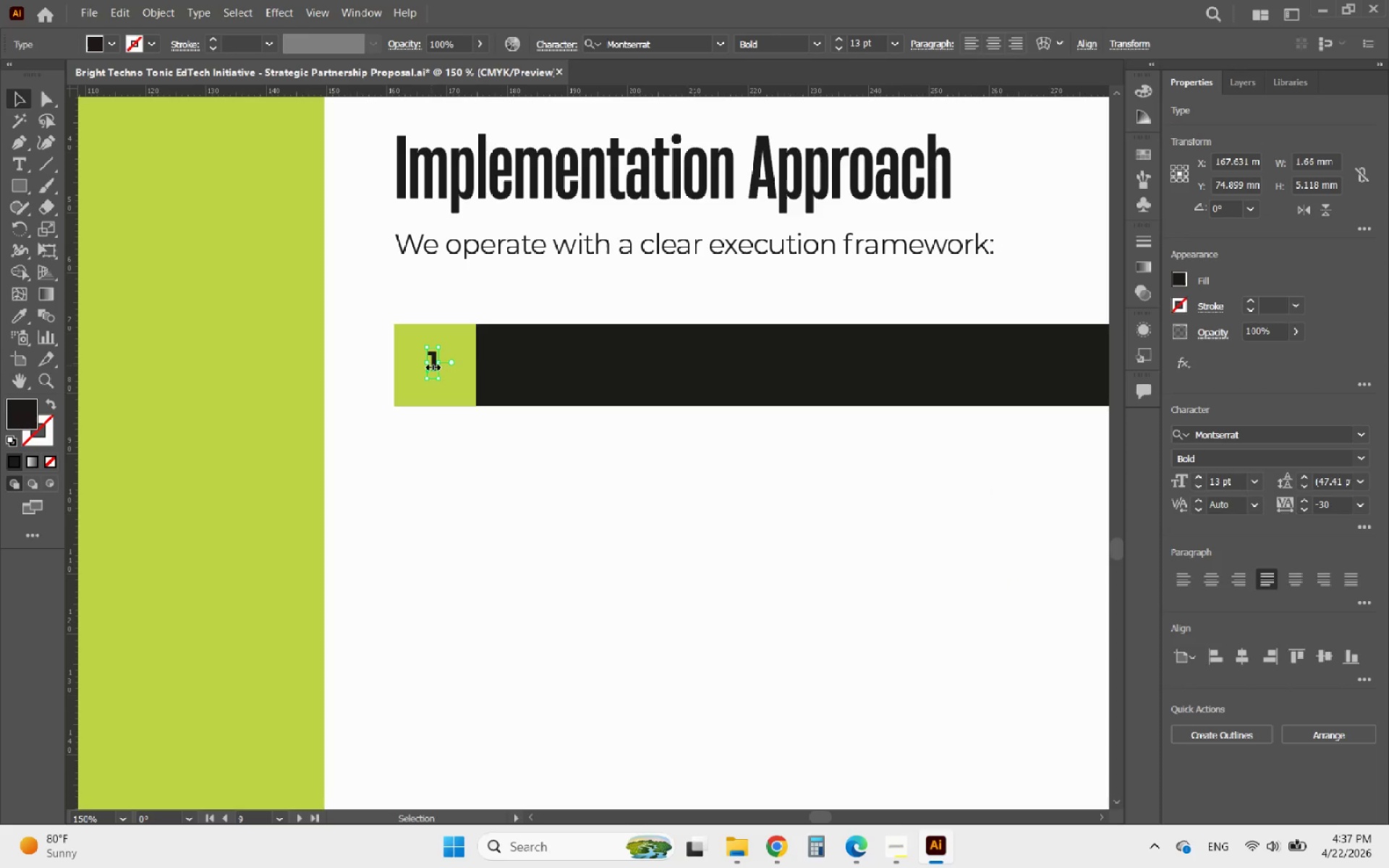 
hold_key(key=AltLeft, duration=0.56)
scroll: coordinate [431, 365], scroll_direction: up, amount: 3.0
 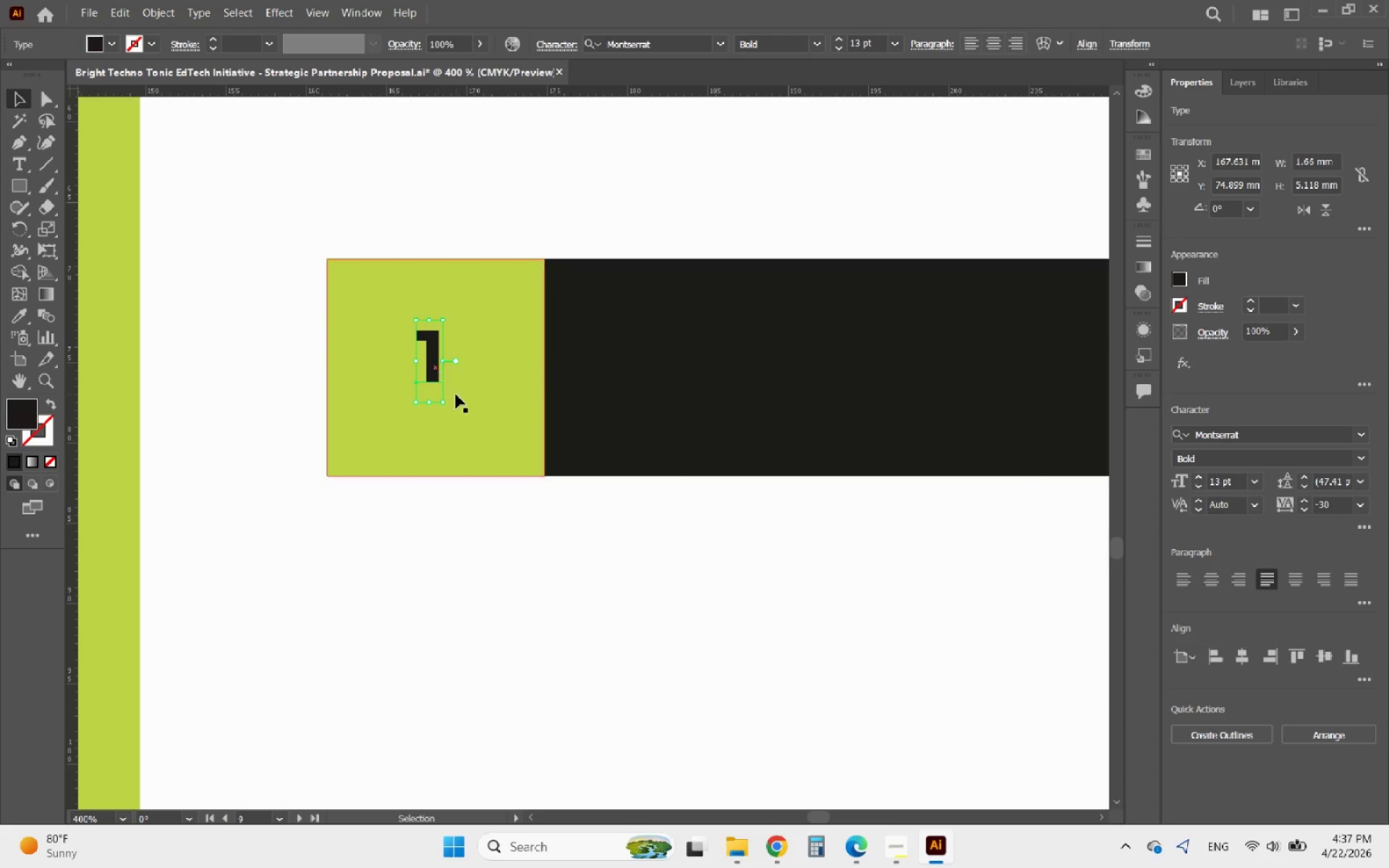 
hold_key(key=ShiftLeft, duration=0.78)
left_click([438, 400])
 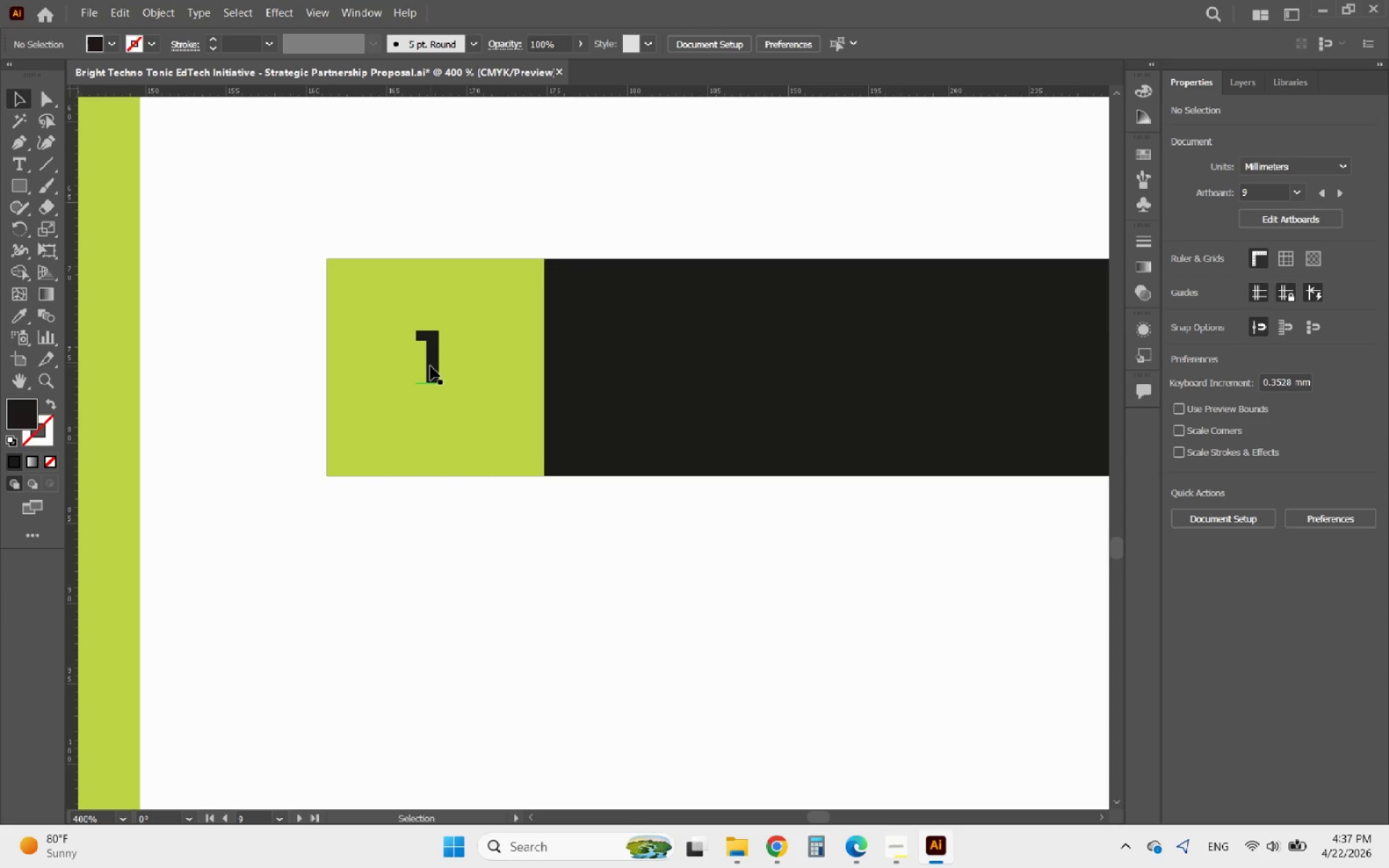 
left_click([430, 366])
 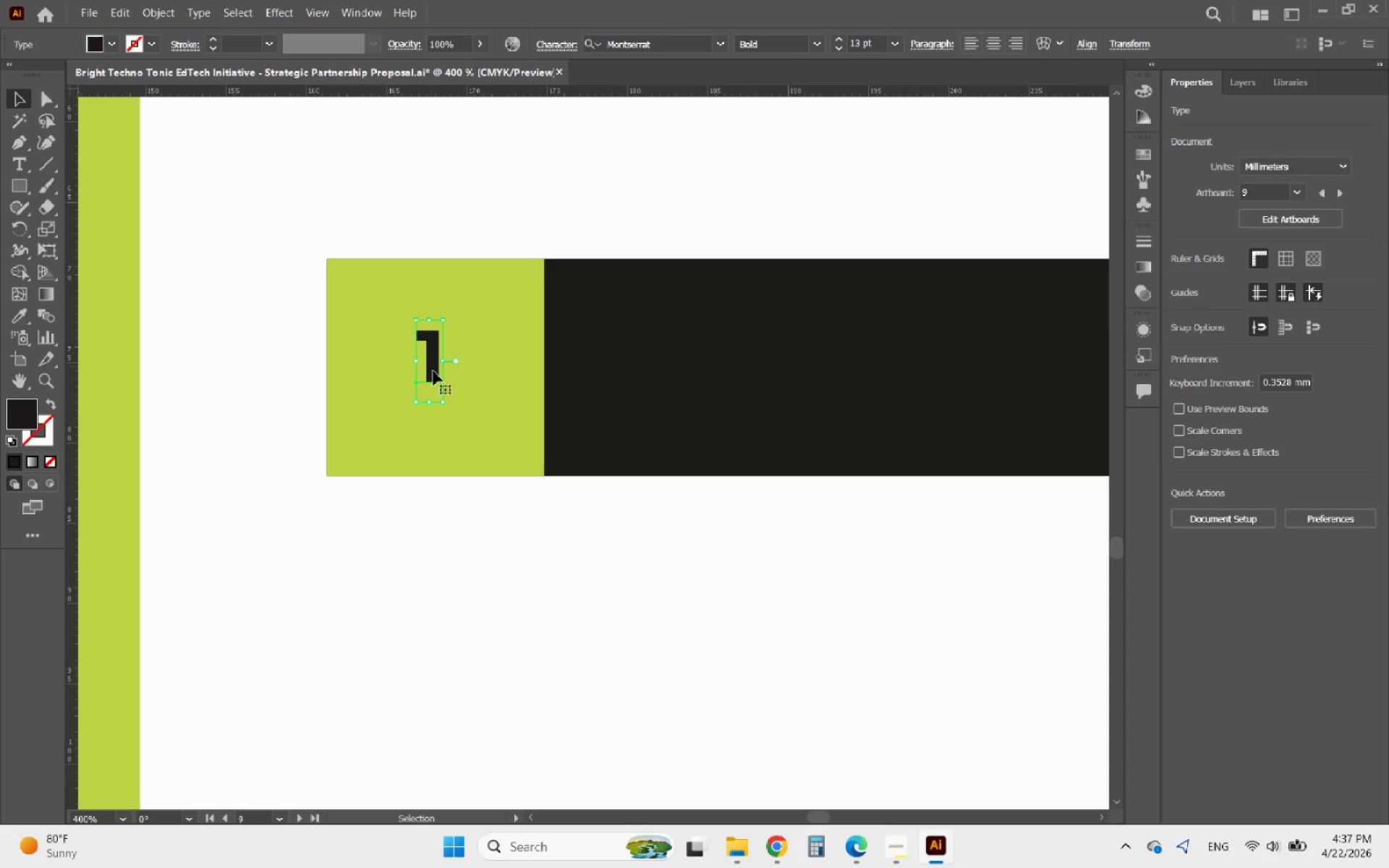 
hold_key(key=ShiftLeft, duration=1.45)
left_click_drag(start_coordinate=[446, 404], to_coordinate=[530, 483])
 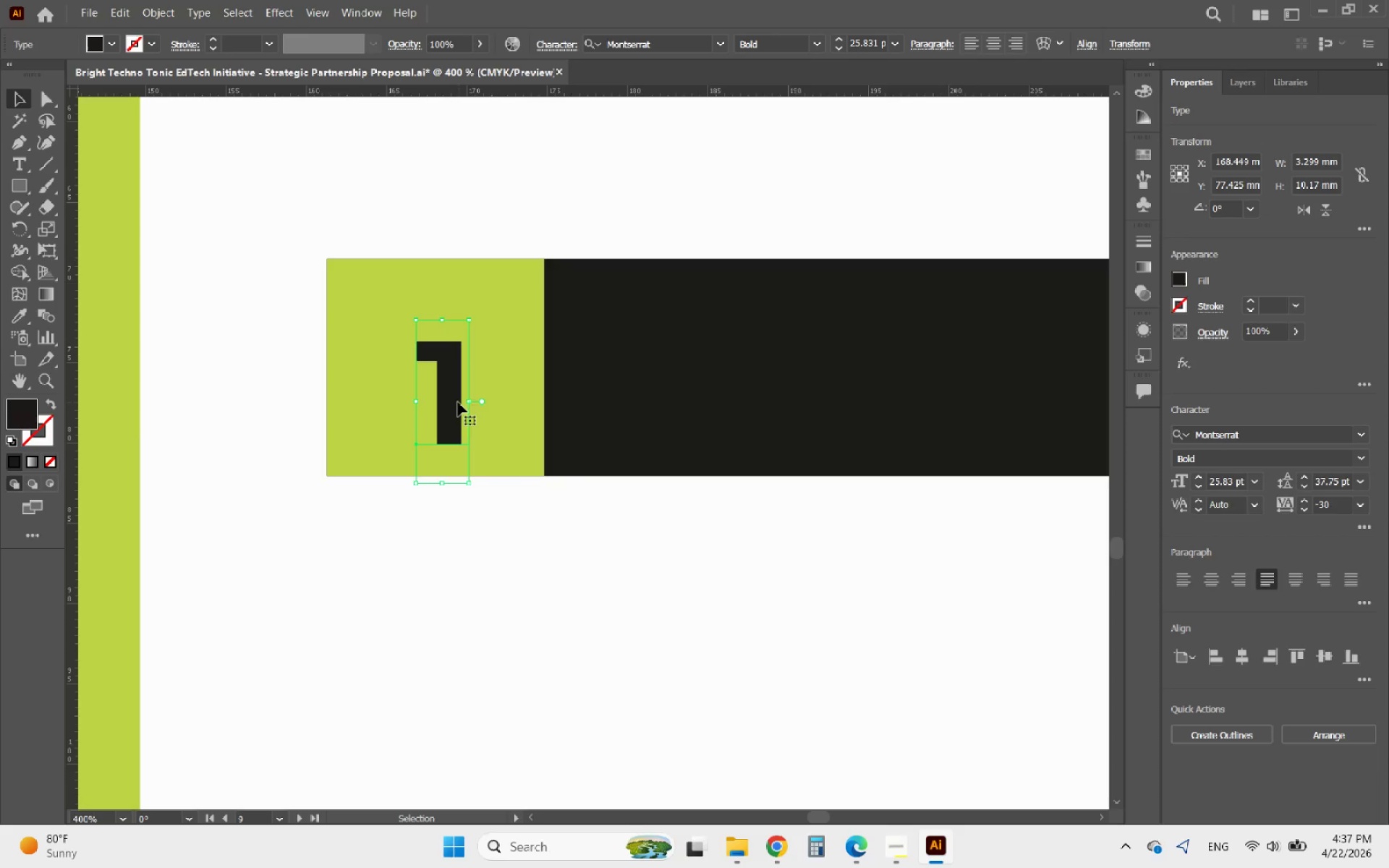 
left_click_drag(start_coordinate=[447, 398], to_coordinate=[433, 374])
 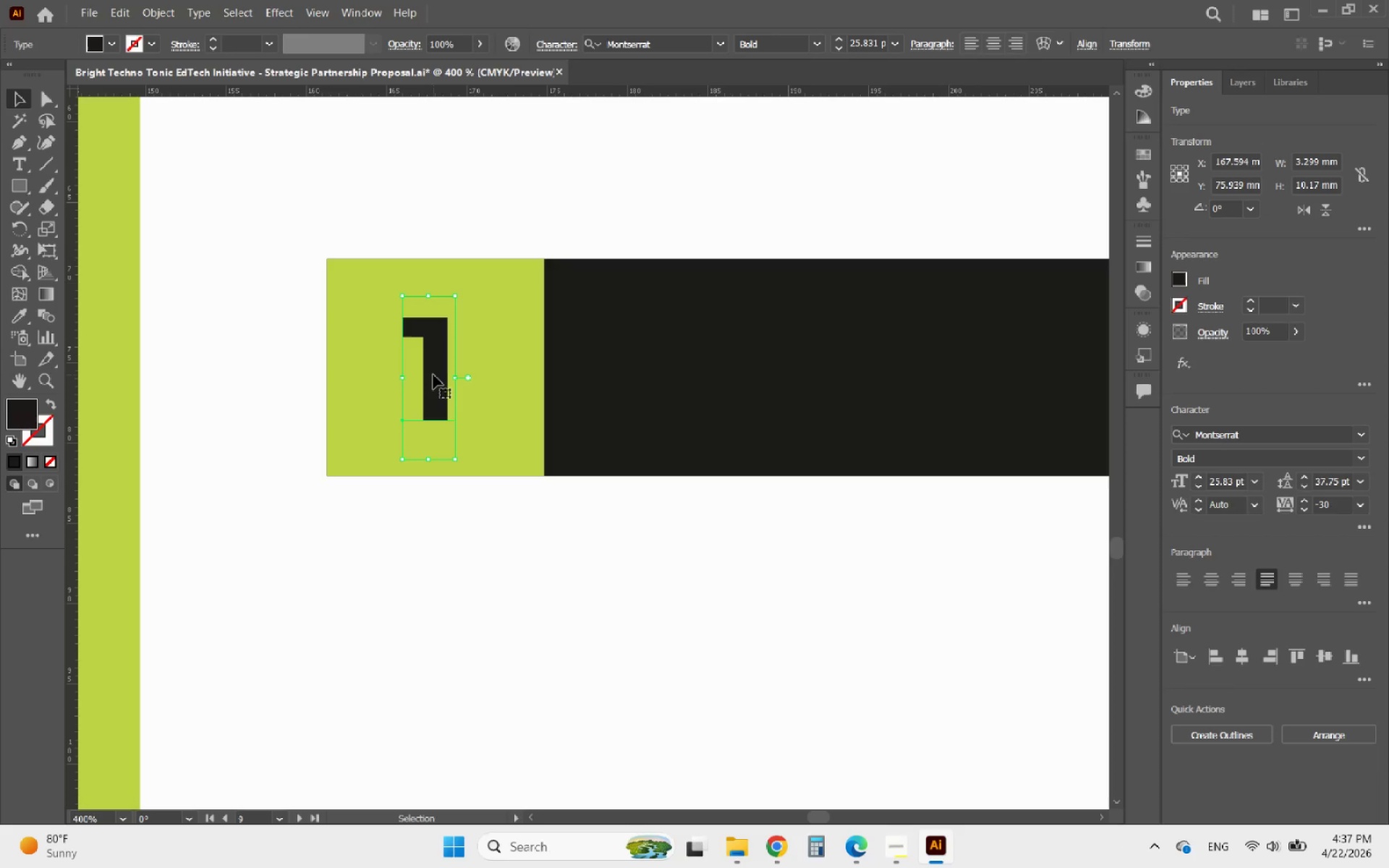 
hold_key(key=AltLeft, duration=3.38)
scroll: coordinate [514, 315], scroll_direction: down, amount: 5.0
 